 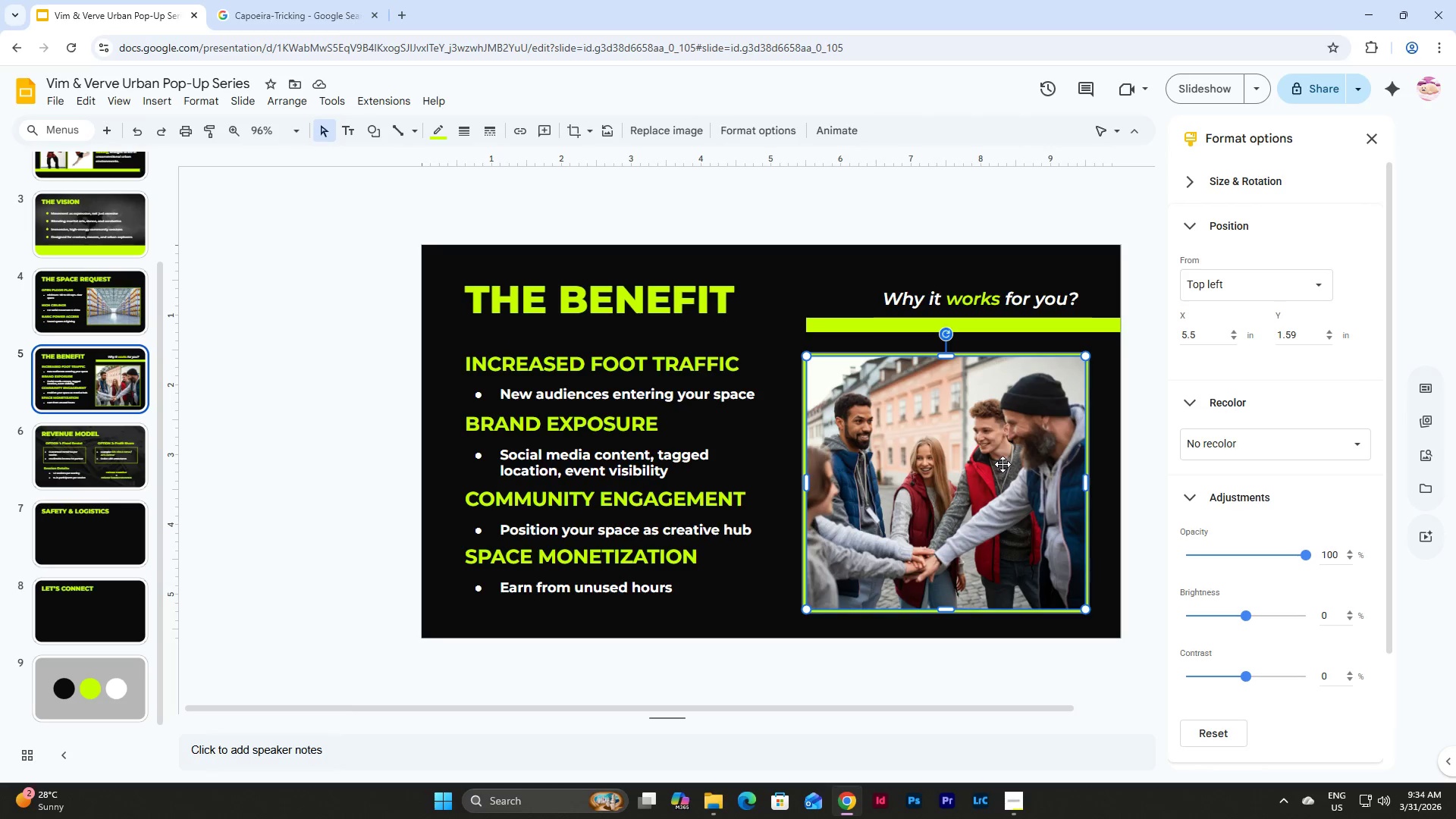 
key(Backspace)
 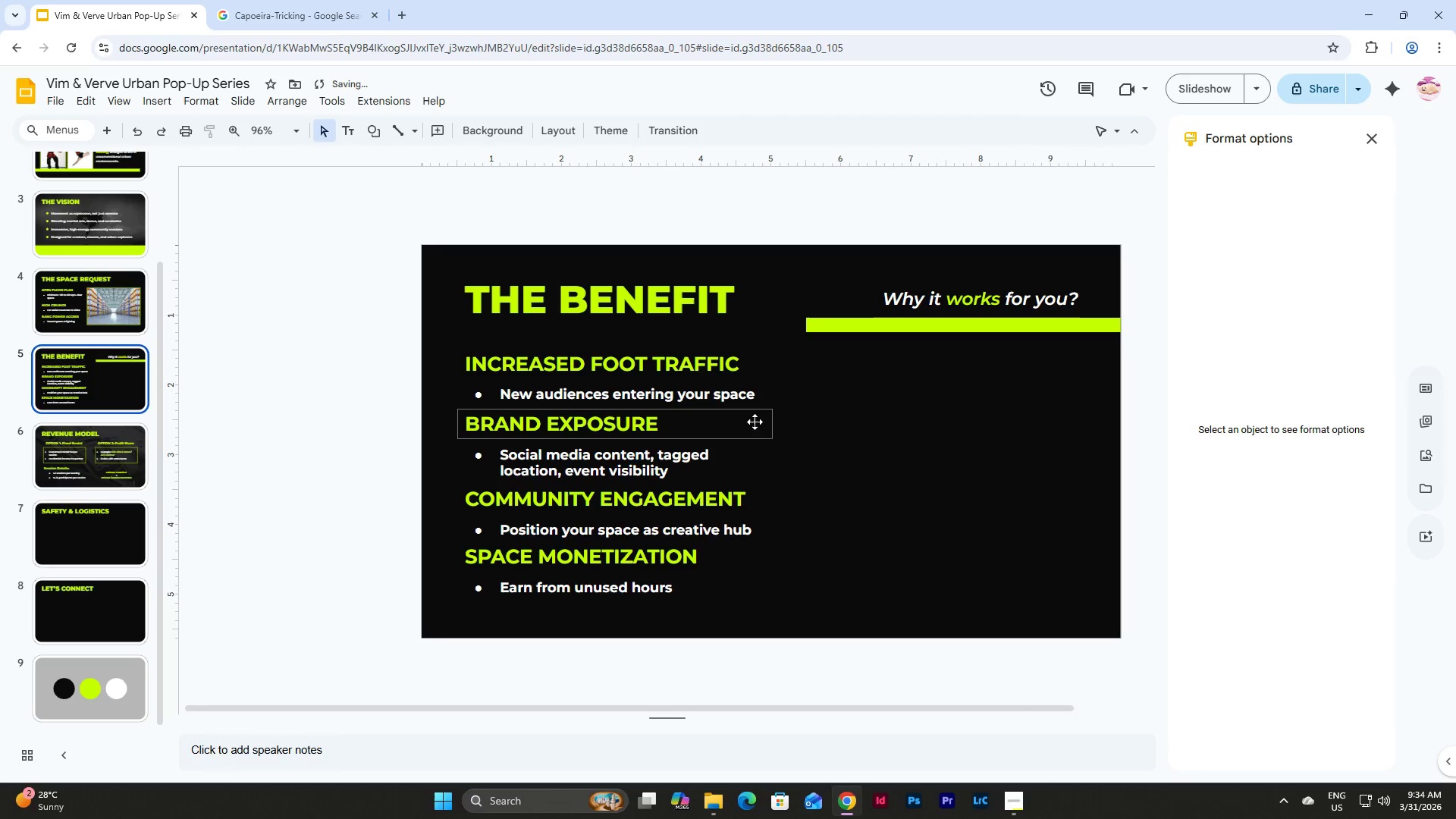 
left_click([895, 491])
 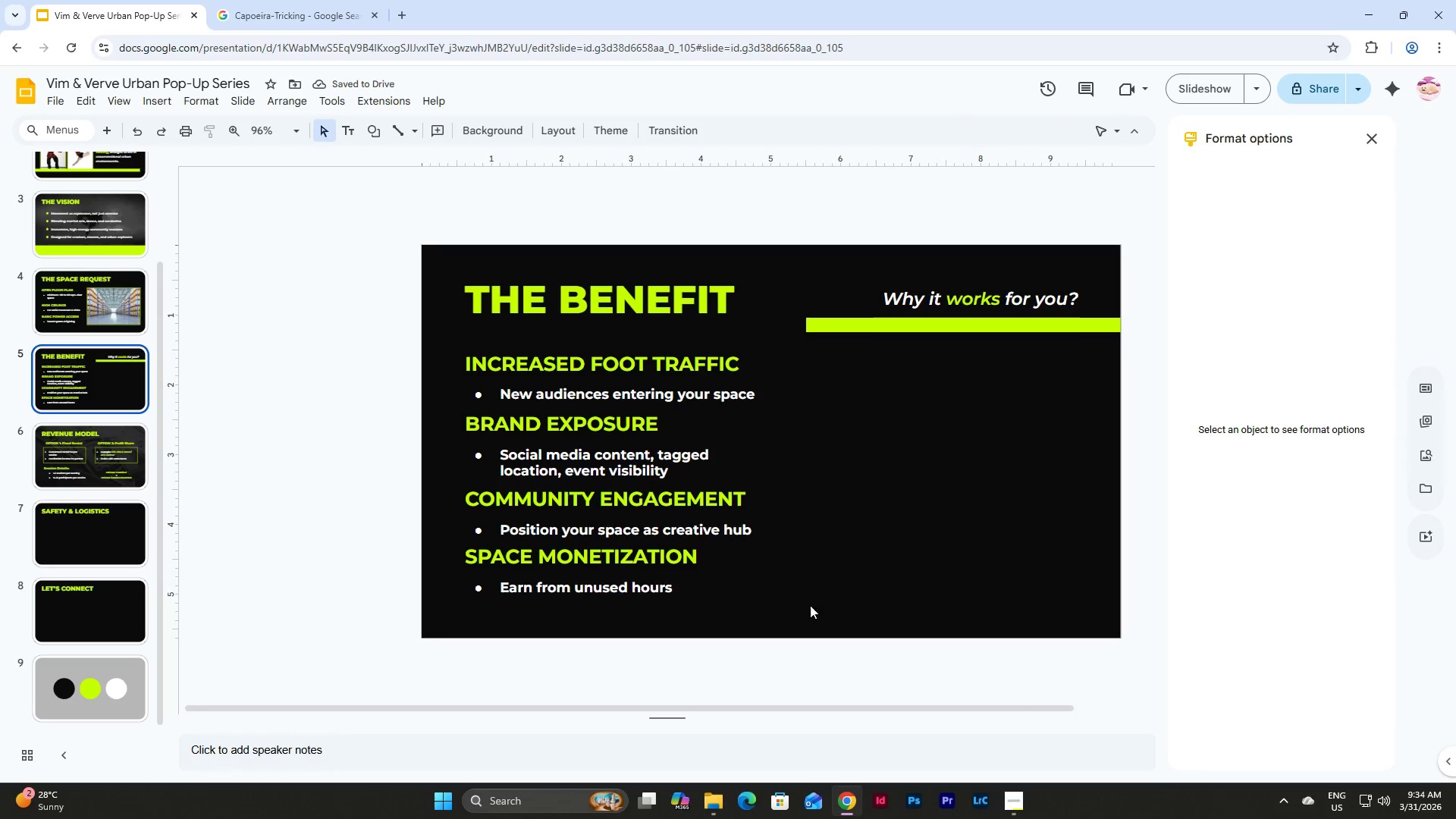 
left_click_drag(start_coordinate=[801, 603], to_coordinate=[439, 500])
 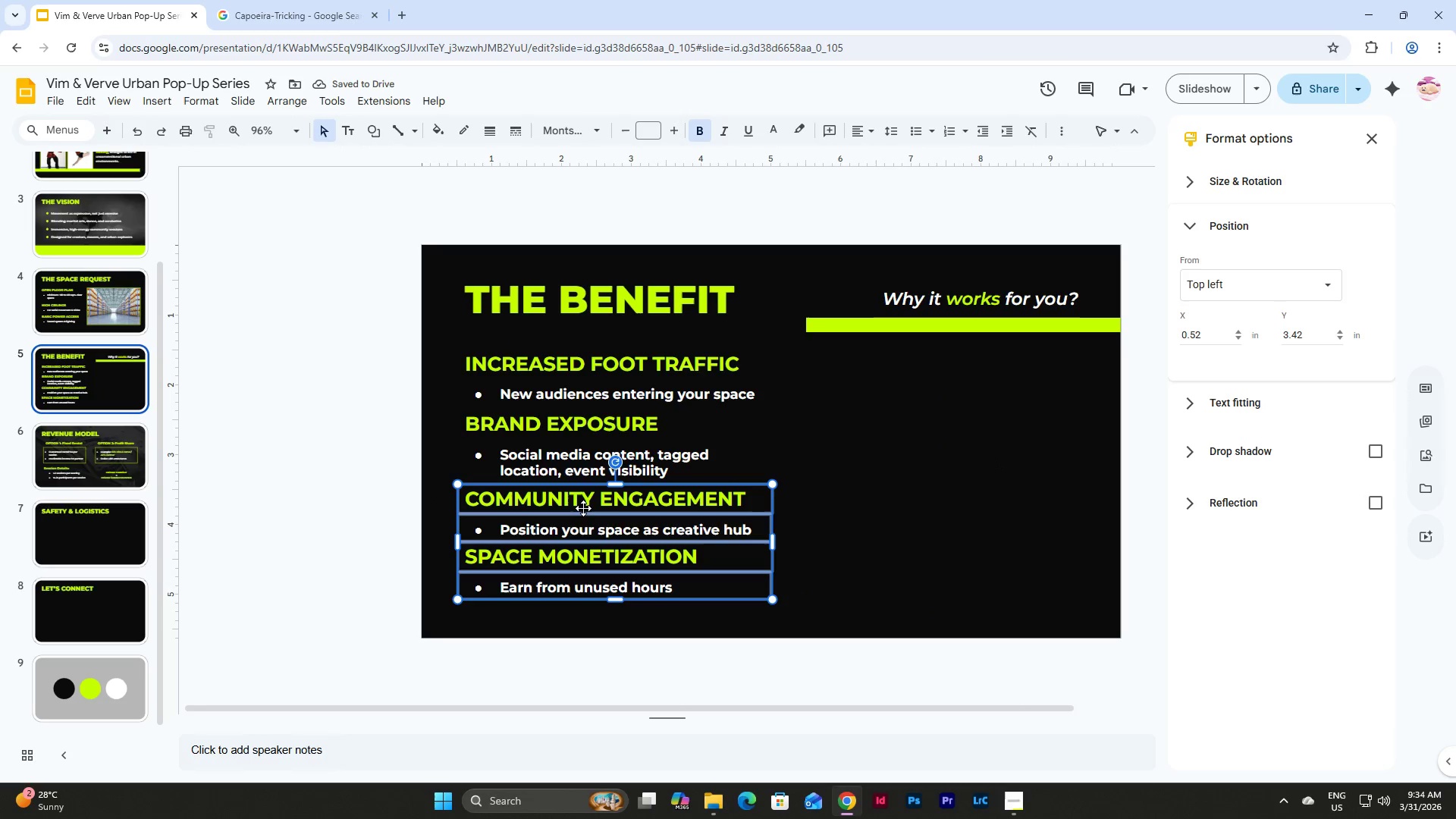 
left_click_drag(start_coordinate=[584, 507], to_coordinate=[930, 484])
 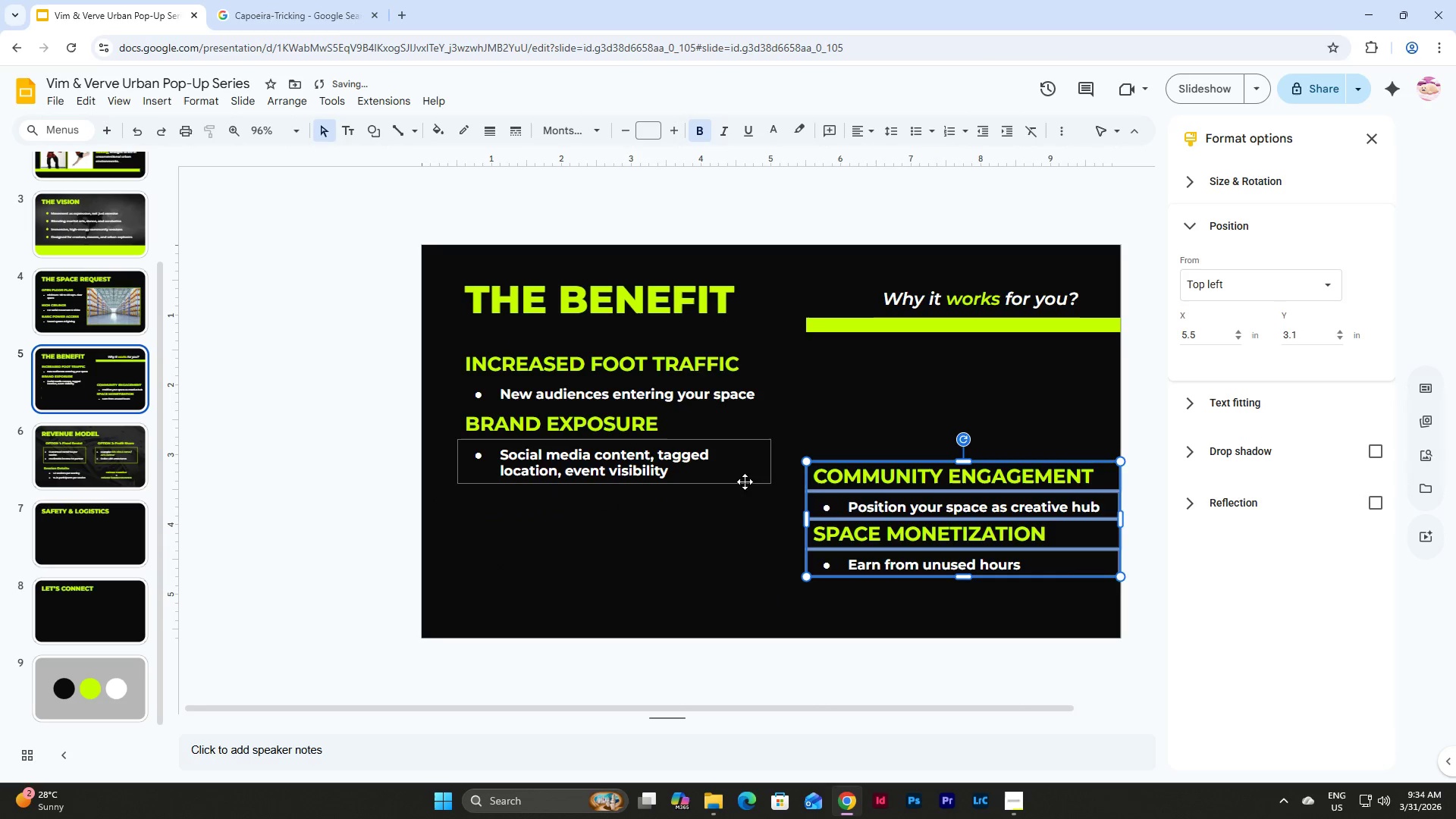 
left_click_drag(start_coordinate=[738, 503], to_coordinate=[459, 410])
 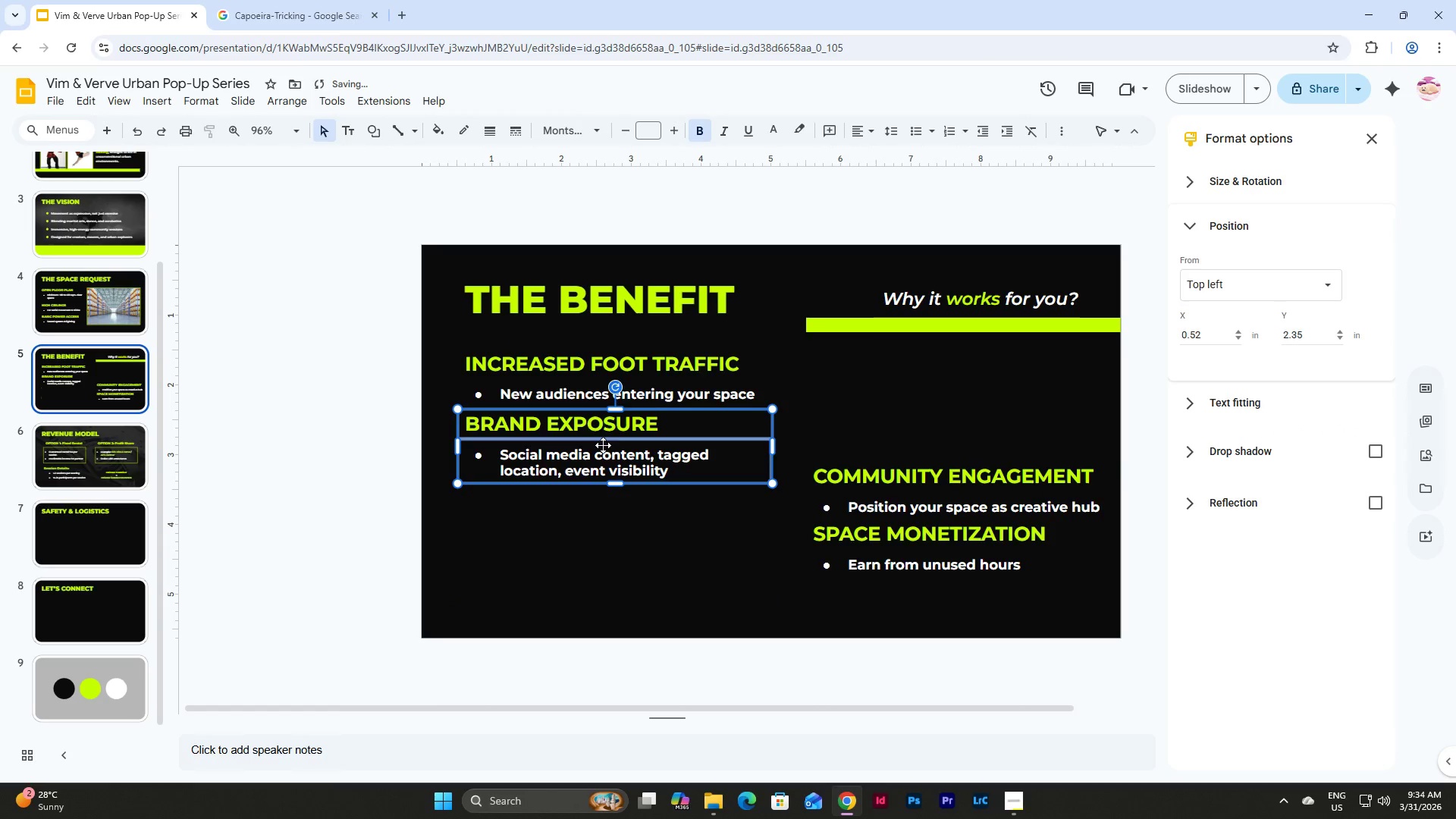 
left_click_drag(start_coordinate=[603, 445], to_coordinate=[601, 522])
 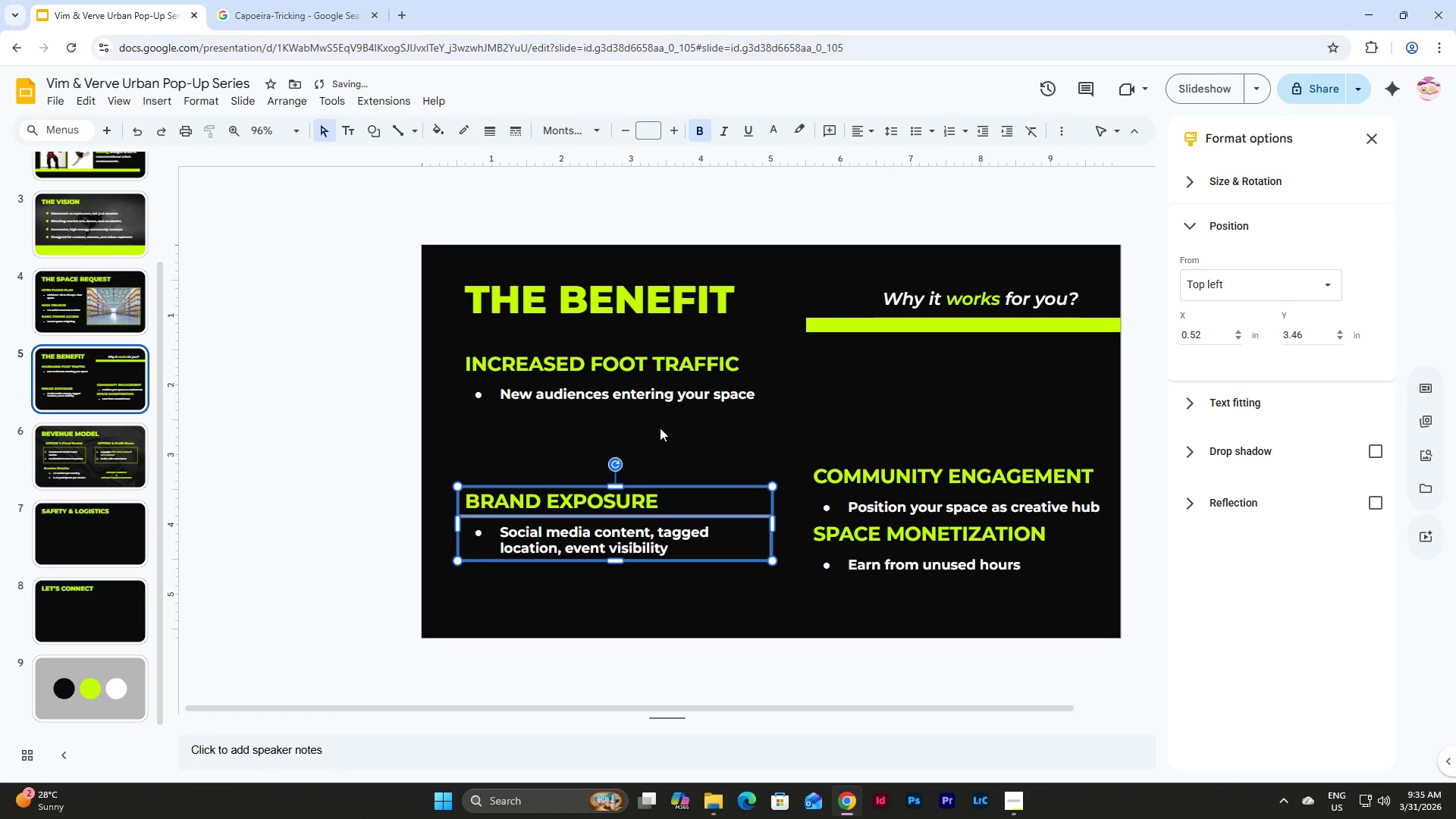 
left_click([683, 427])
 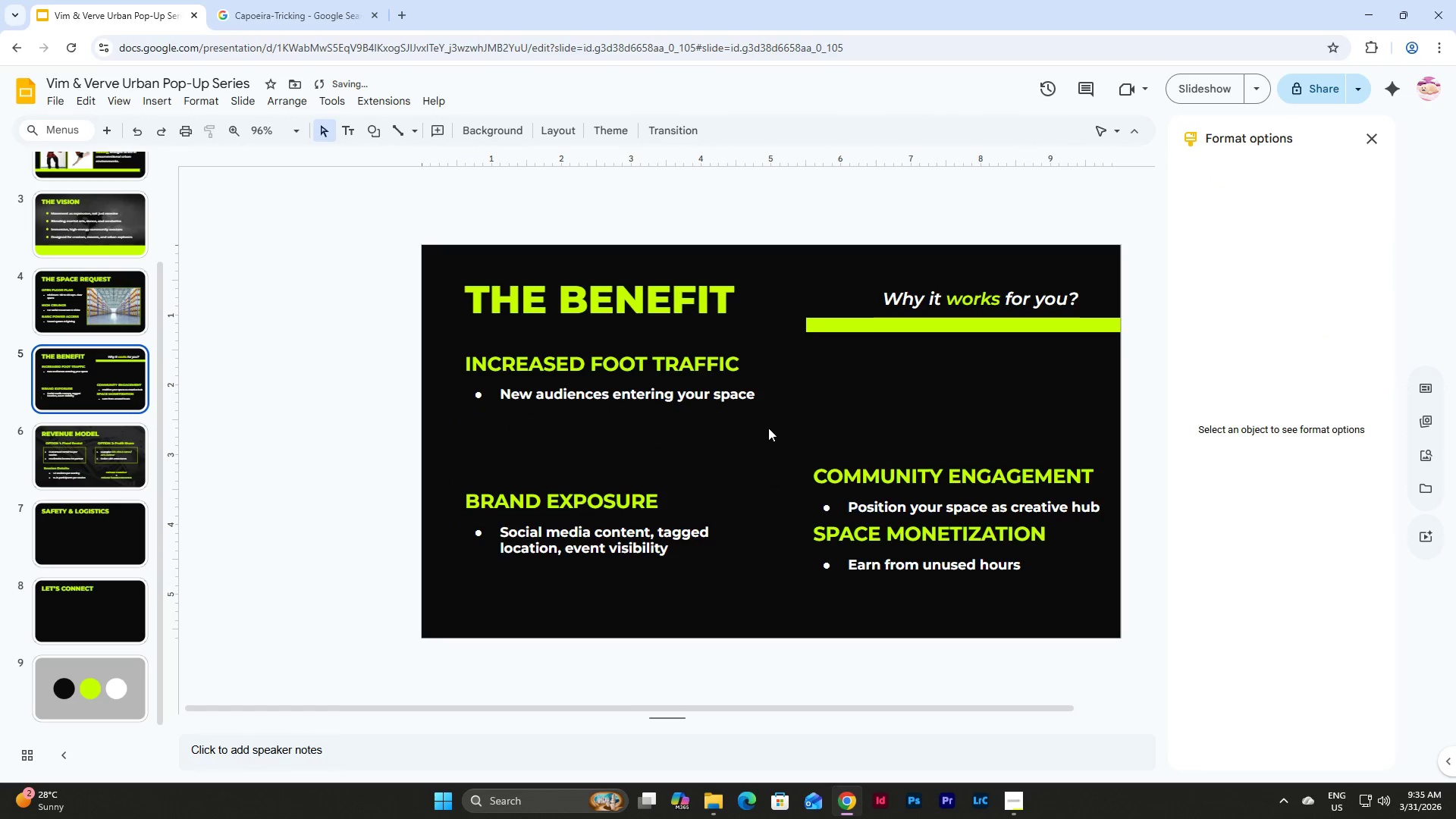 
left_click_drag(start_coordinate=[768, 428], to_coordinate=[460, 350])
 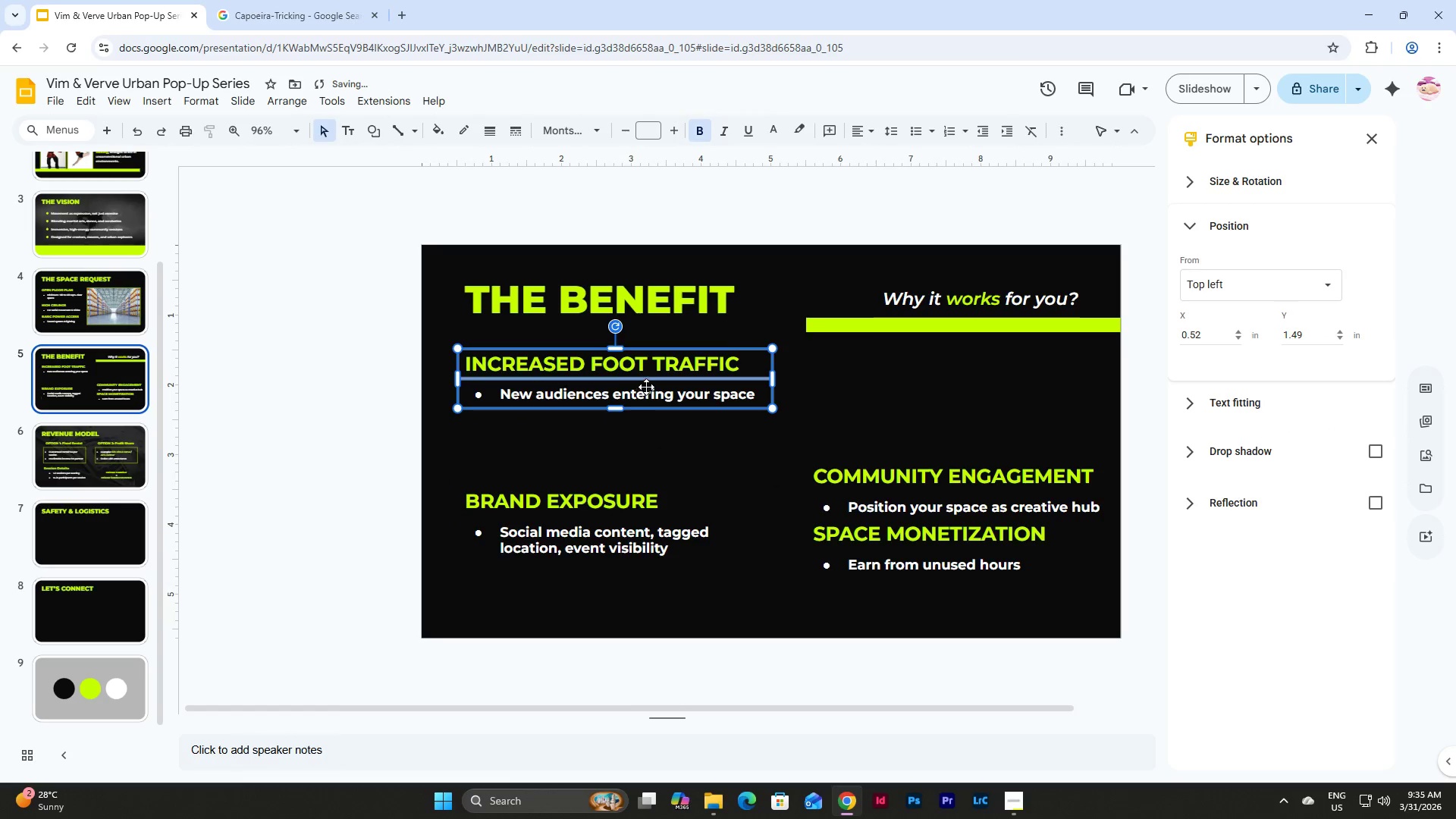 
left_click_drag(start_coordinate=[646, 386], to_coordinate=[646, 410])
 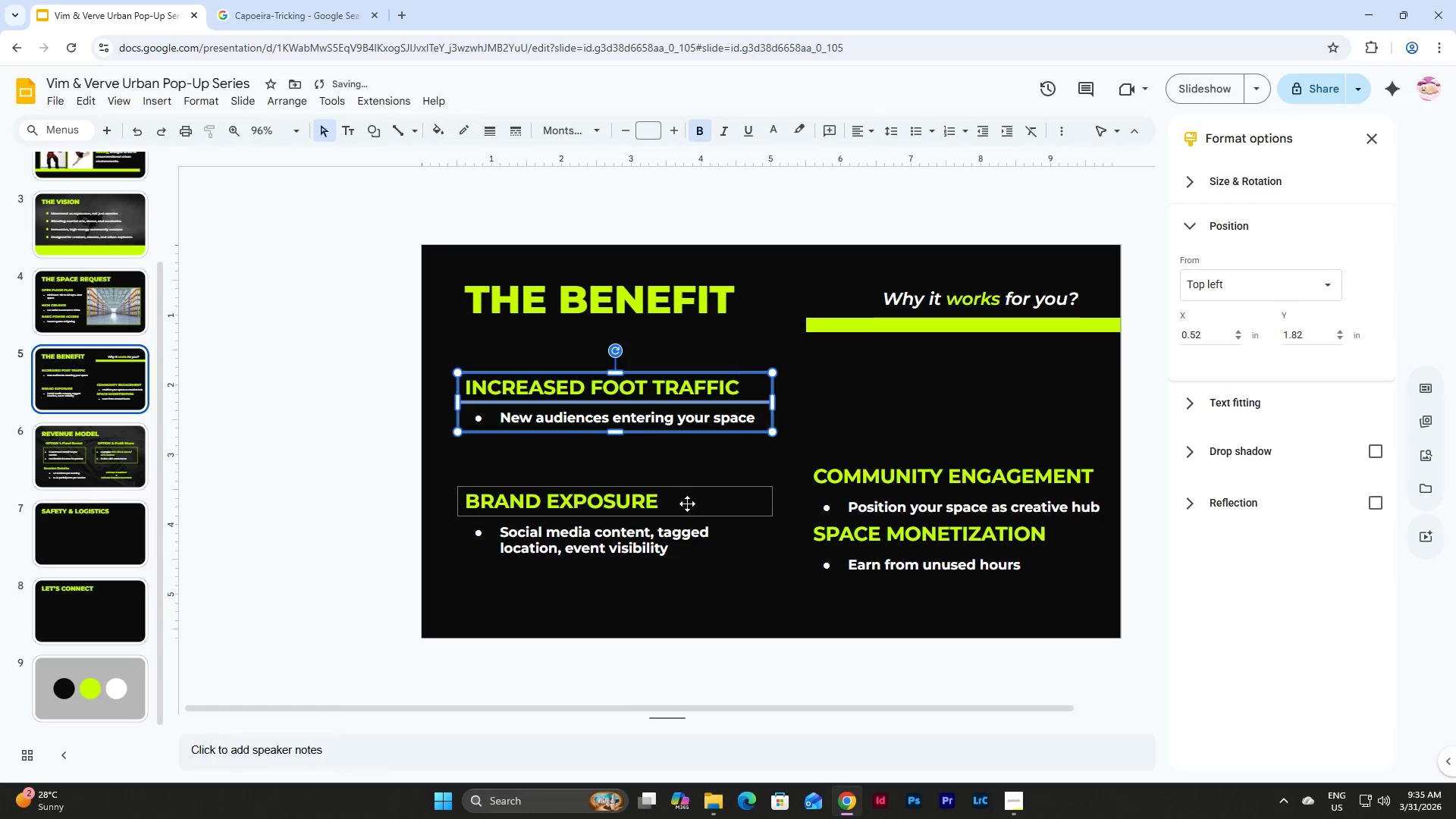 
left_click([699, 529])
 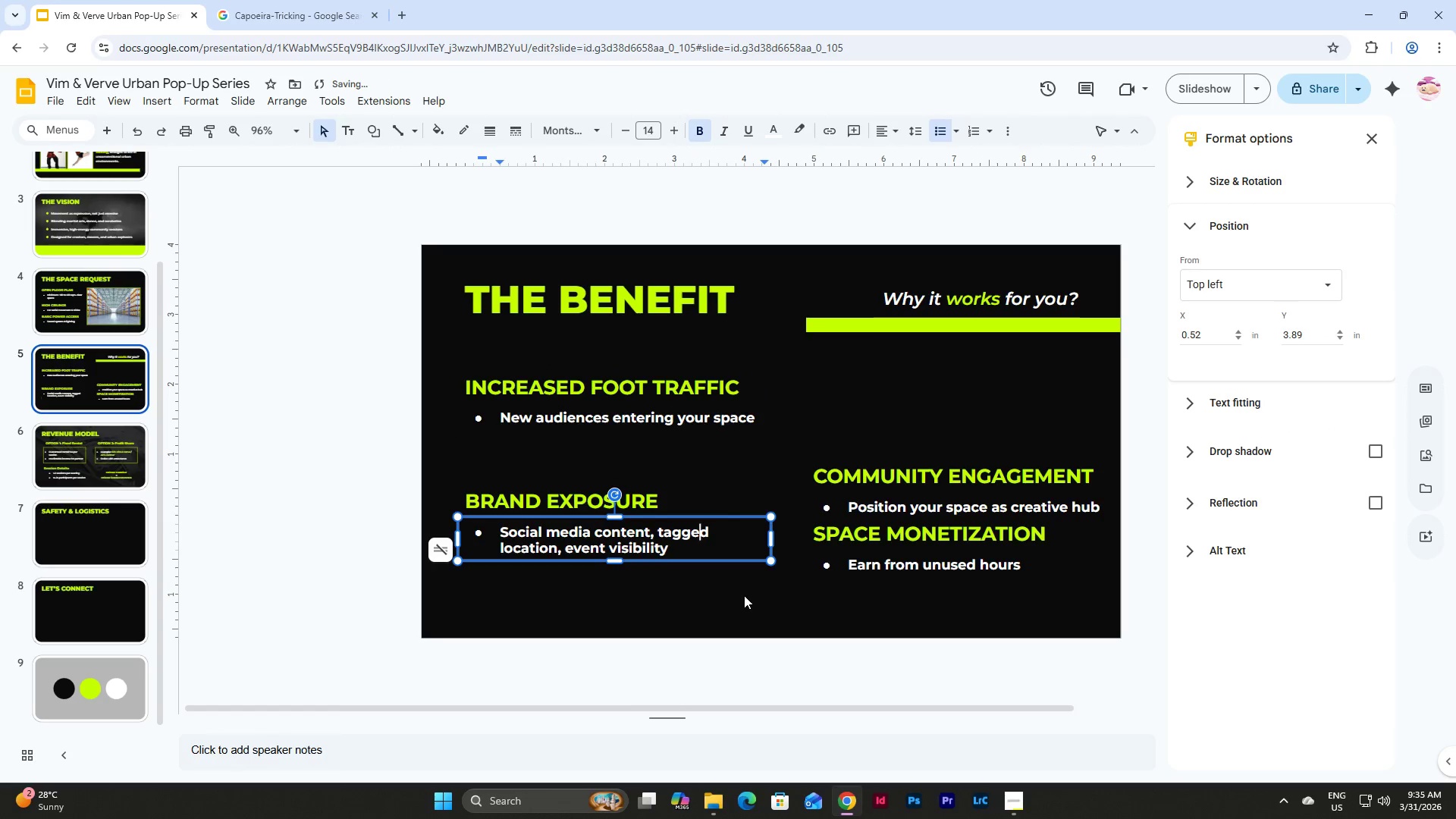 
left_click_drag(start_coordinate=[744, 596], to_coordinate=[447, 492])
 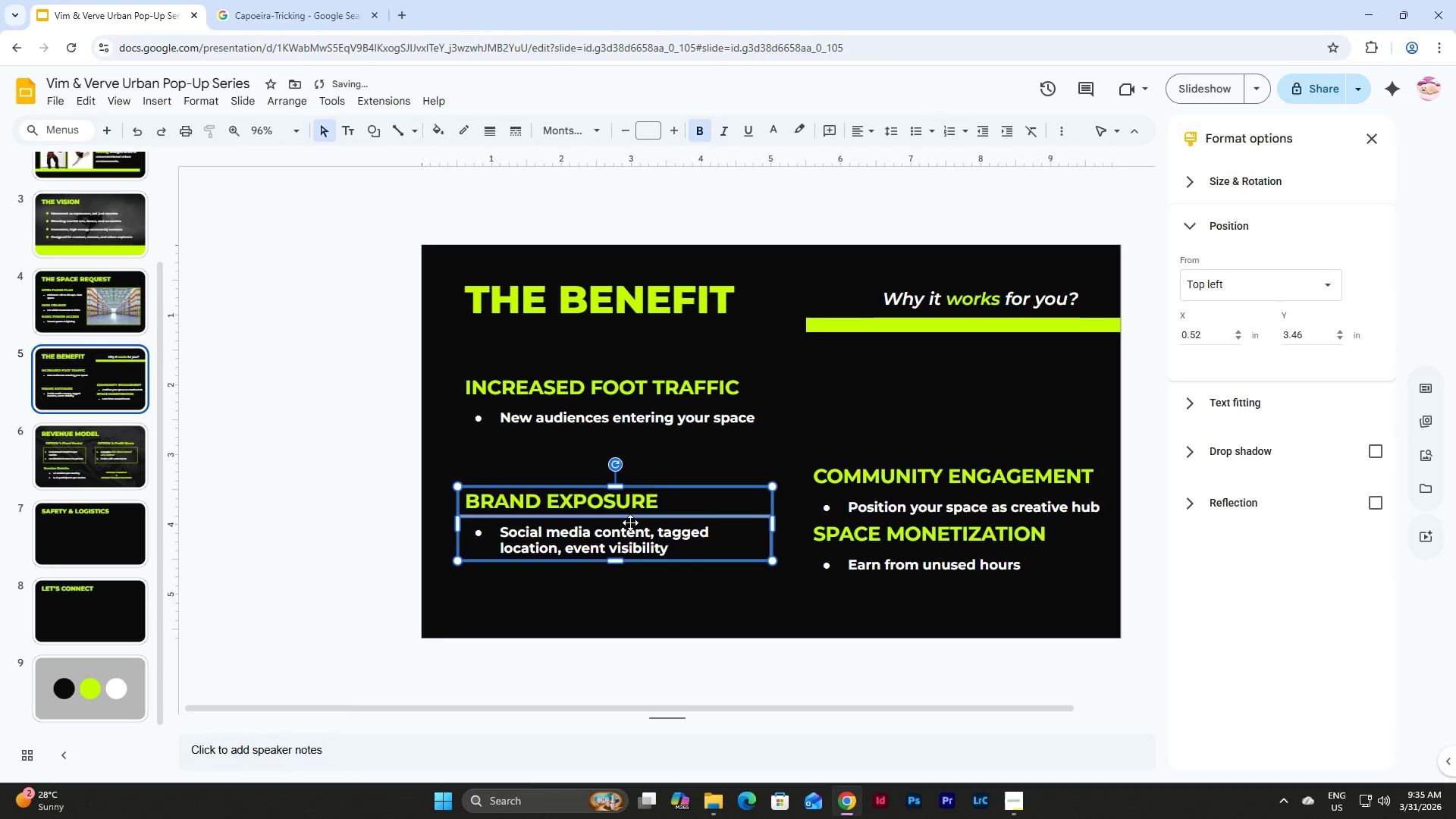 
left_click_drag(start_coordinate=[630, 522], to_coordinate=[628, 490])
 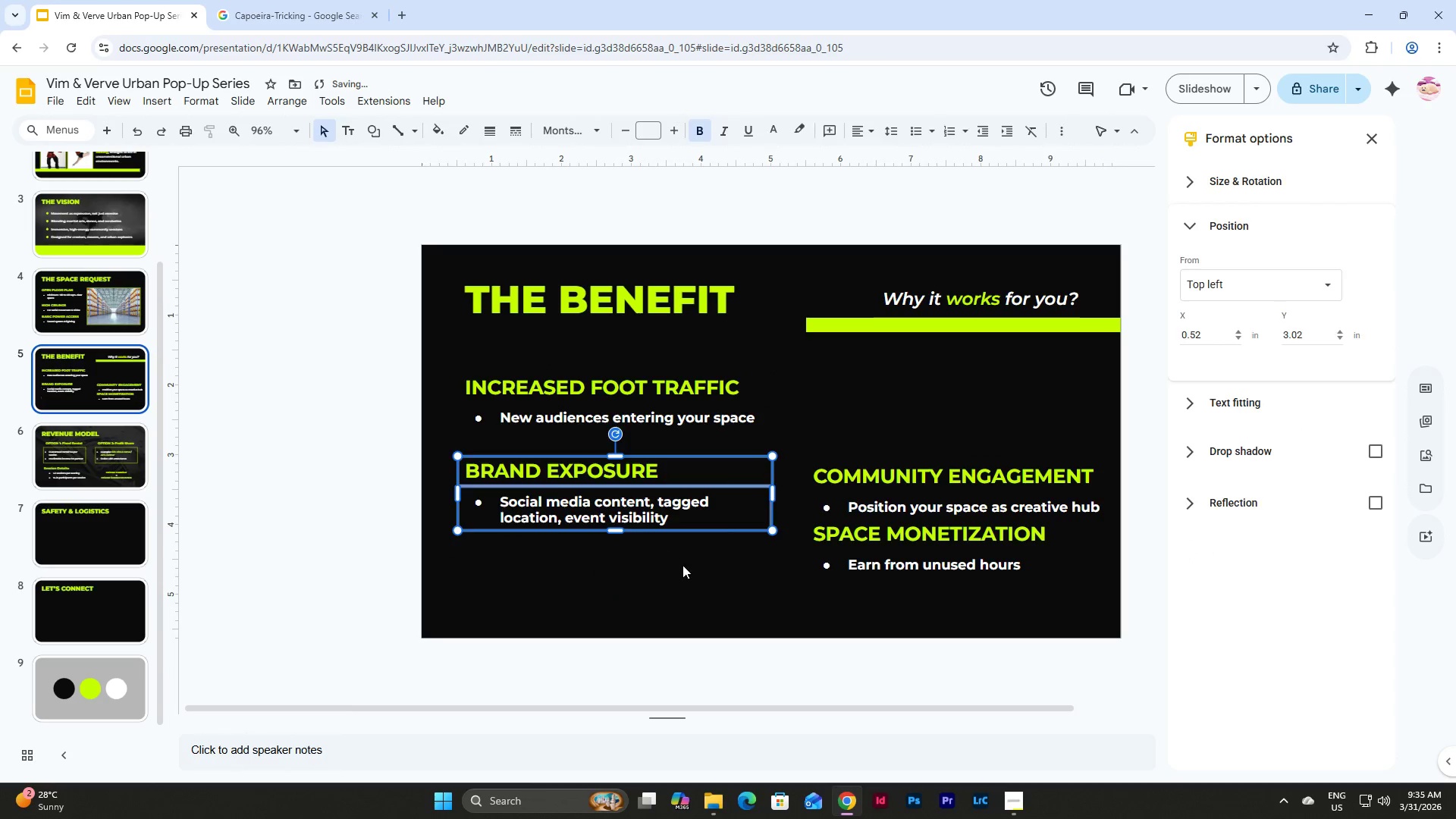 
left_click([682, 565])
 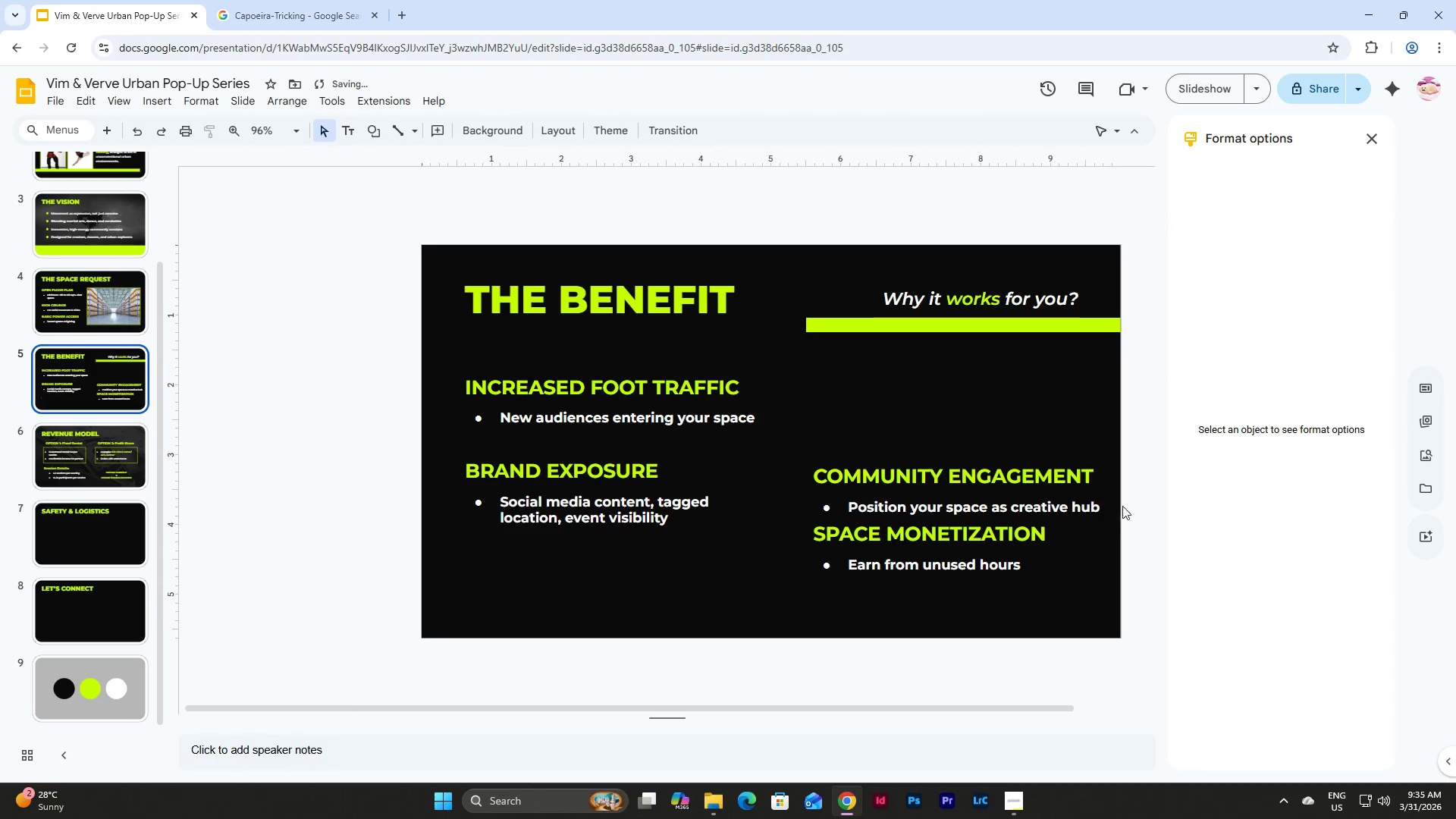 
left_click_drag(start_coordinate=[1124, 505], to_coordinate=[870, 438])
 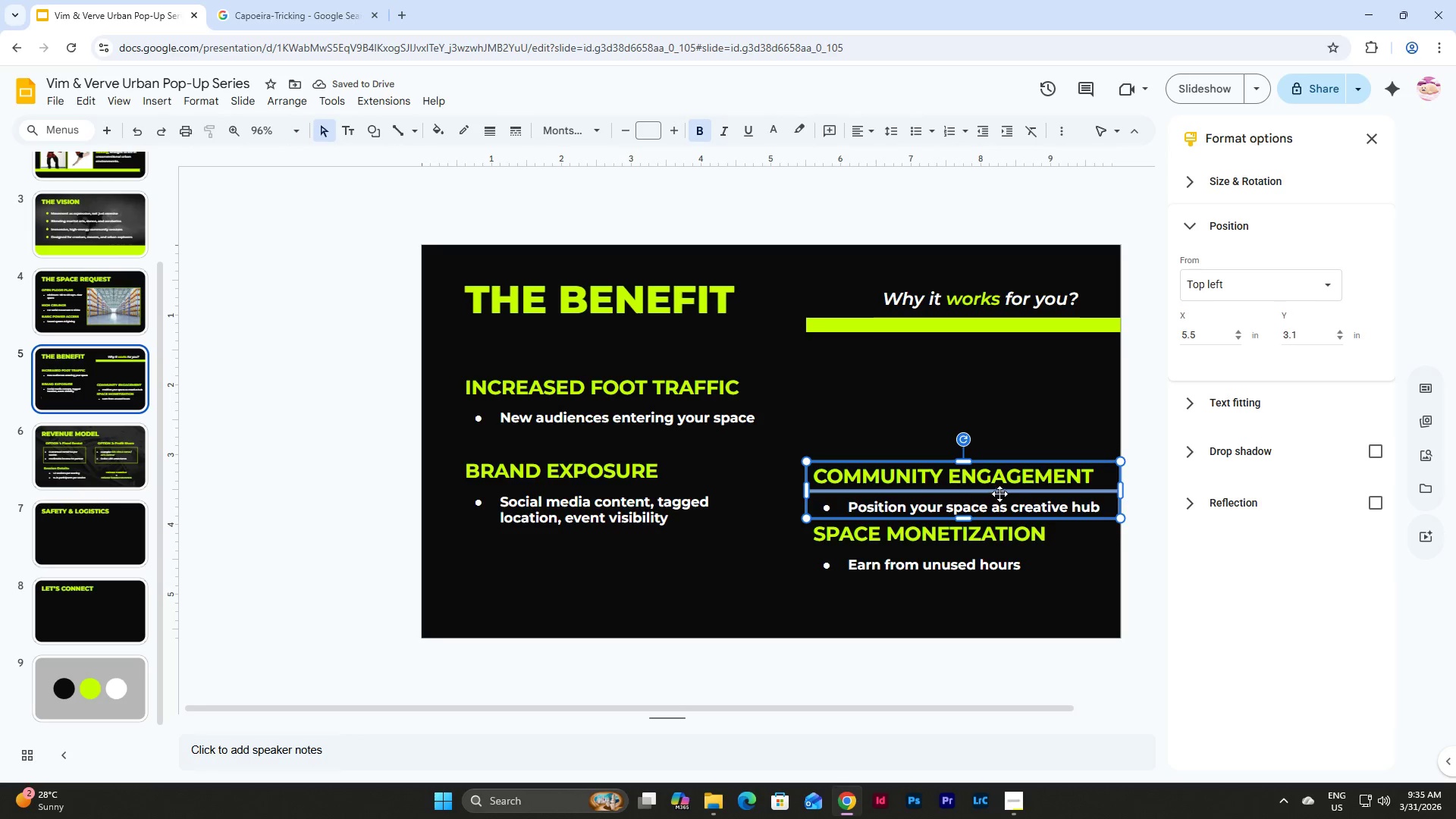 
left_click_drag(start_coordinate=[999, 491], to_coordinate=[979, 402])
 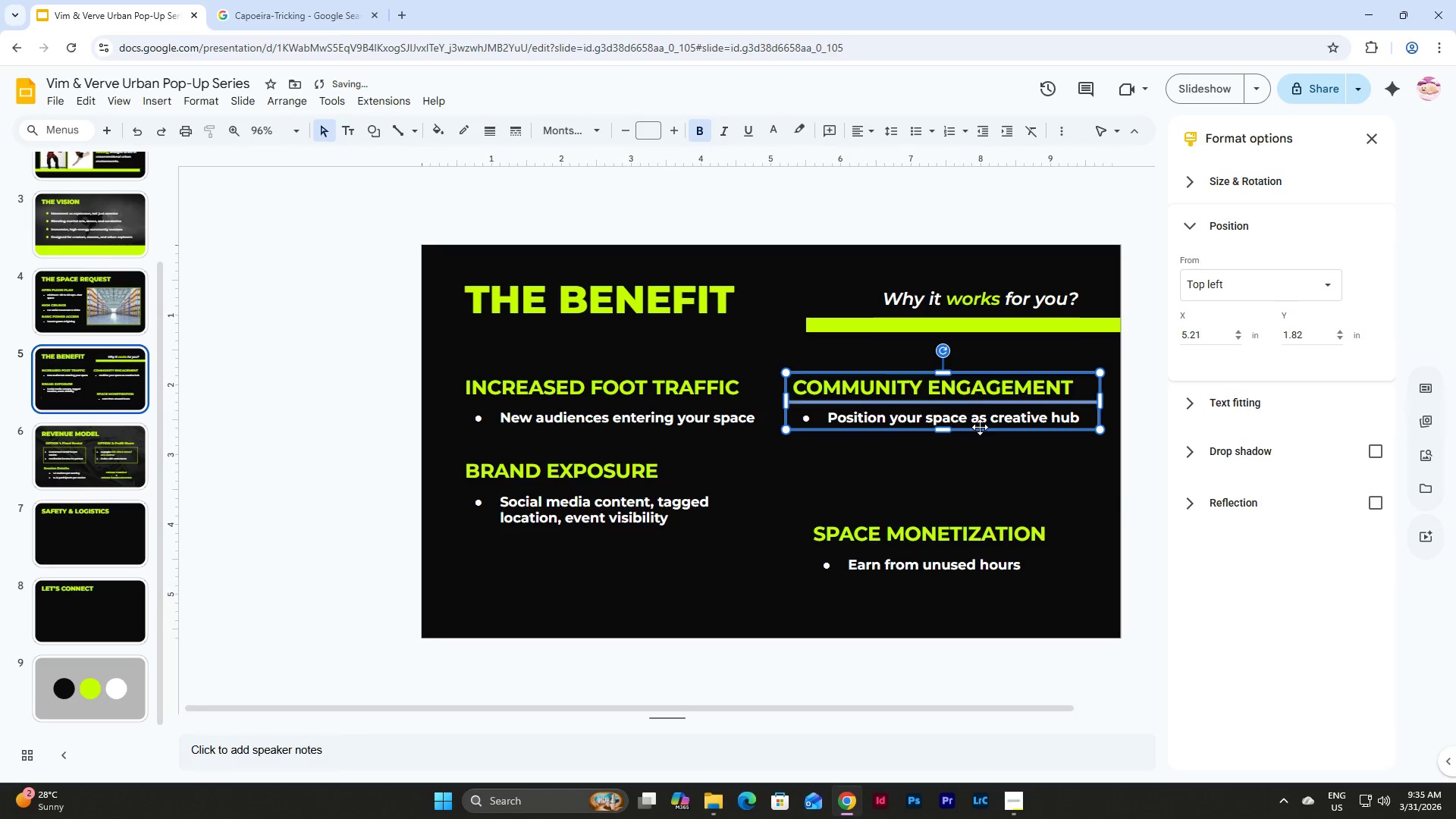 
left_click([985, 460])
 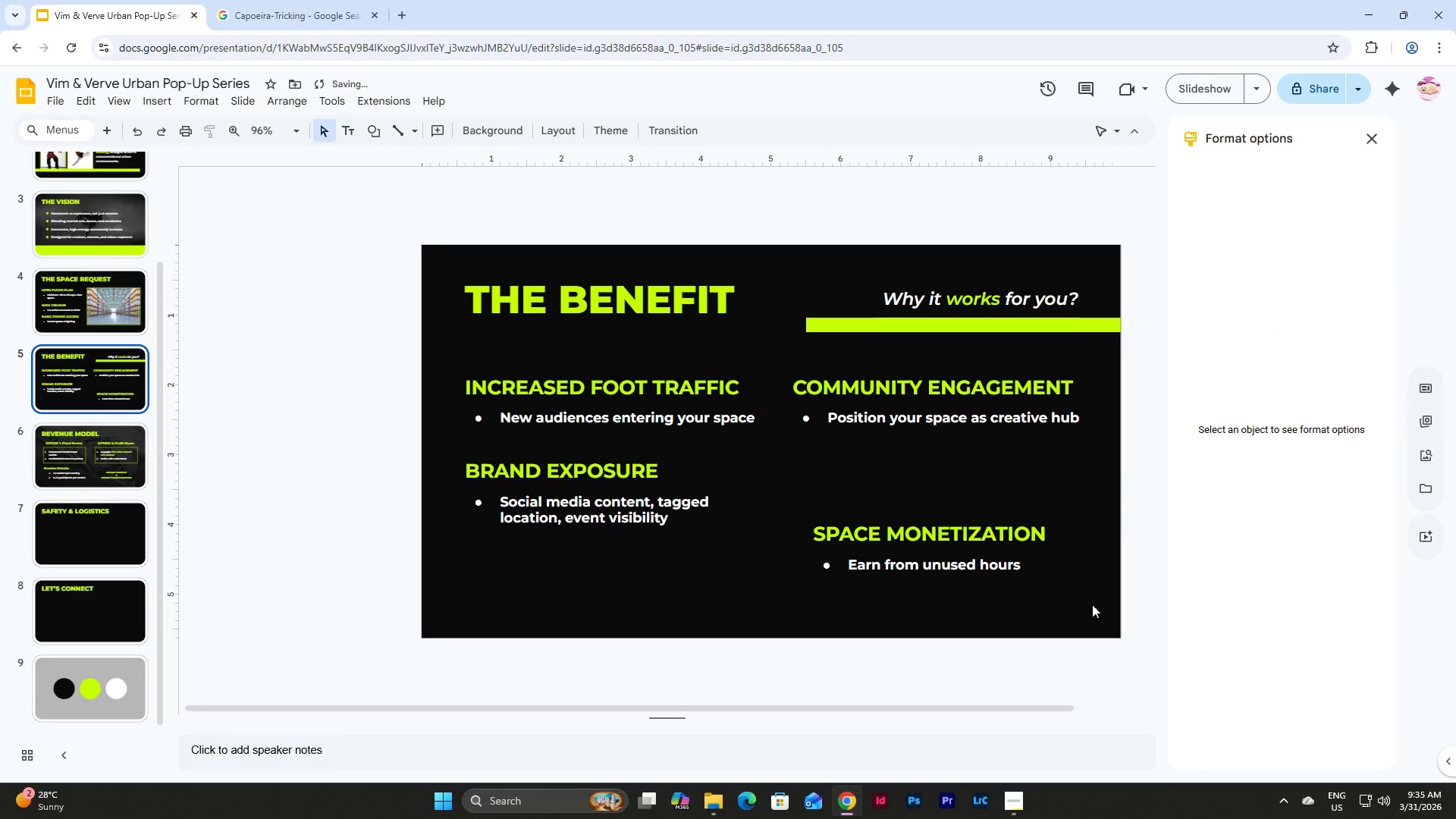 
left_click_drag(start_coordinate=[1087, 606], to_coordinate=[779, 477])
 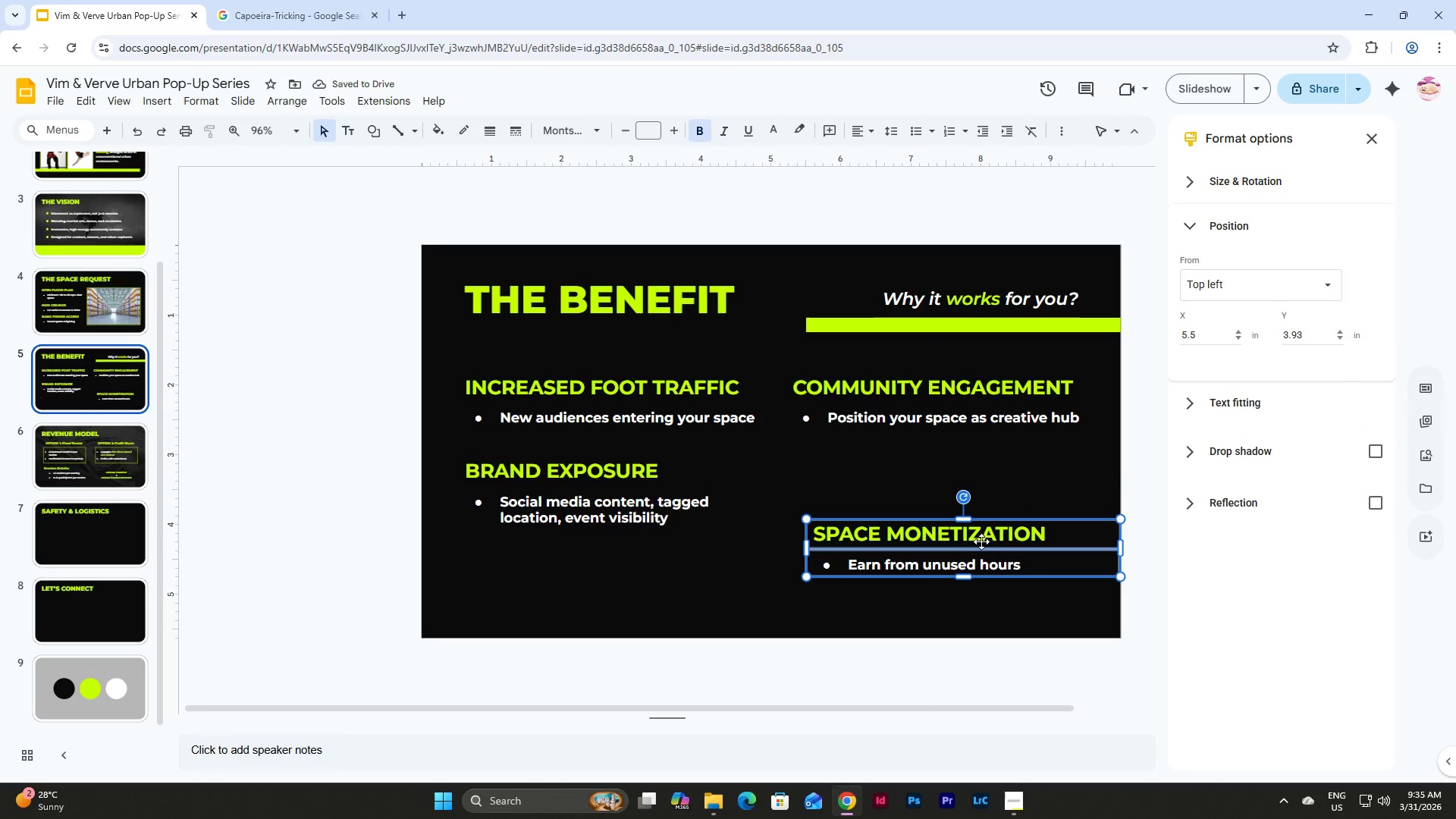 
left_click_drag(start_coordinate=[980, 547], to_coordinate=[959, 504])
 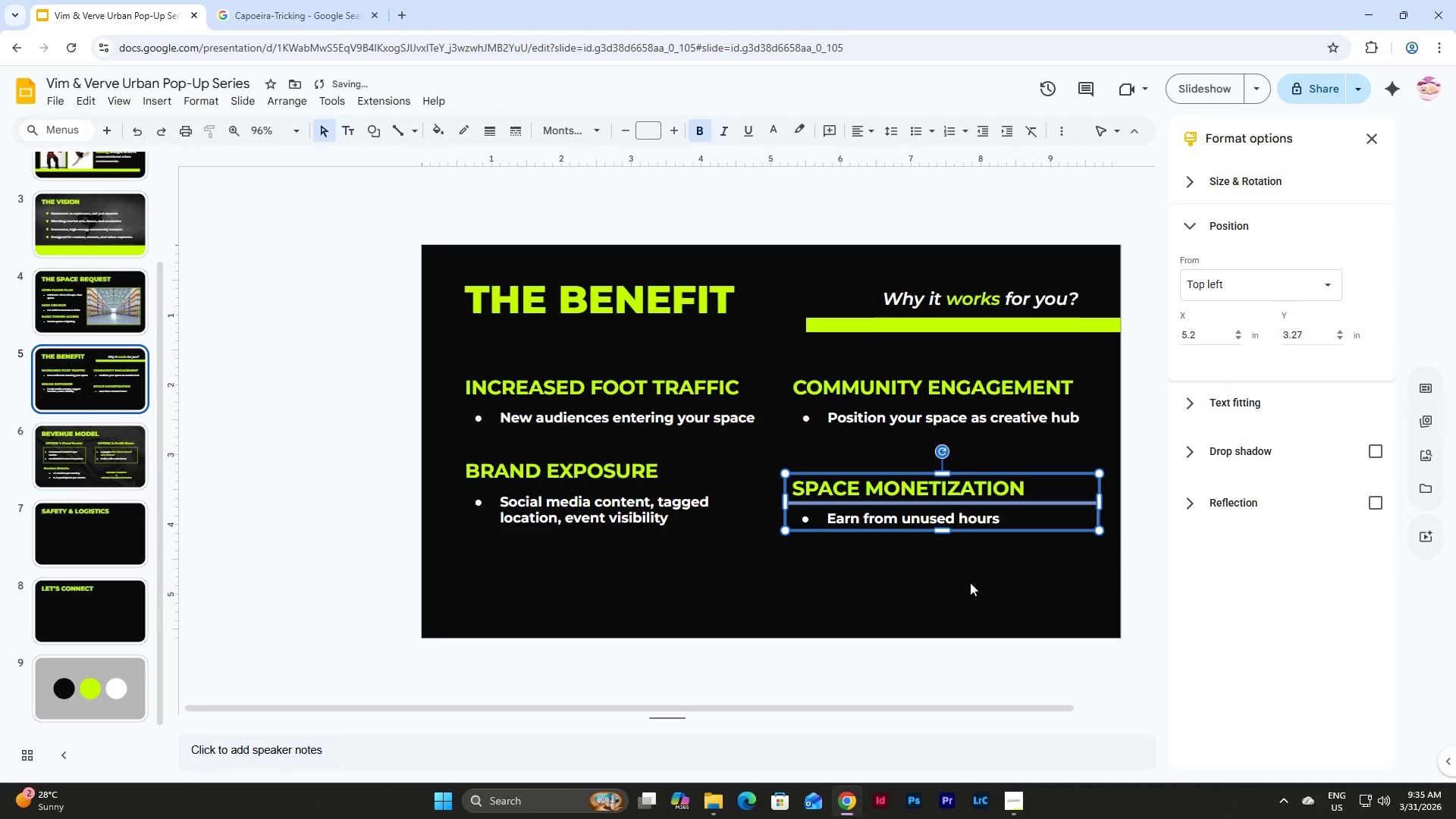 
left_click([974, 596])
 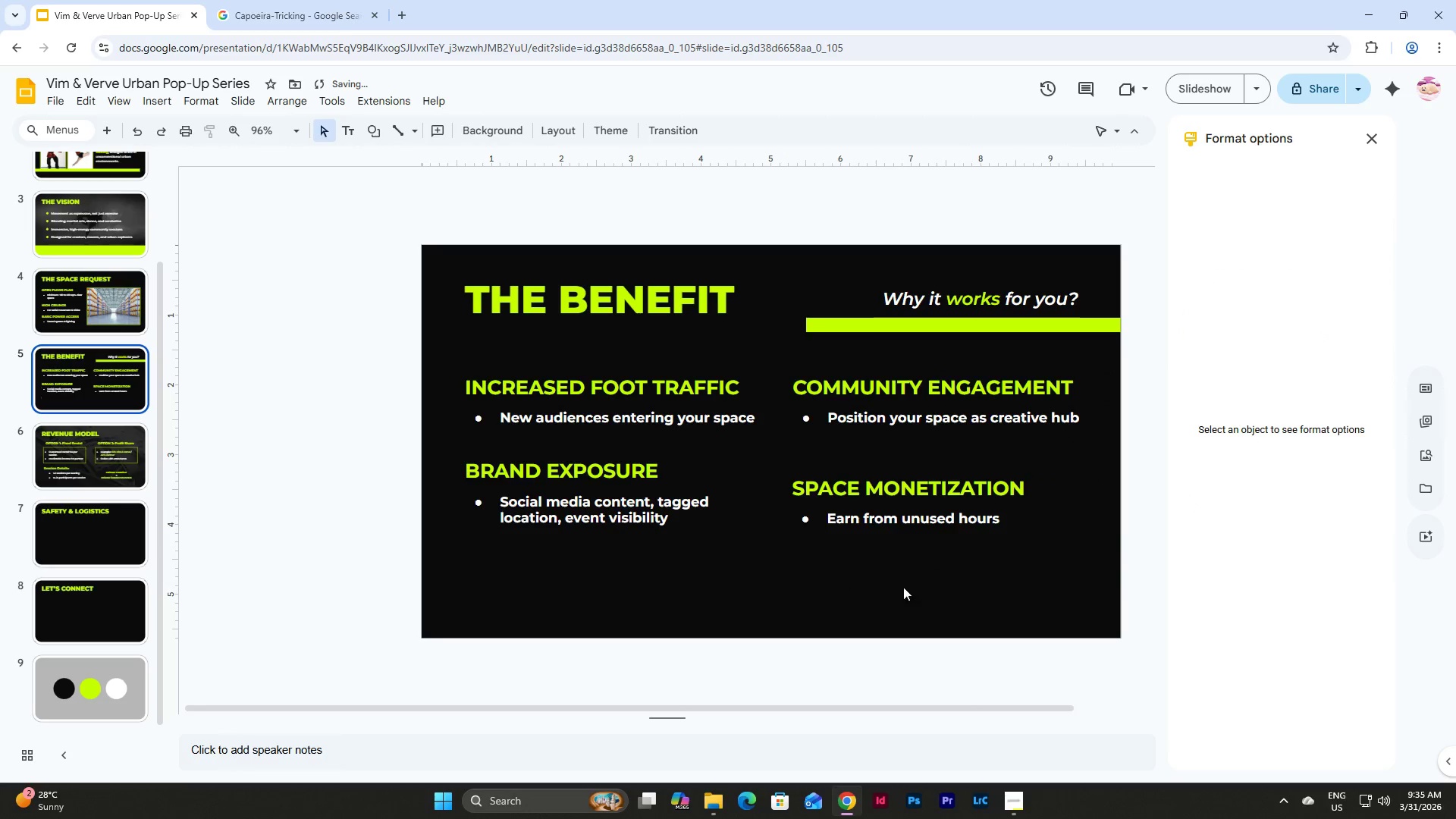 
left_click_drag(start_coordinate=[1131, 565], to_coordinate=[796, 463])
 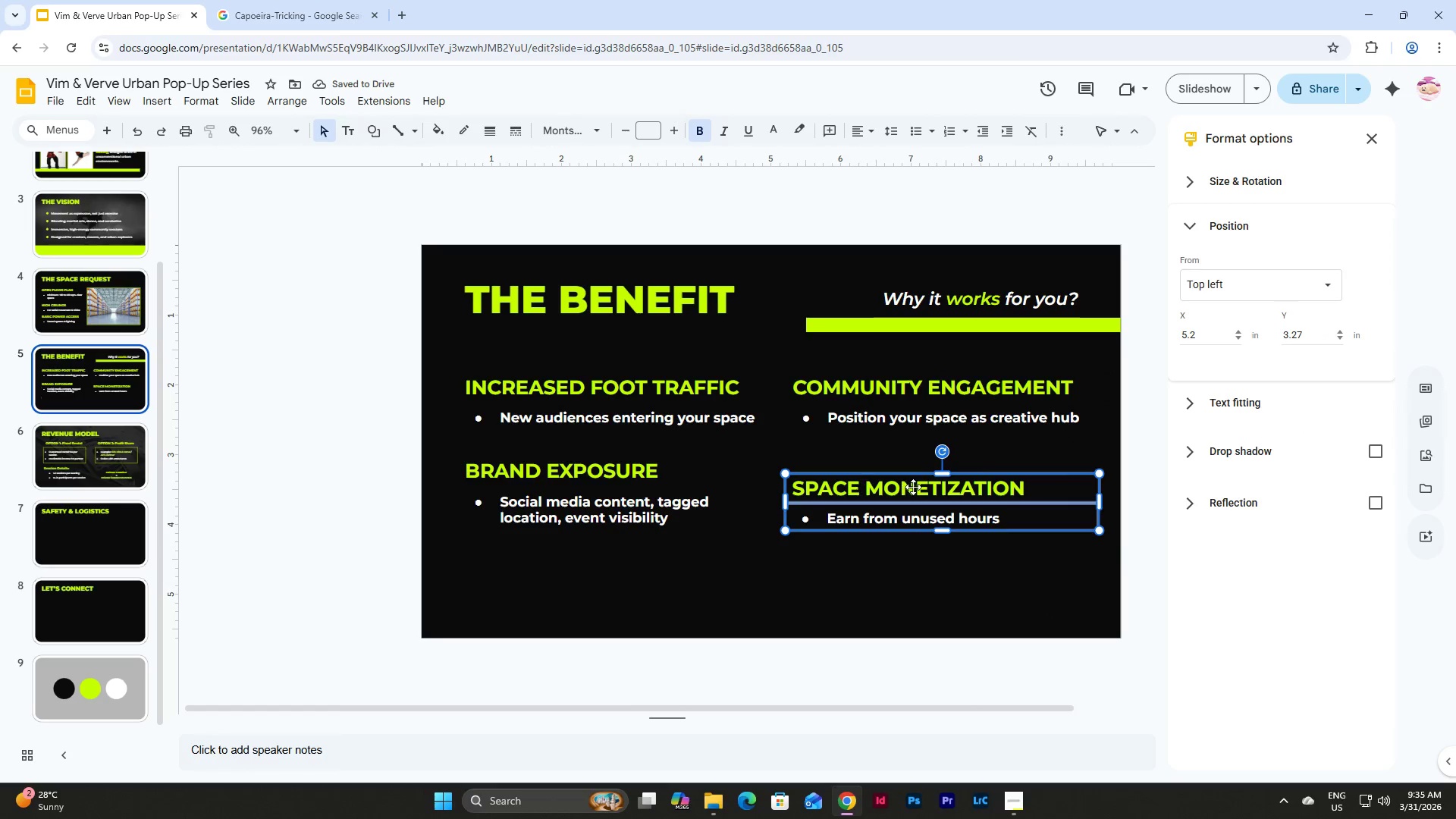 
left_click_drag(start_coordinate=[913, 487], to_coordinate=[885, 598])
 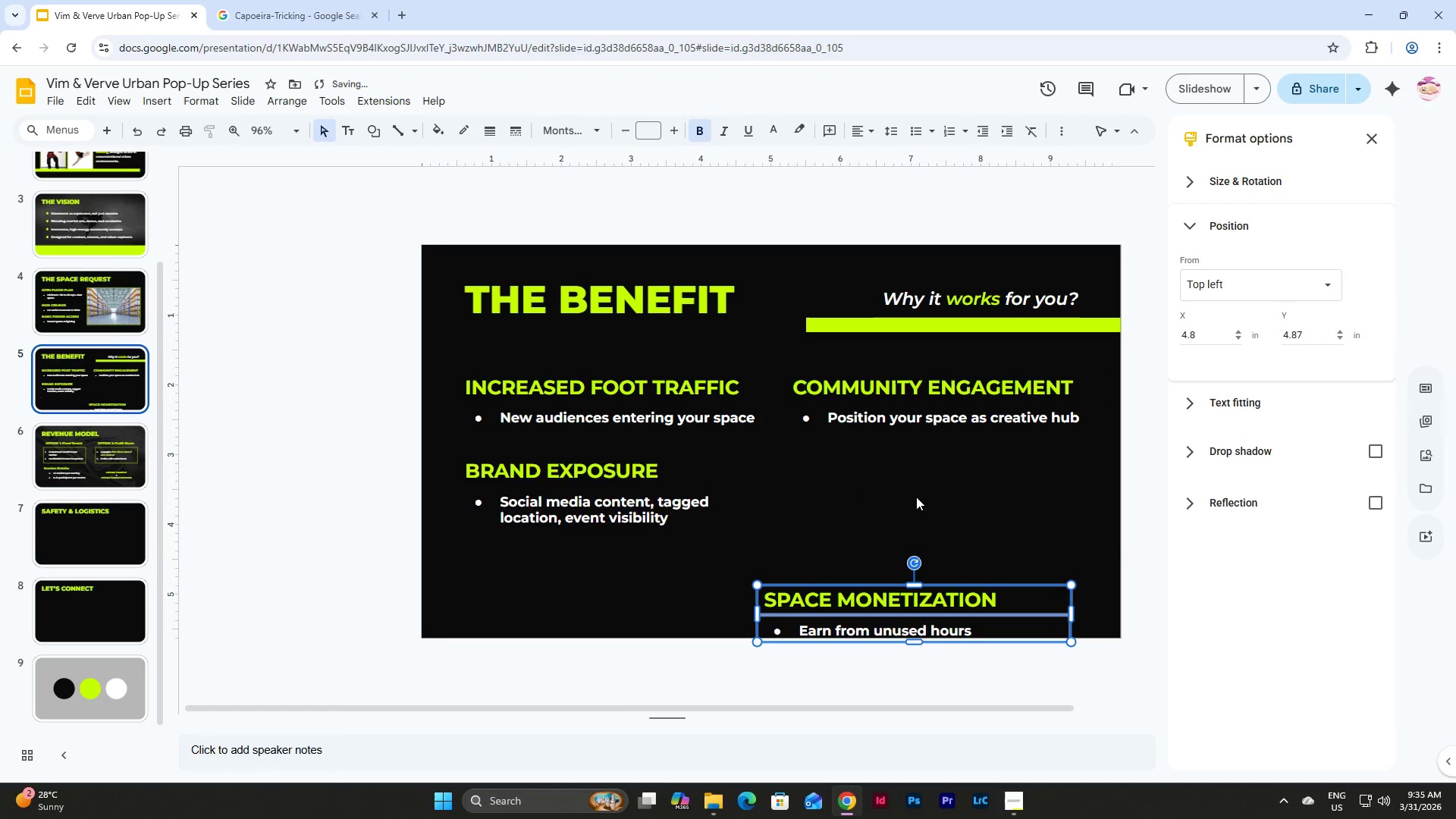 
left_click([1018, 482])
 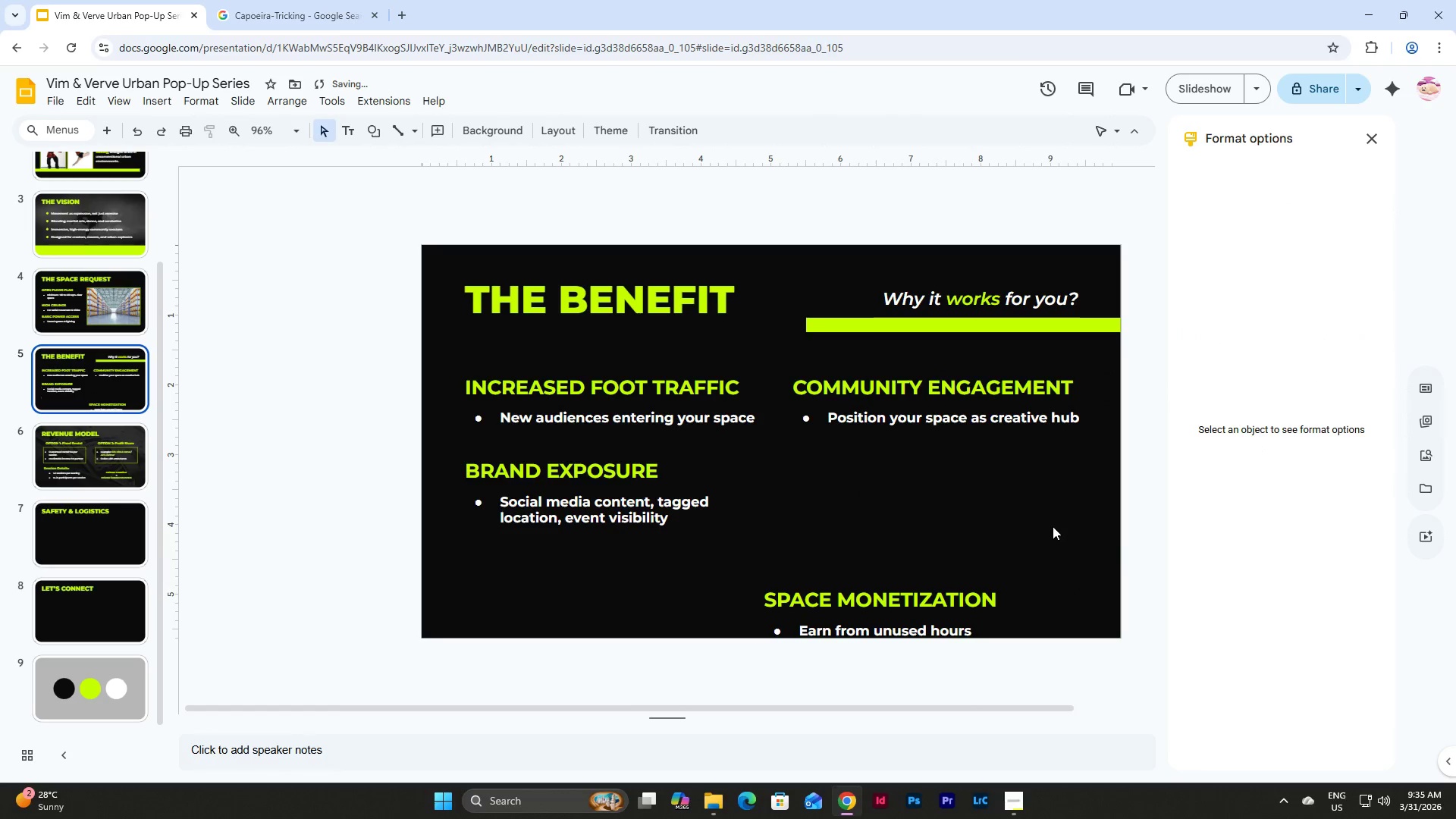 
left_click_drag(start_coordinate=[1071, 504], to_coordinate=[821, 371])
 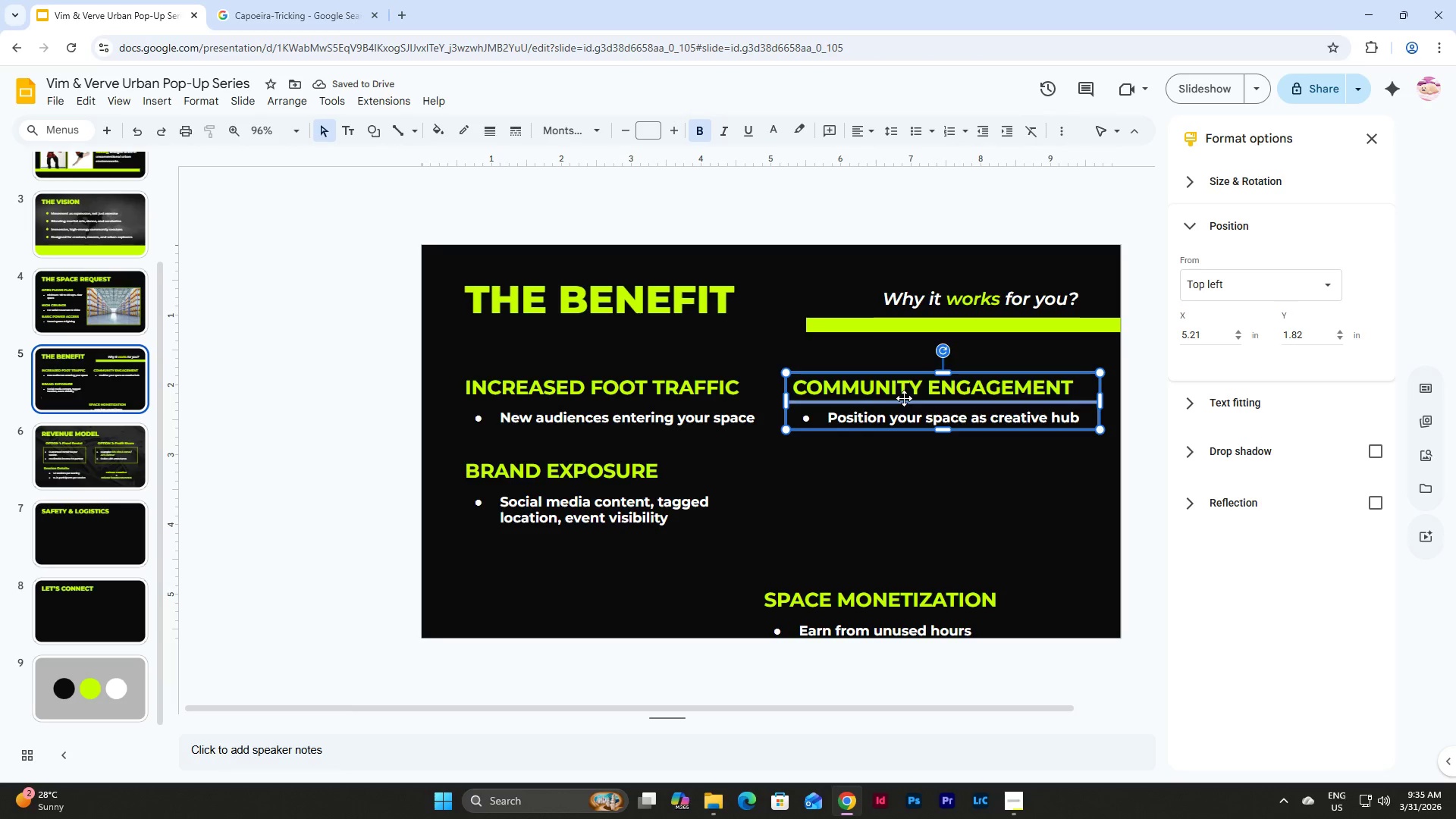 
left_click_drag(start_coordinate=[904, 398], to_coordinate=[902, 538])
 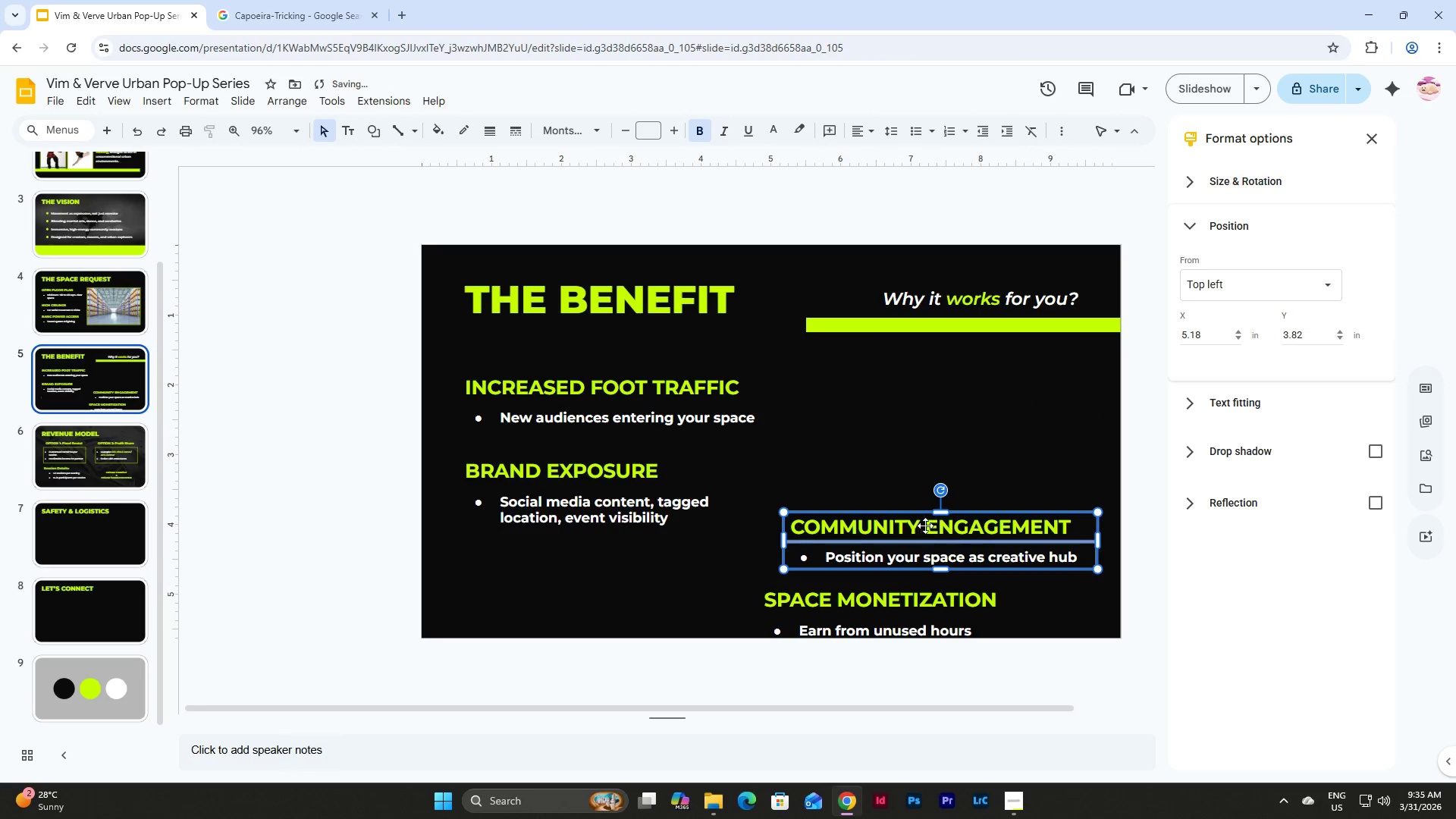 
left_click([926, 522])
 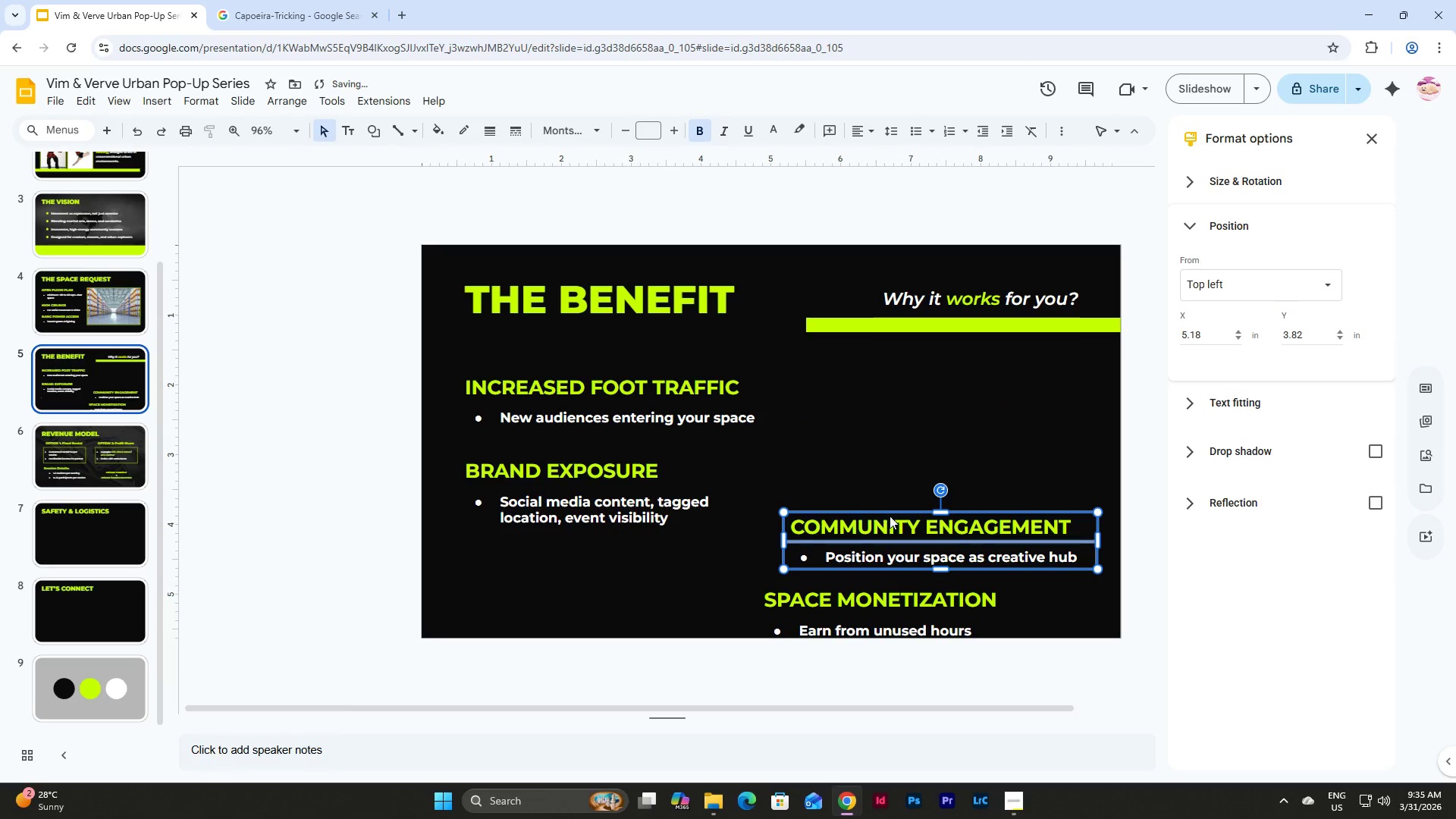 
double_click([977, 428])
 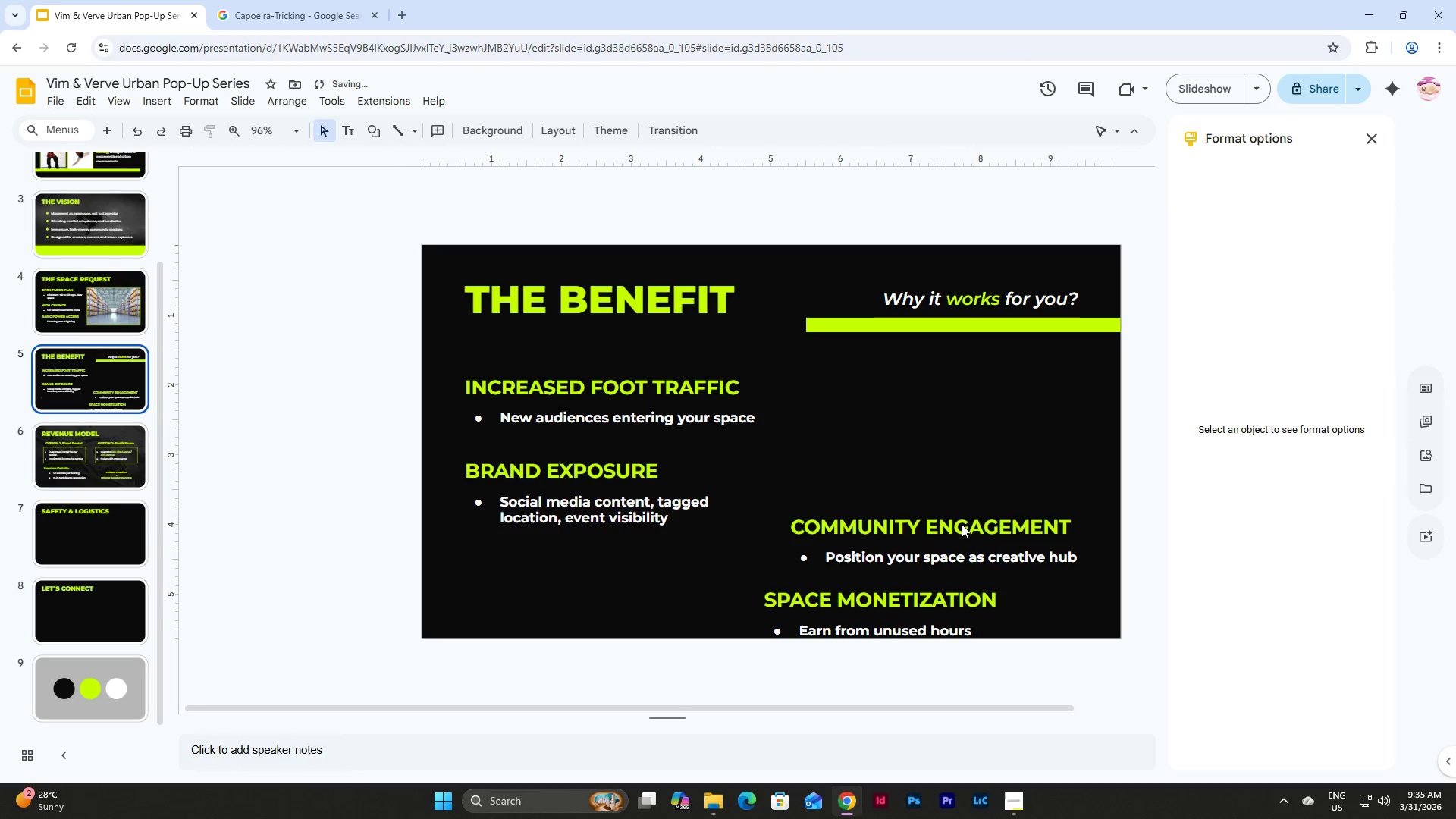 
left_click([961, 526])
 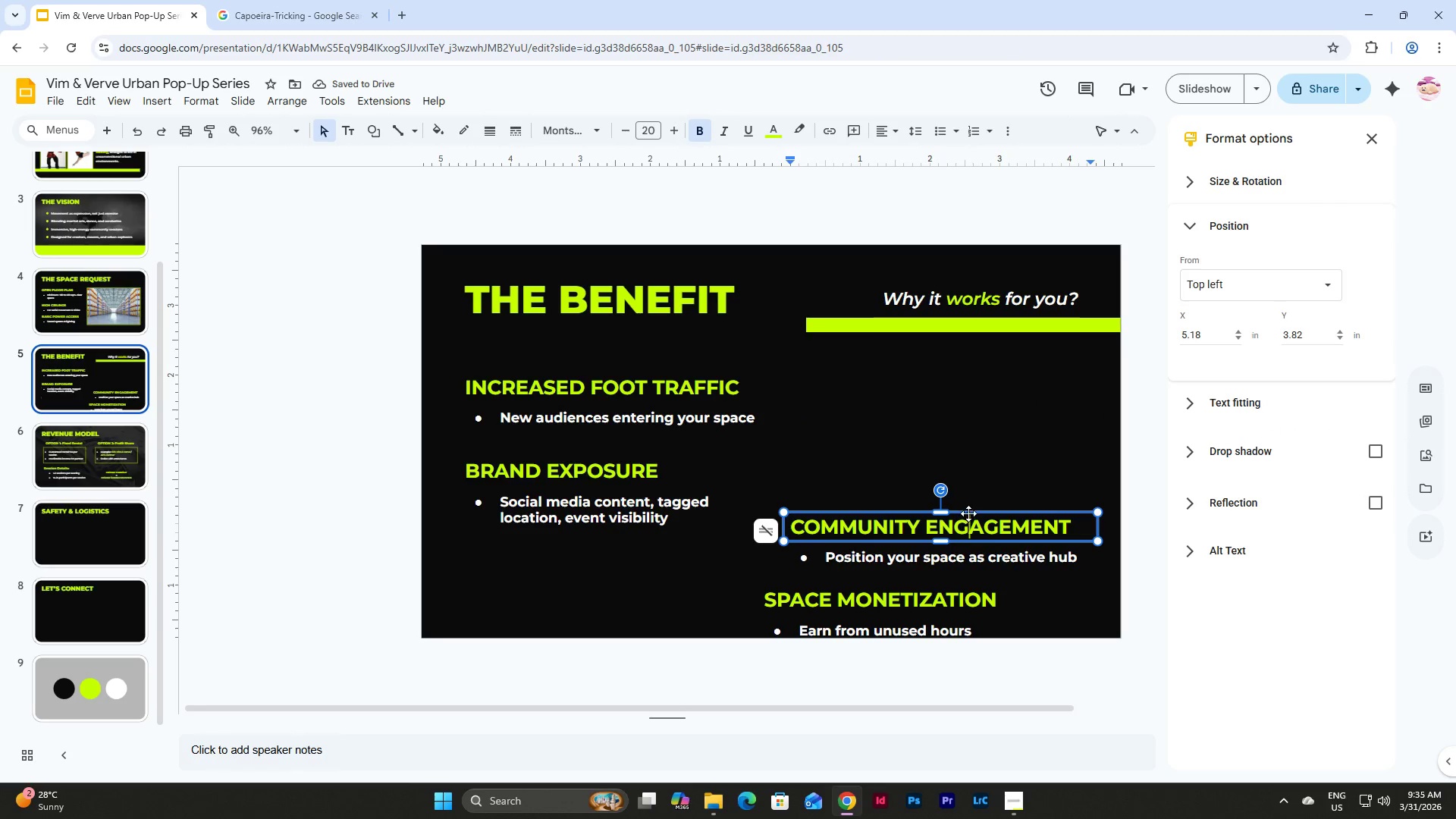 
left_click_drag(start_coordinate=[968, 513], to_coordinate=[981, 374])
 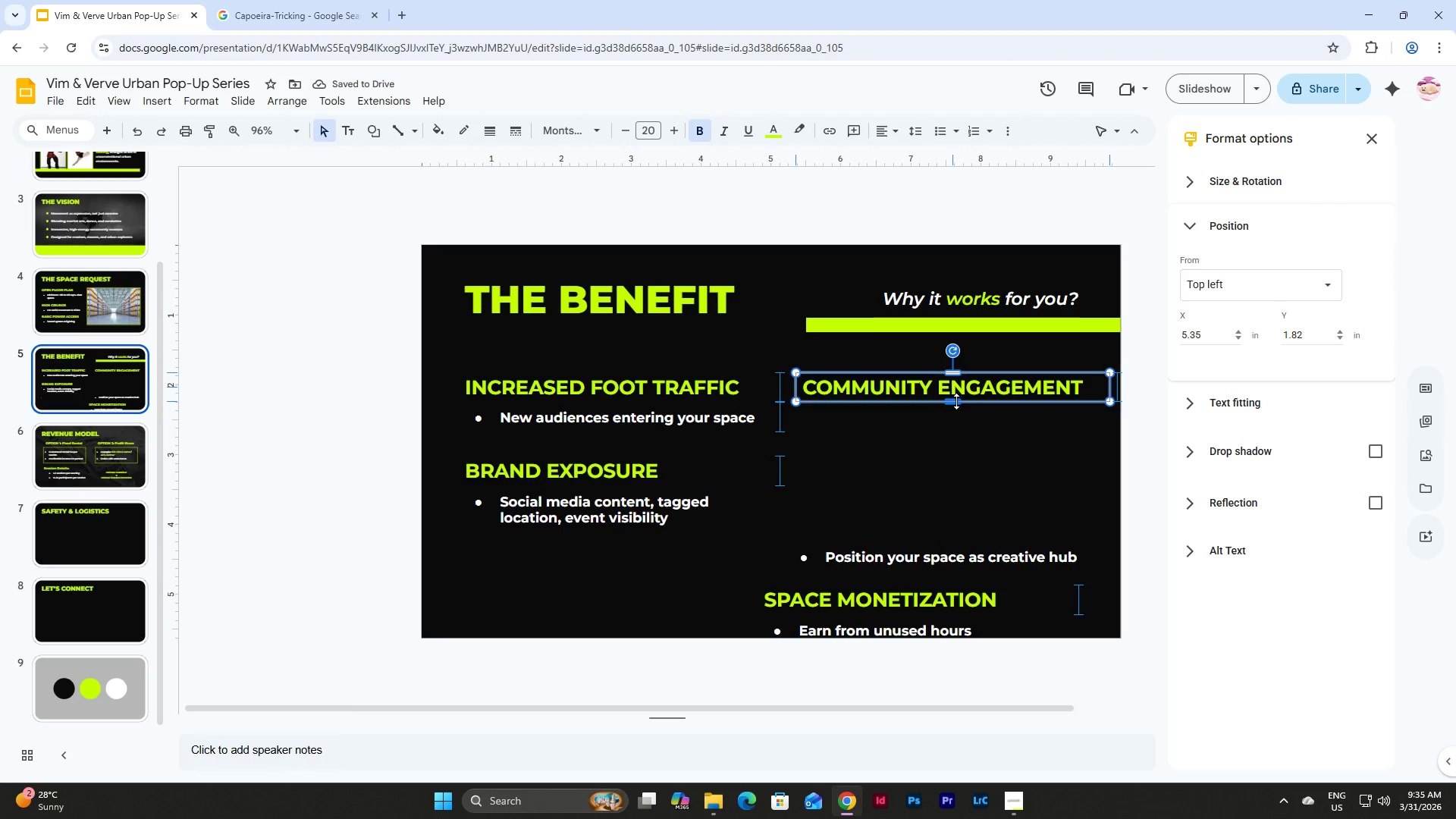 
left_click([937, 434])
 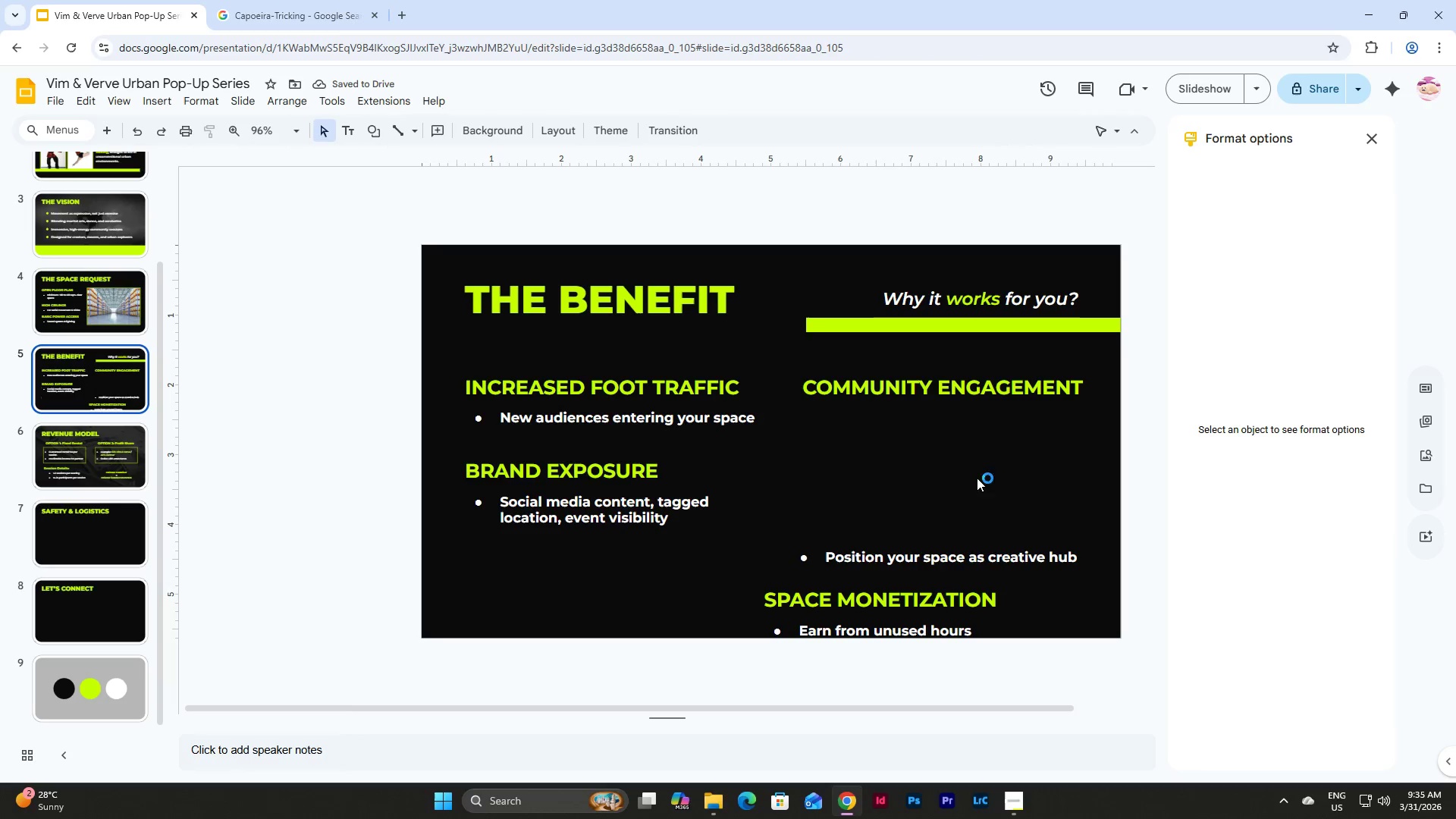 
left_click([961, 557])
 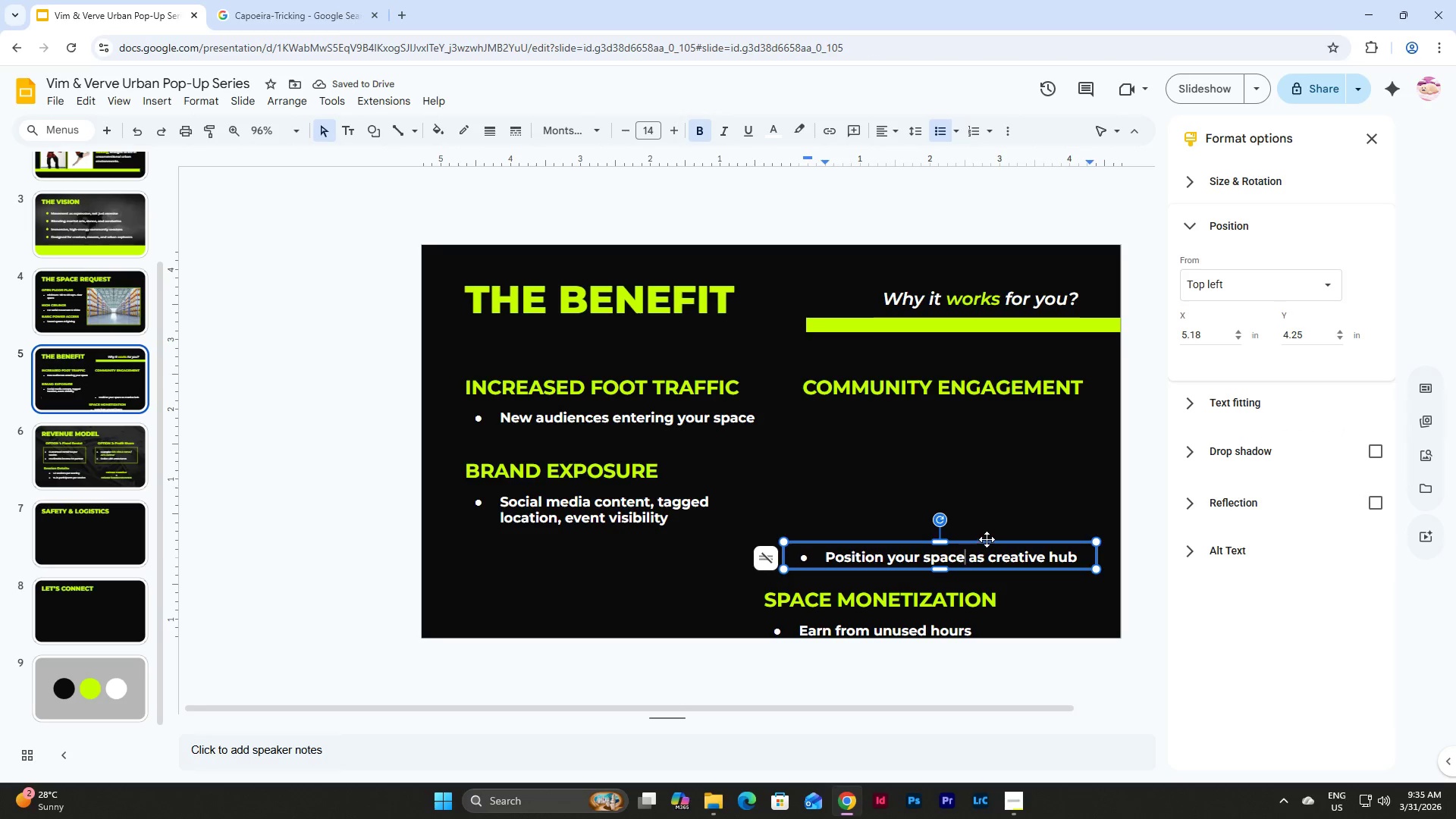 
left_click_drag(start_coordinate=[983, 543], to_coordinate=[985, 503])
 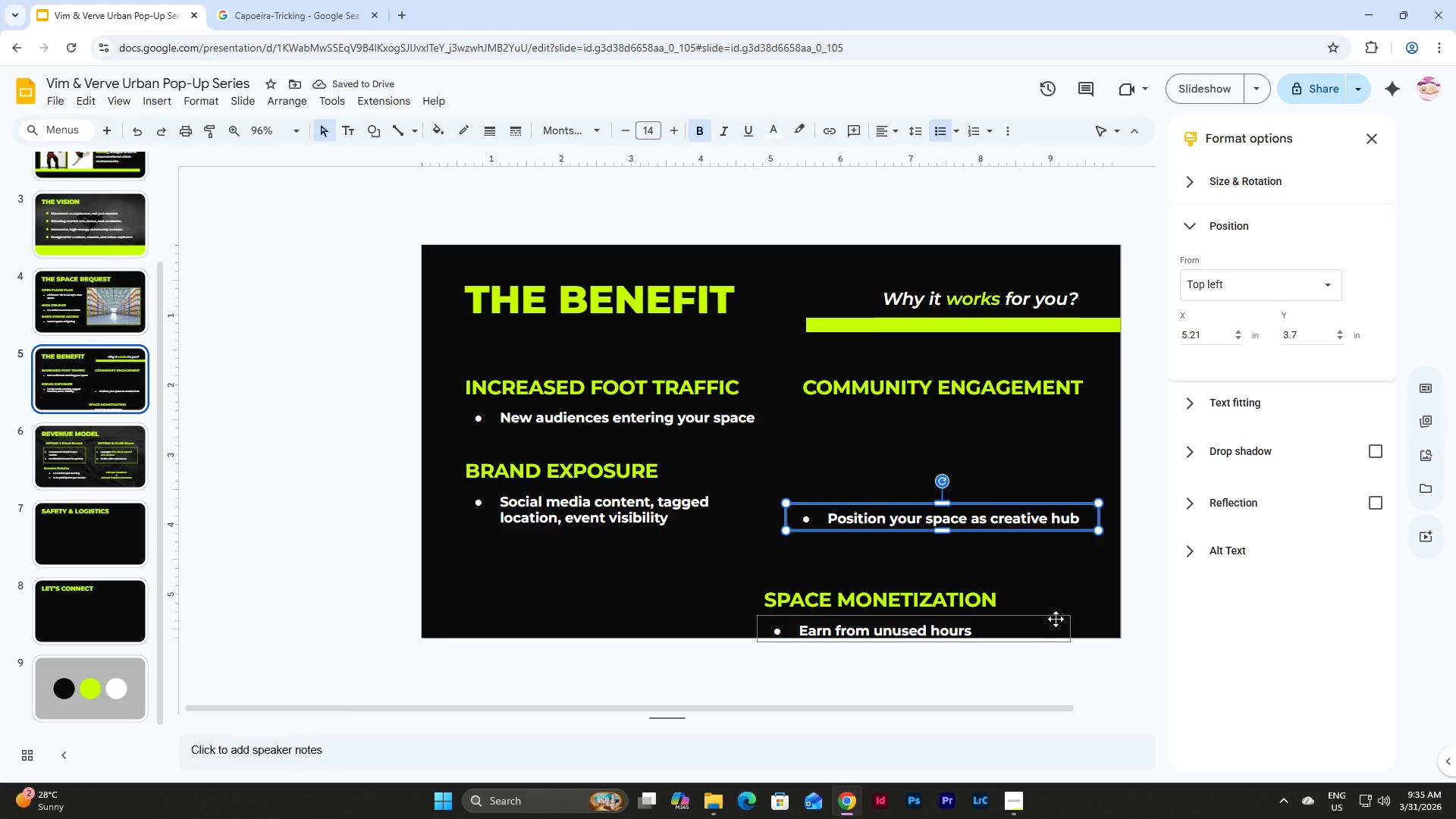 
left_click_drag(start_coordinate=[782, 467], to_coordinate=[1078, 635])
 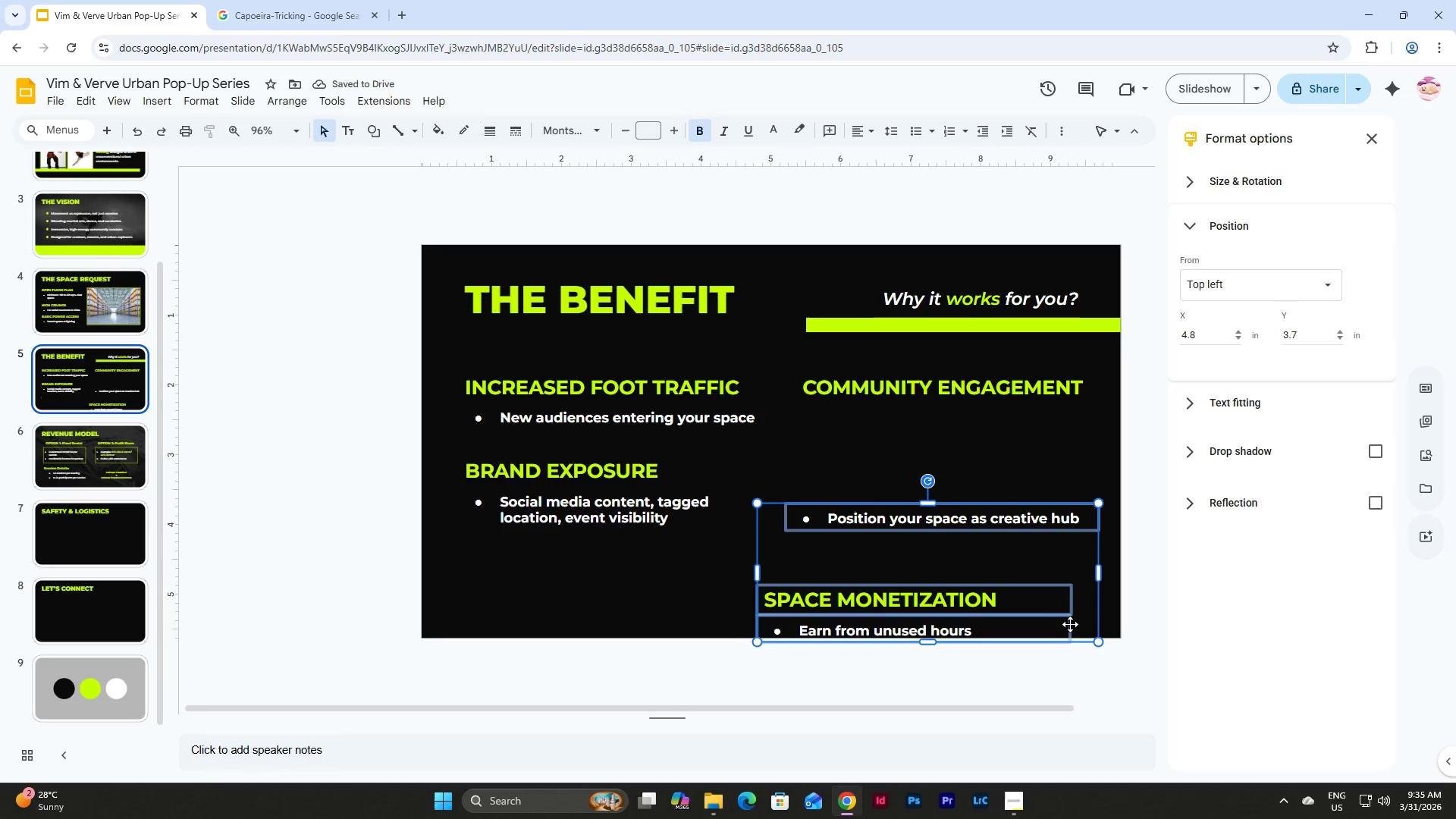 
key(Backspace)
 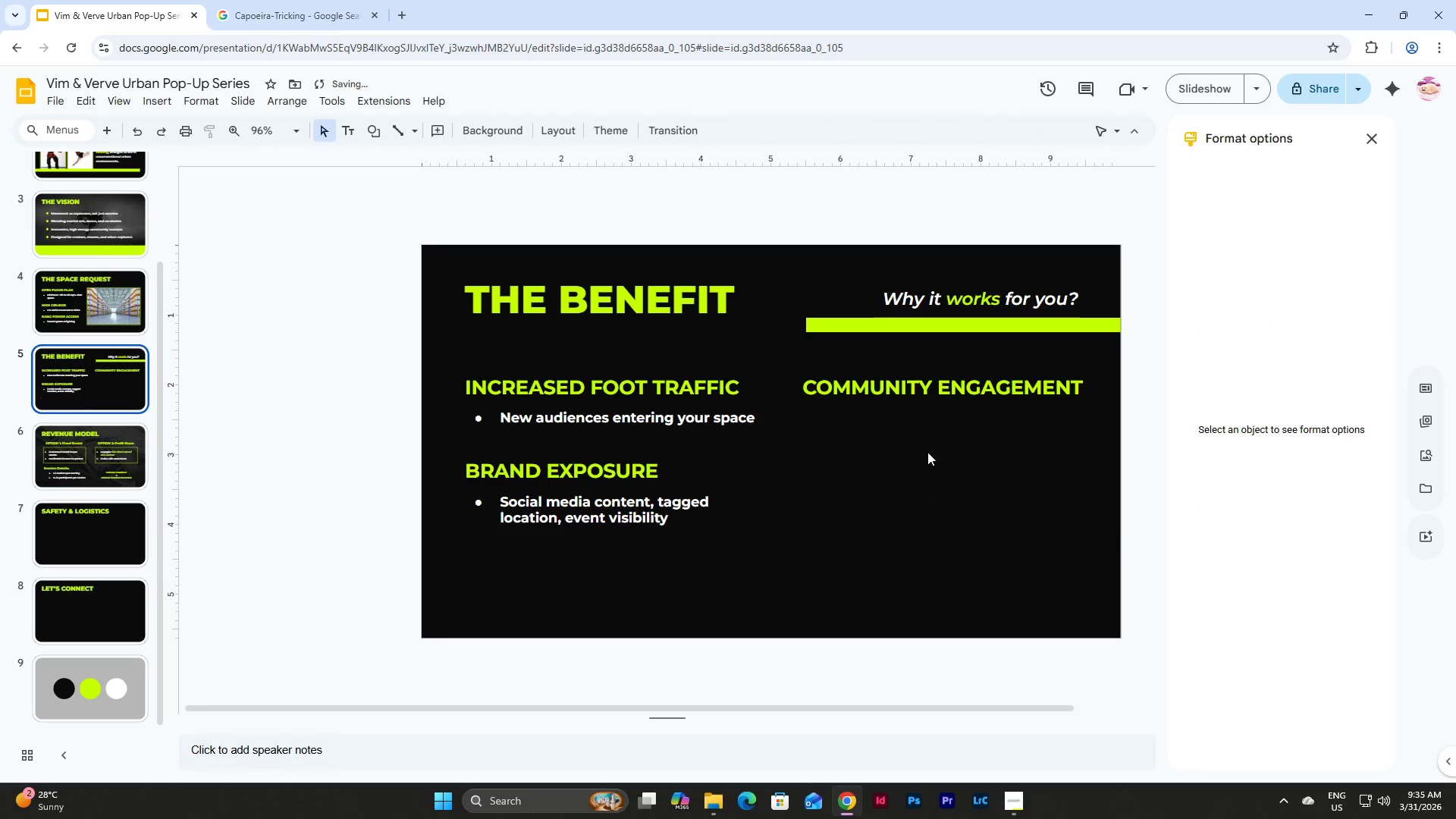 
left_click([923, 381])
 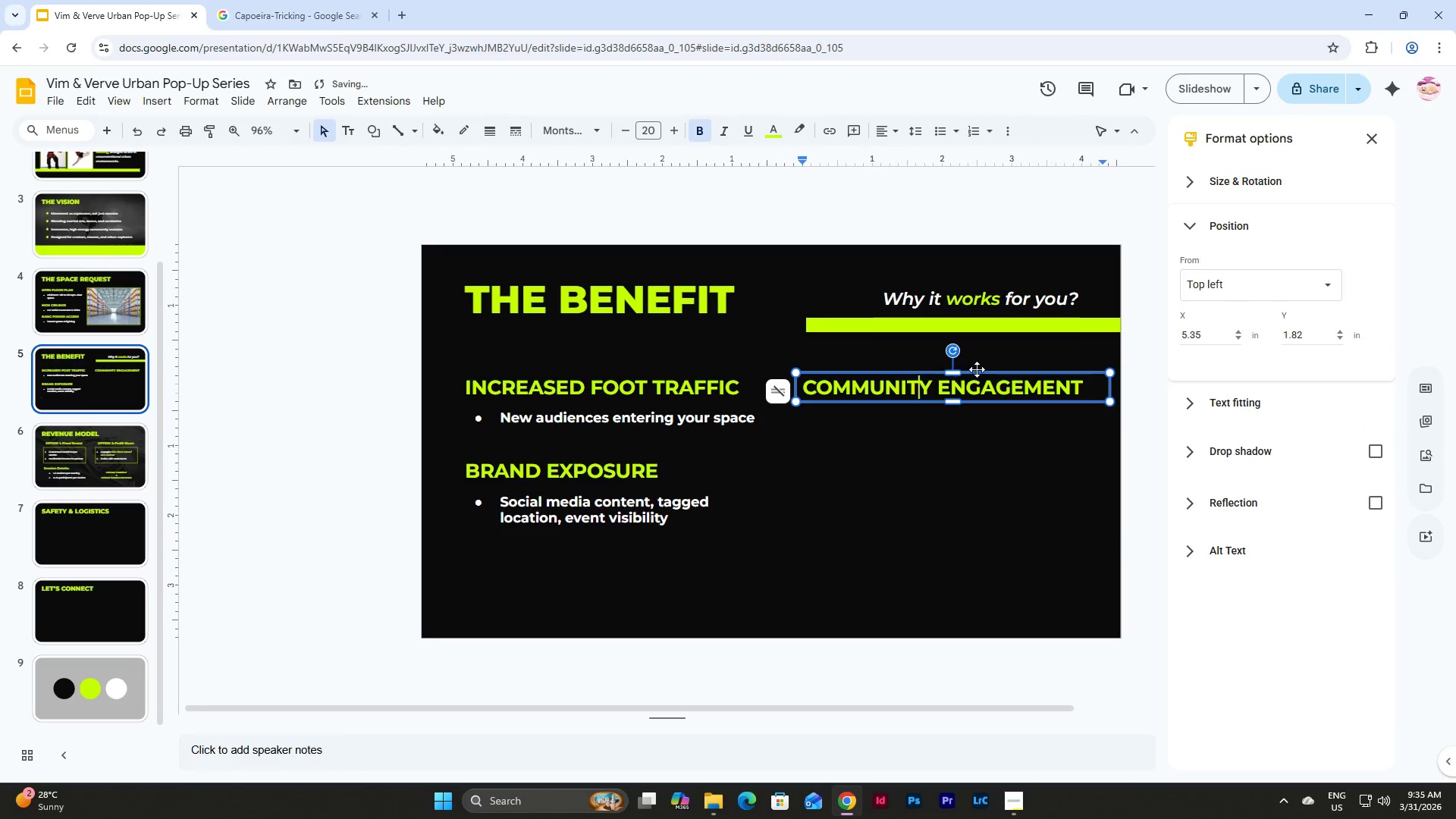 
left_click([982, 372])
 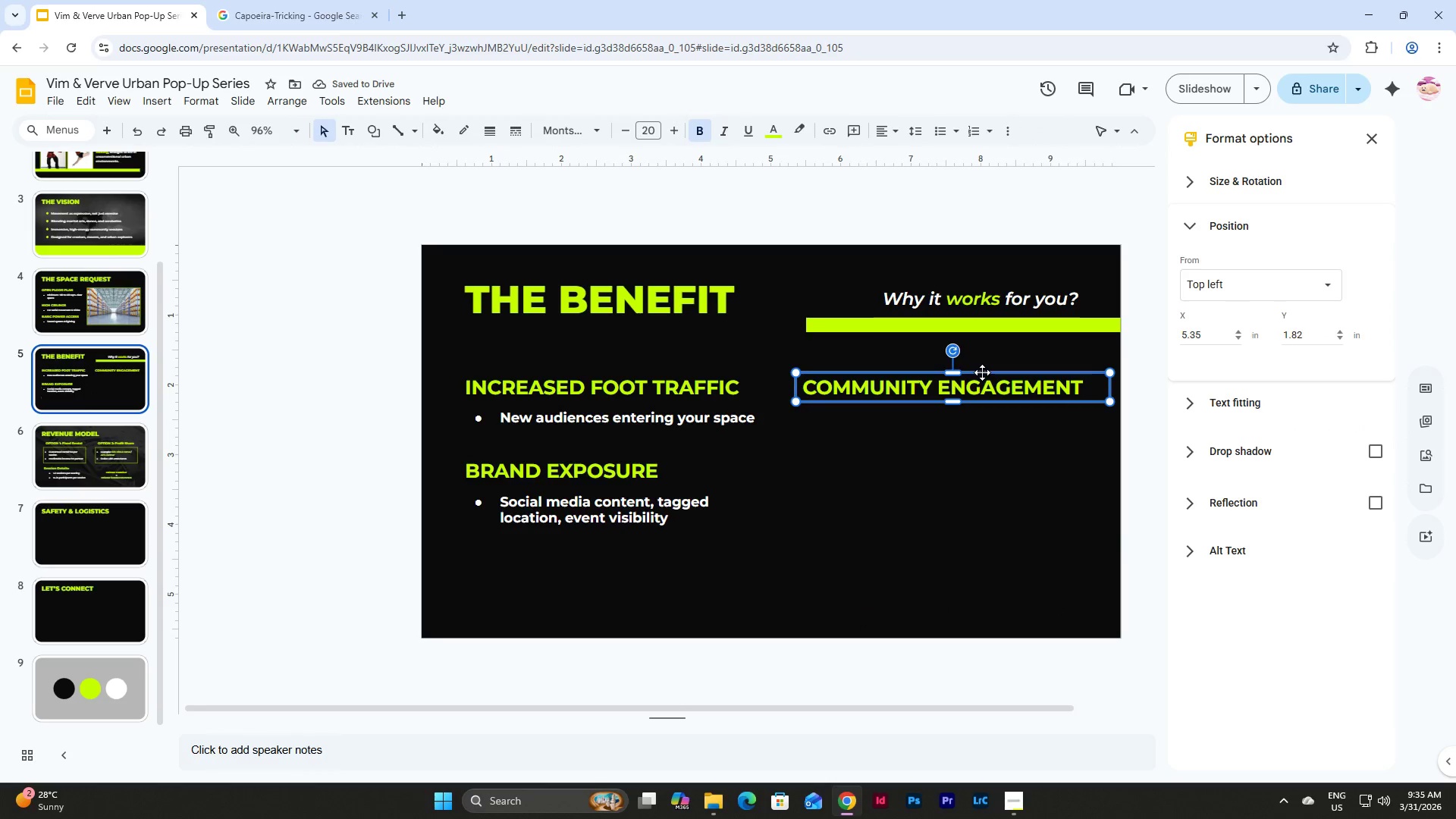 
key(Backspace)
 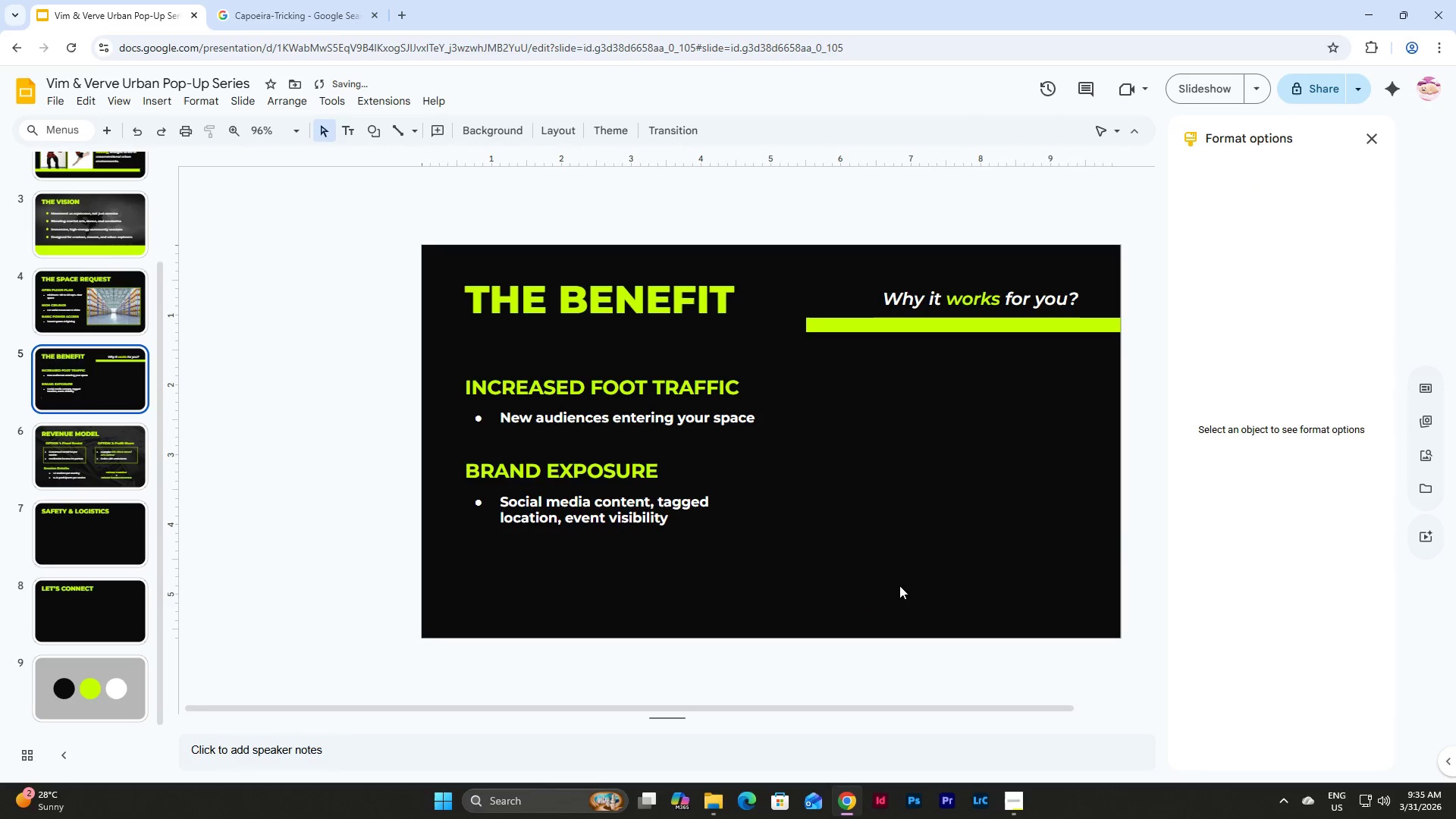 
left_click_drag(start_coordinate=[895, 585], to_coordinate=[425, 369])
 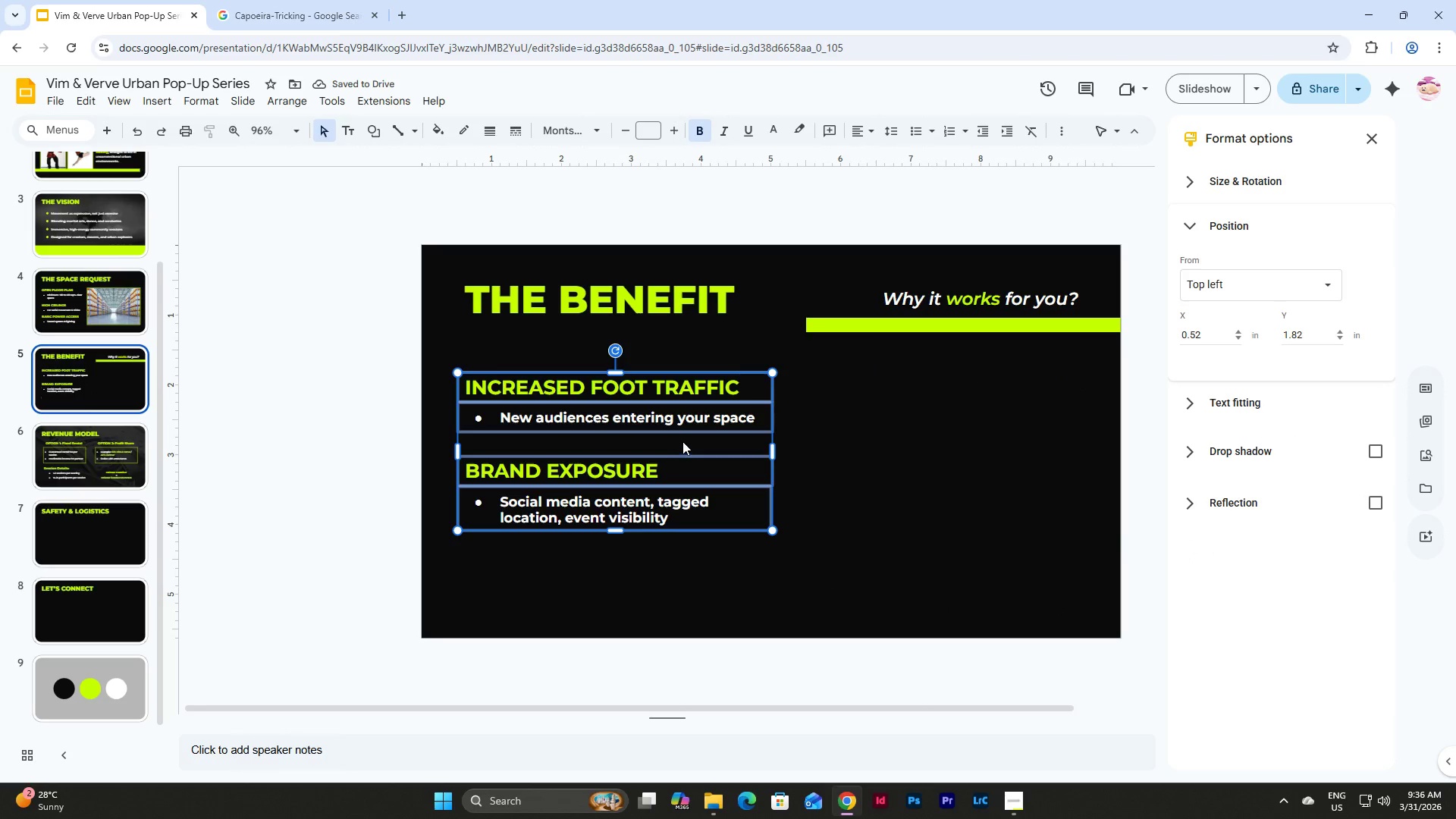 
key(Control+C)
 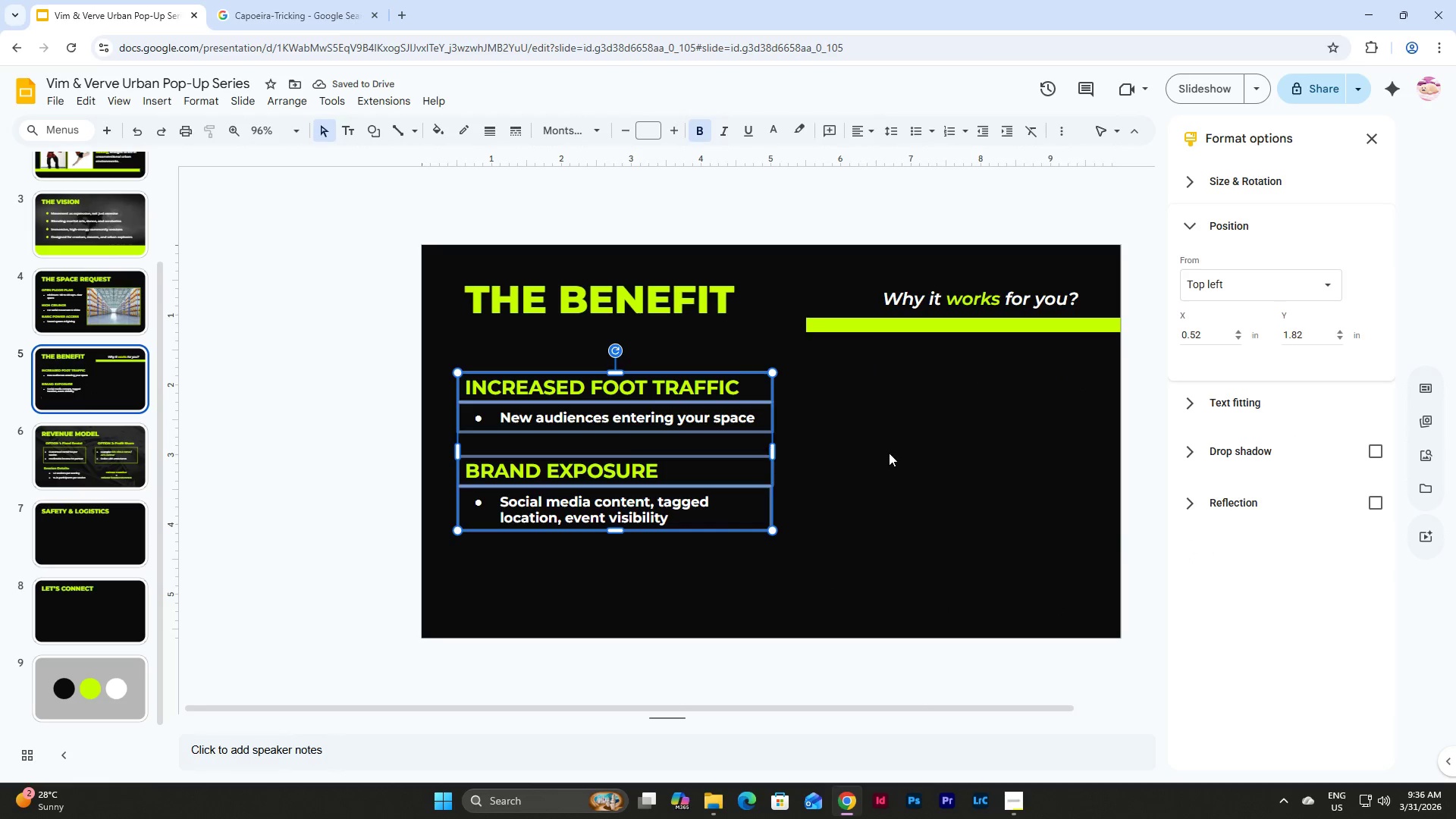 
left_click([889, 453])
 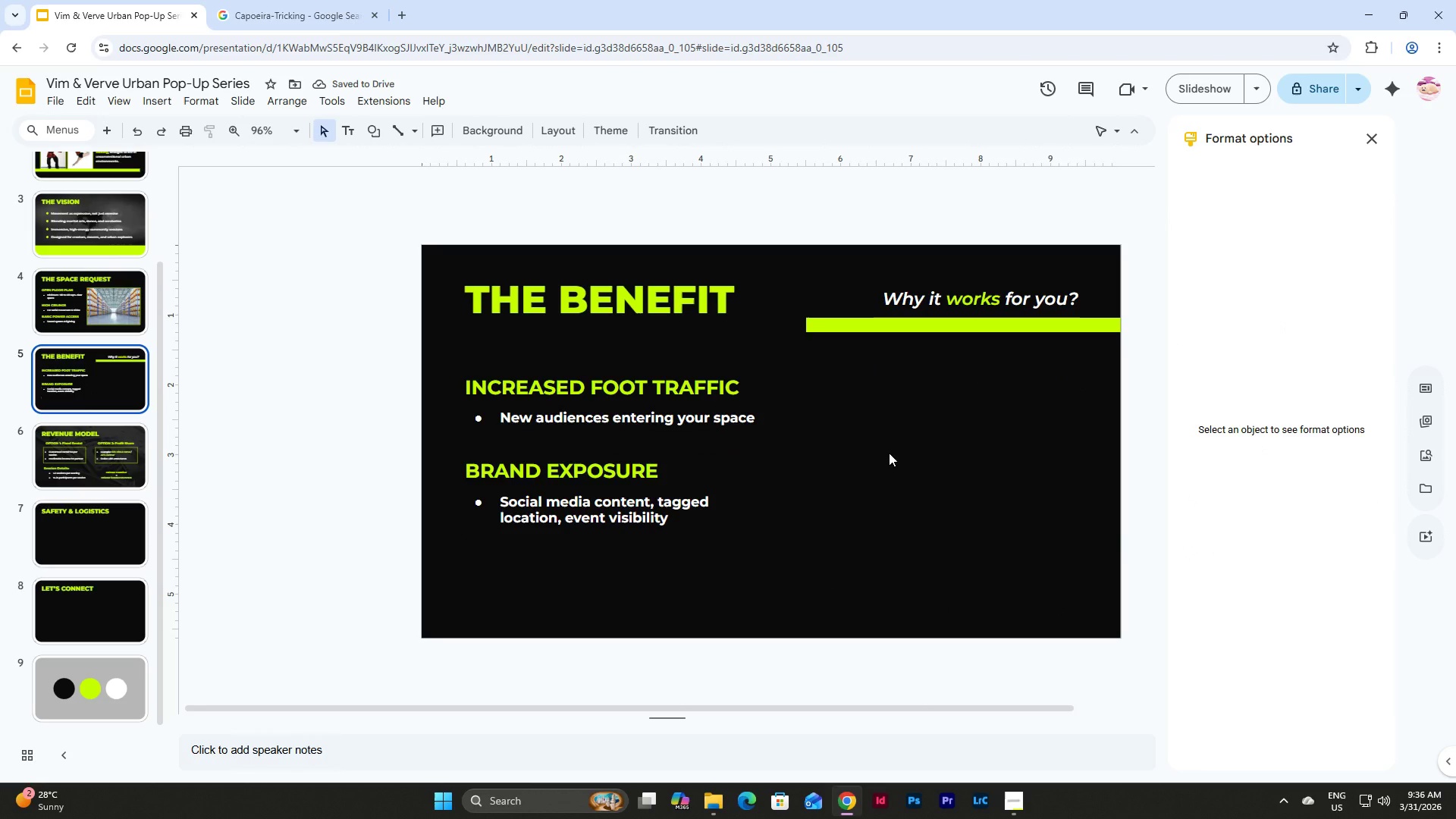 
key(Control+V)
 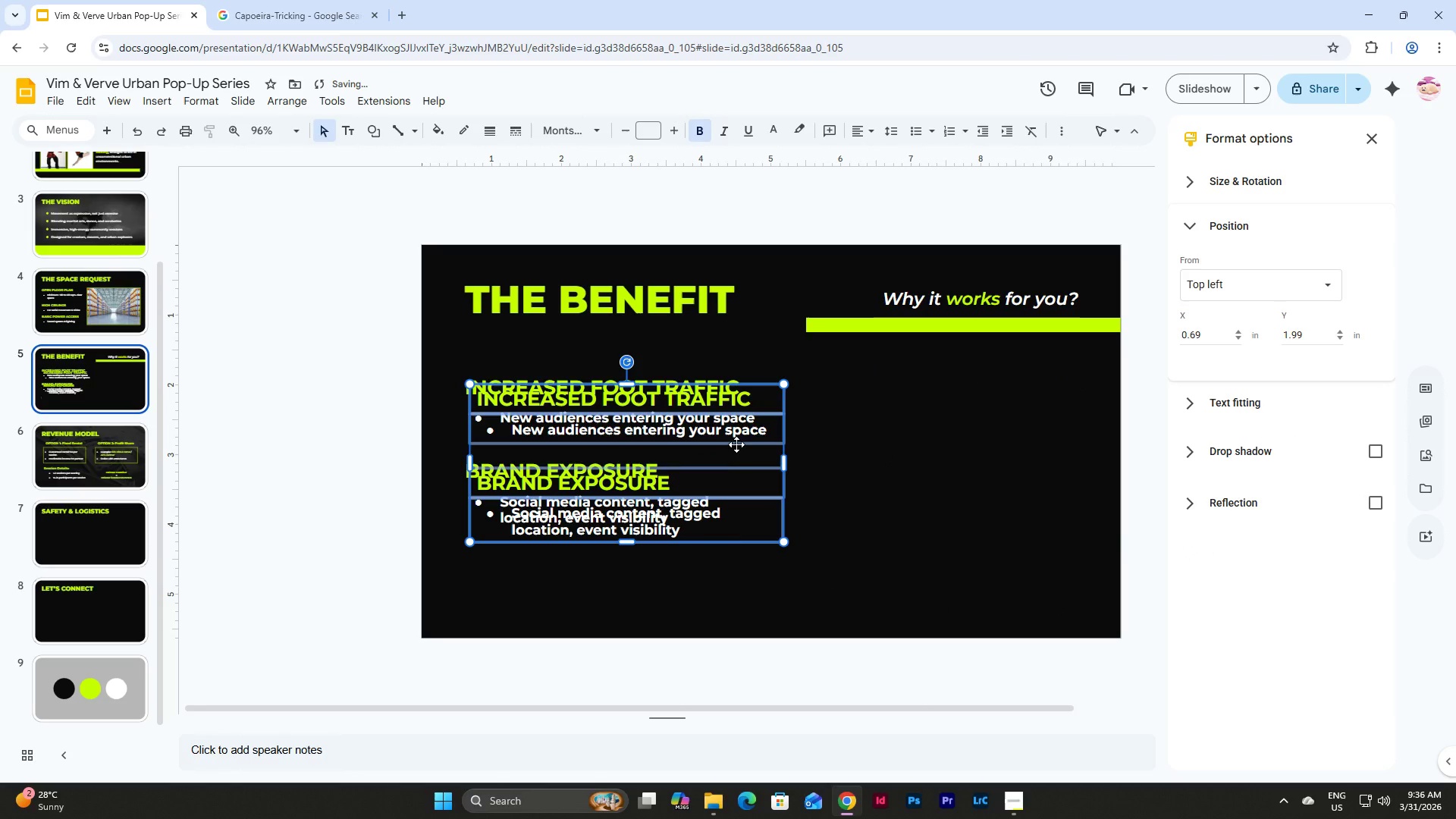 
left_click_drag(start_coordinate=[736, 443], to_coordinate=[1040, 442])
 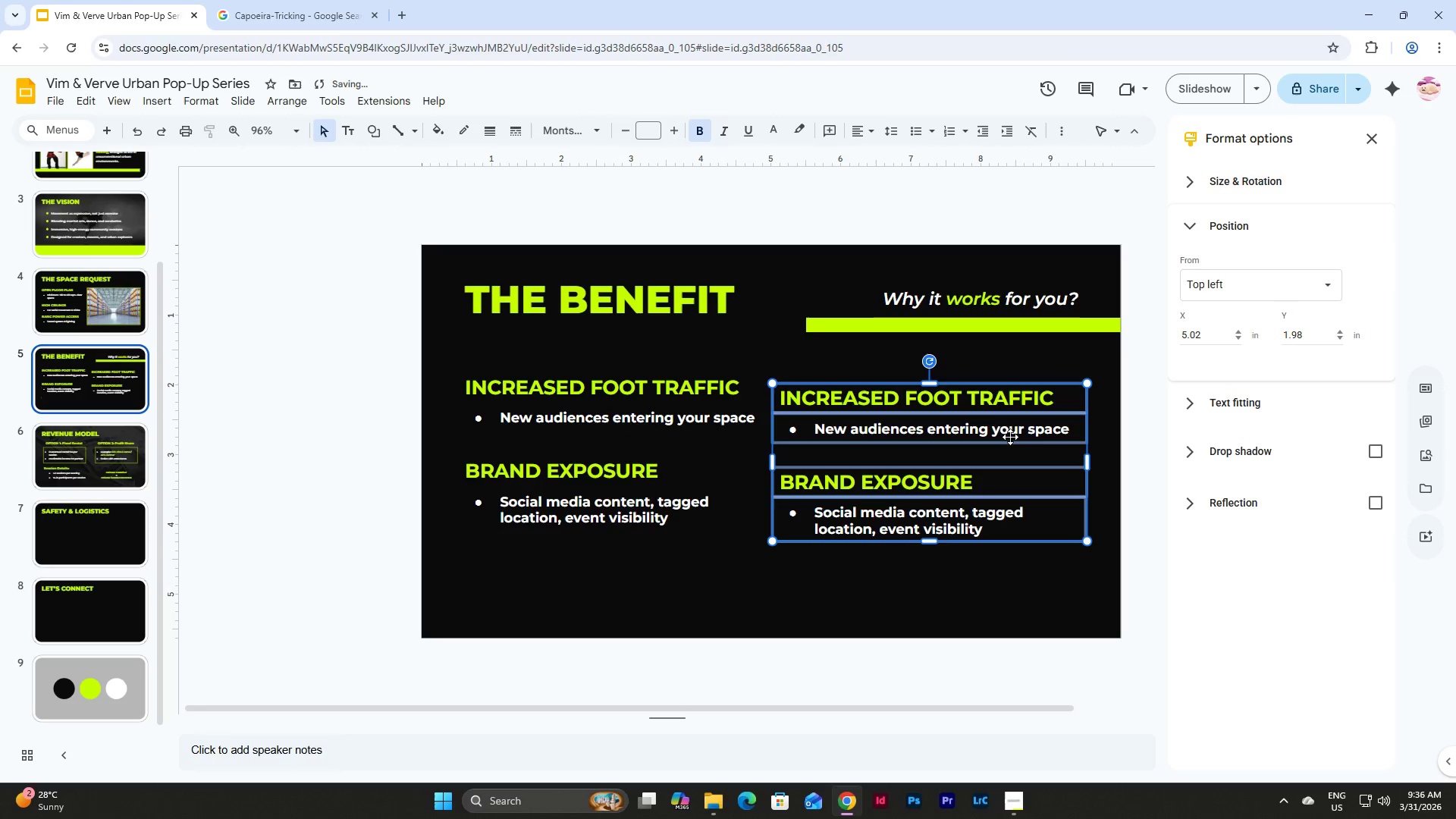 
left_click_drag(start_coordinate=[993, 422], to_coordinate=[993, 410])
 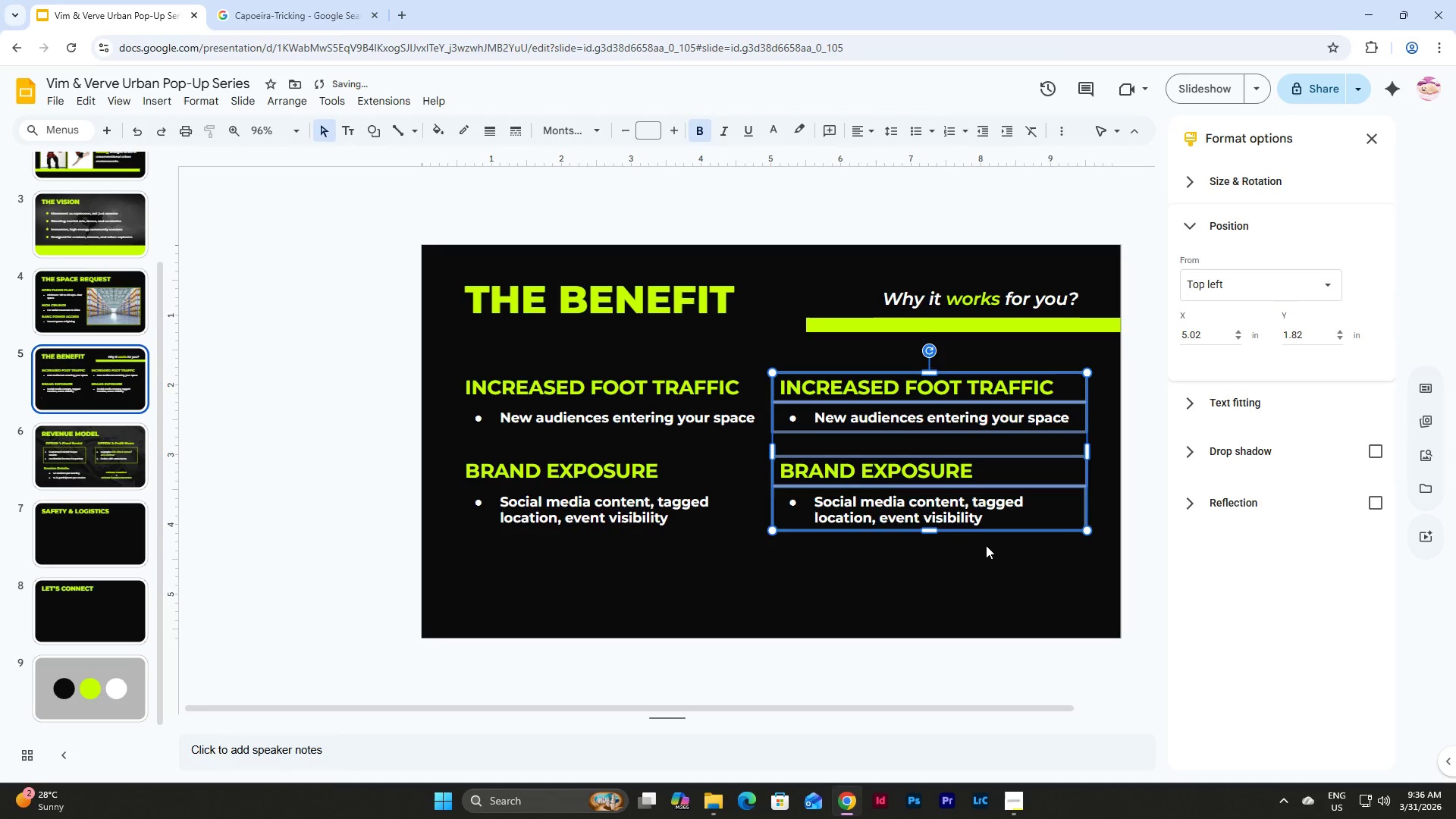 
left_click([986, 548])
 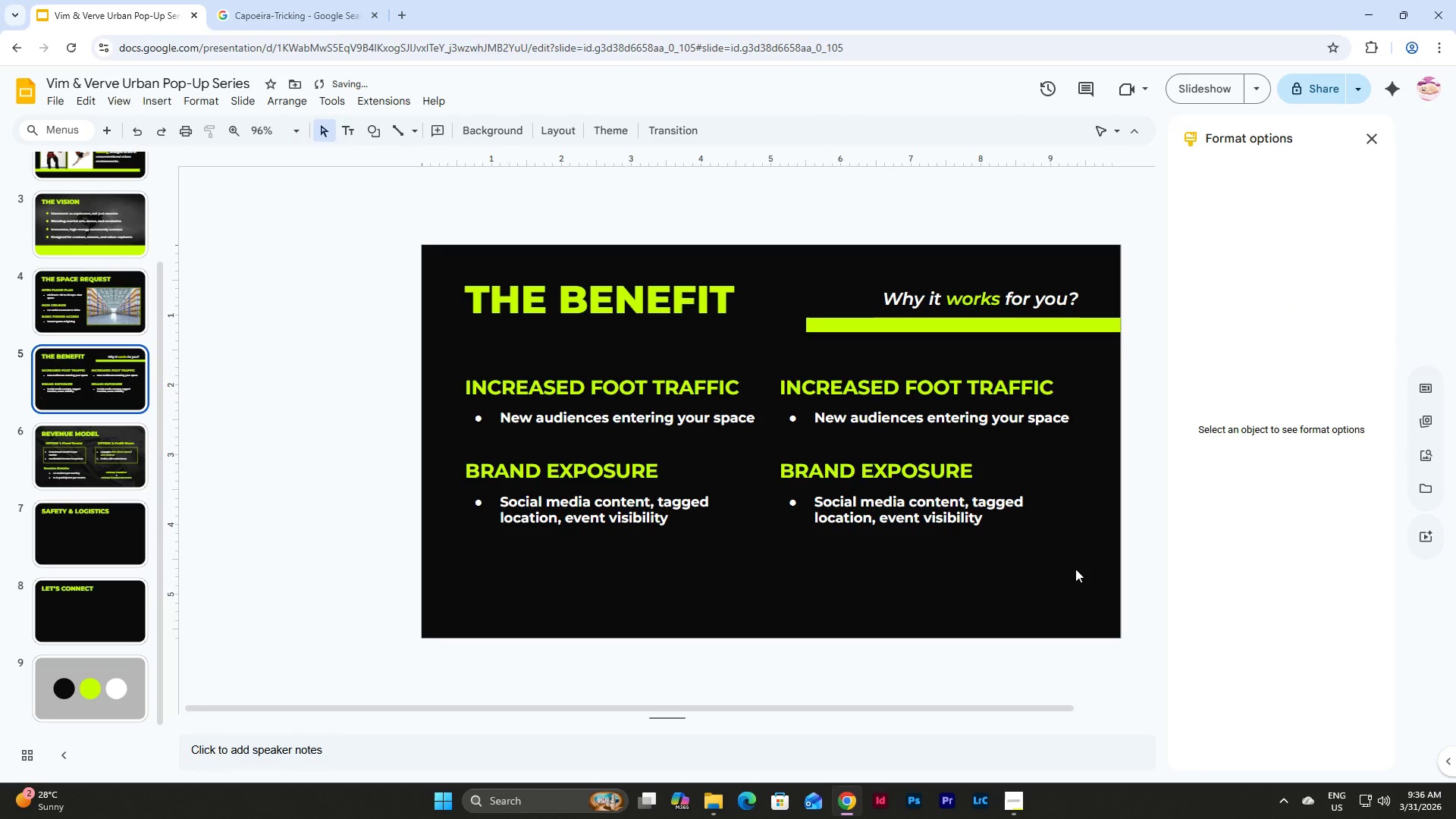 
left_click_drag(start_coordinate=[1077, 566], to_coordinate=[457, 359])
 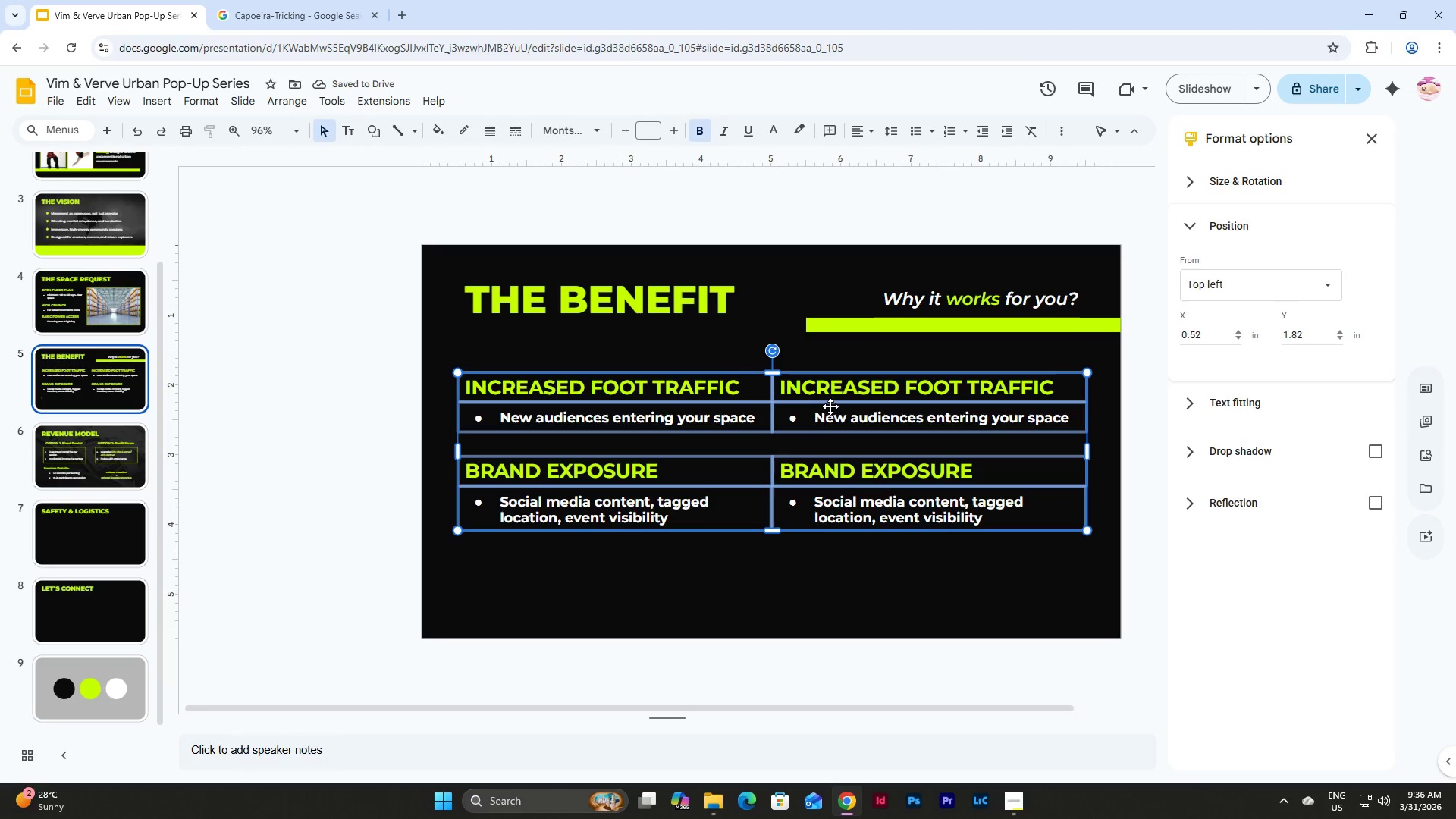 
left_click_drag(start_coordinate=[830, 406], to_coordinate=[829, 423])
 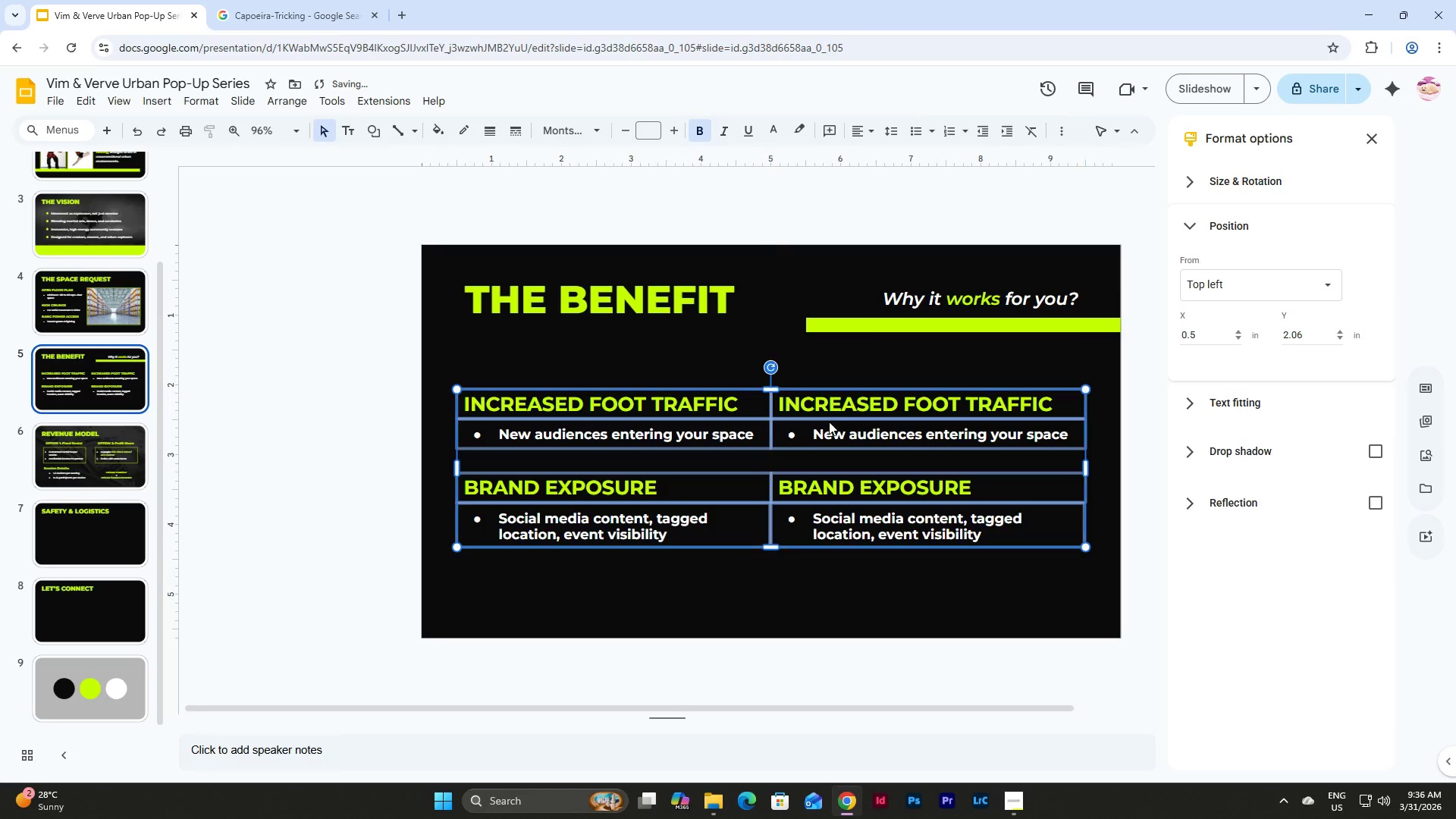 
left_click([930, 592])
 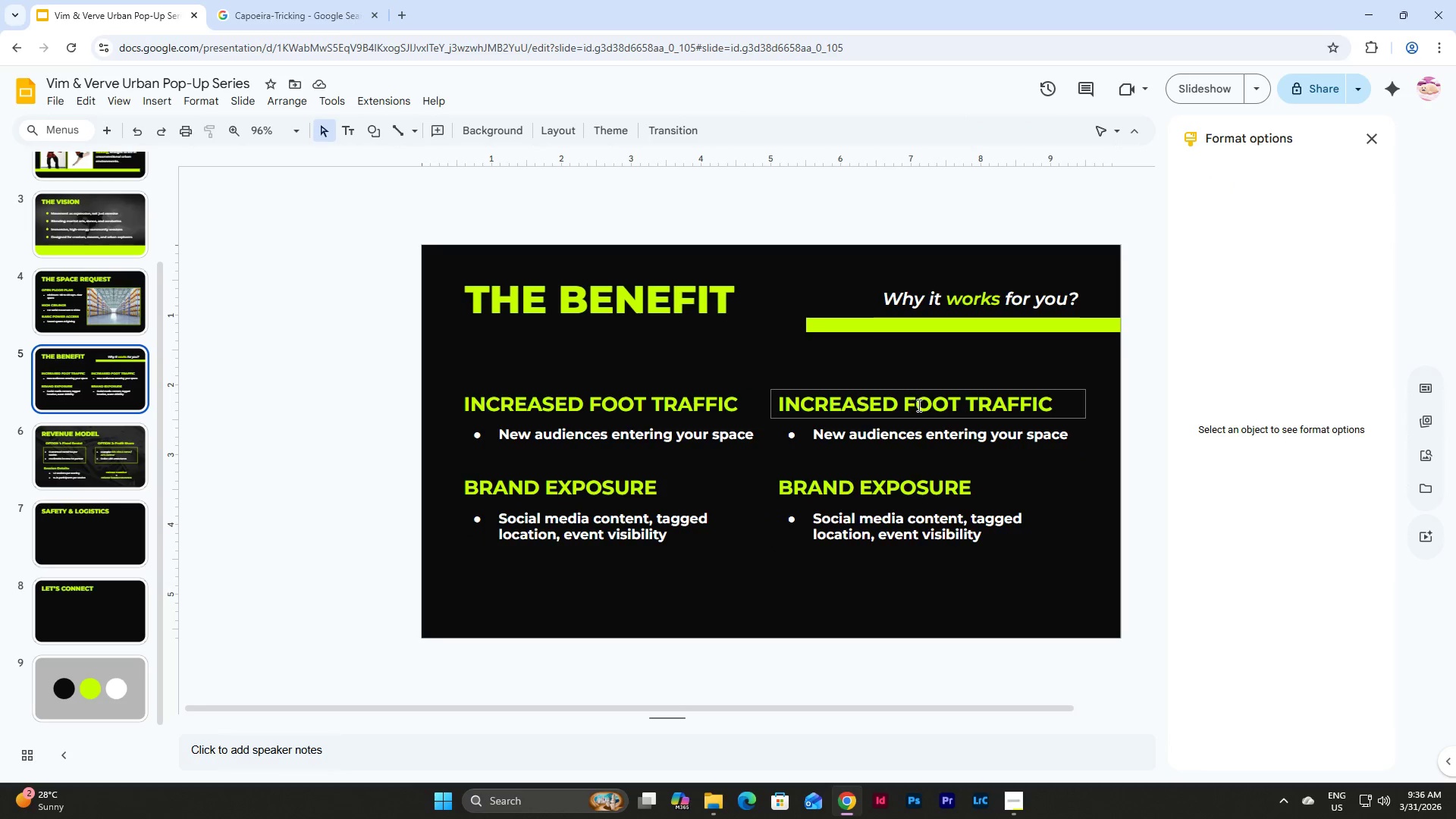 
wait(5.97)
 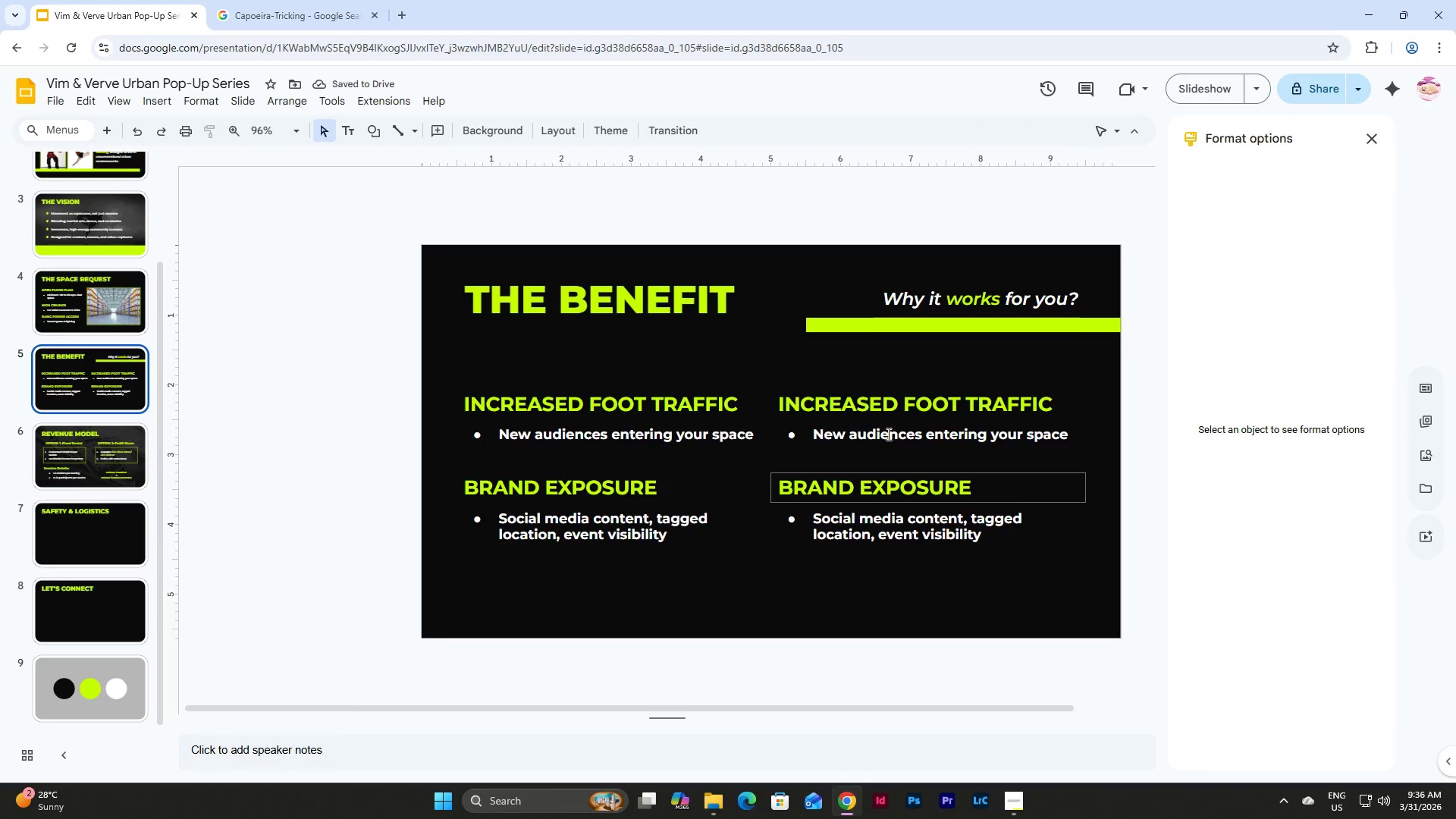 
left_click_drag(start_coordinate=[1078, 594], to_coordinate=[765, 382])
 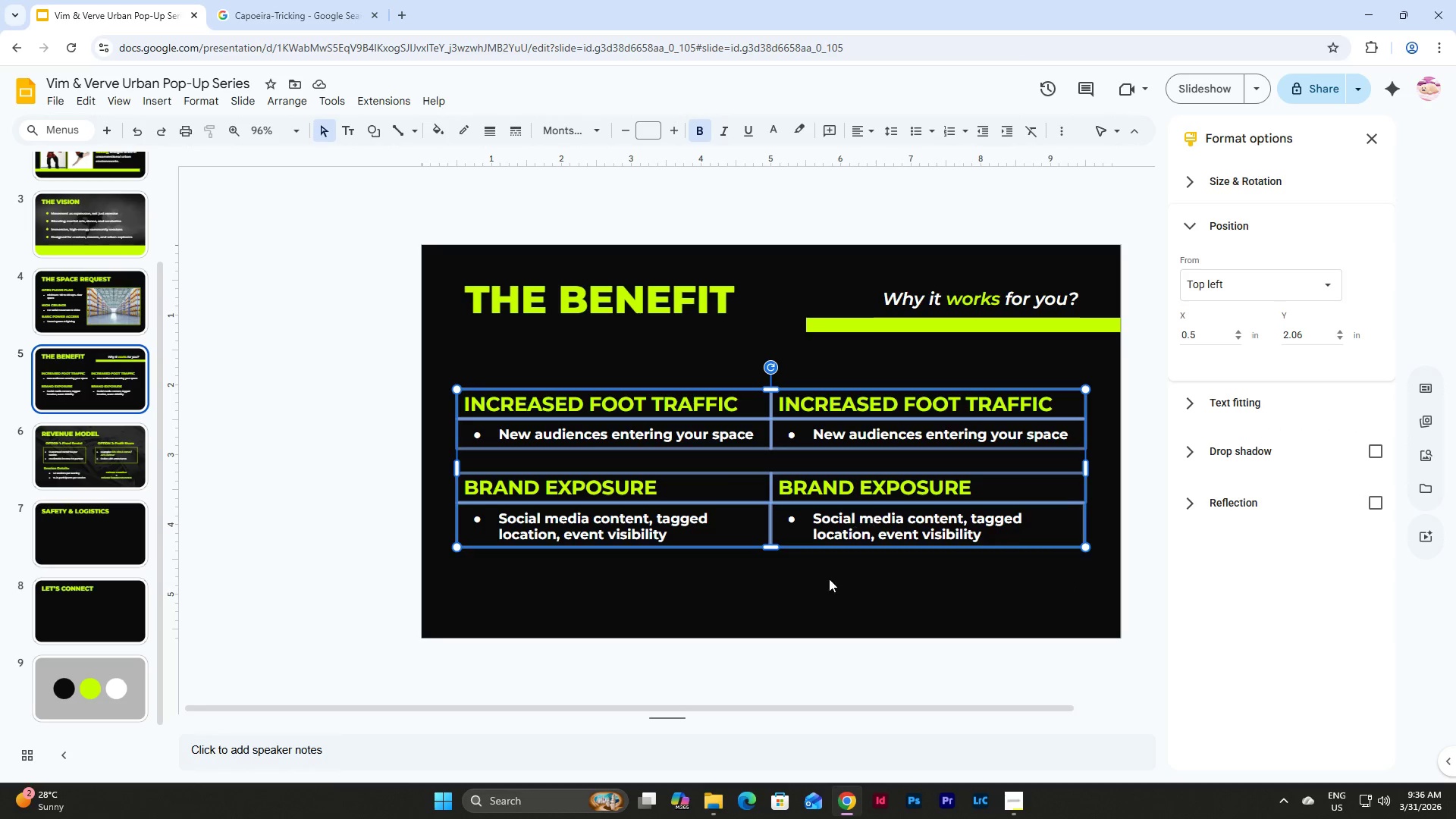 
left_click([923, 626])
 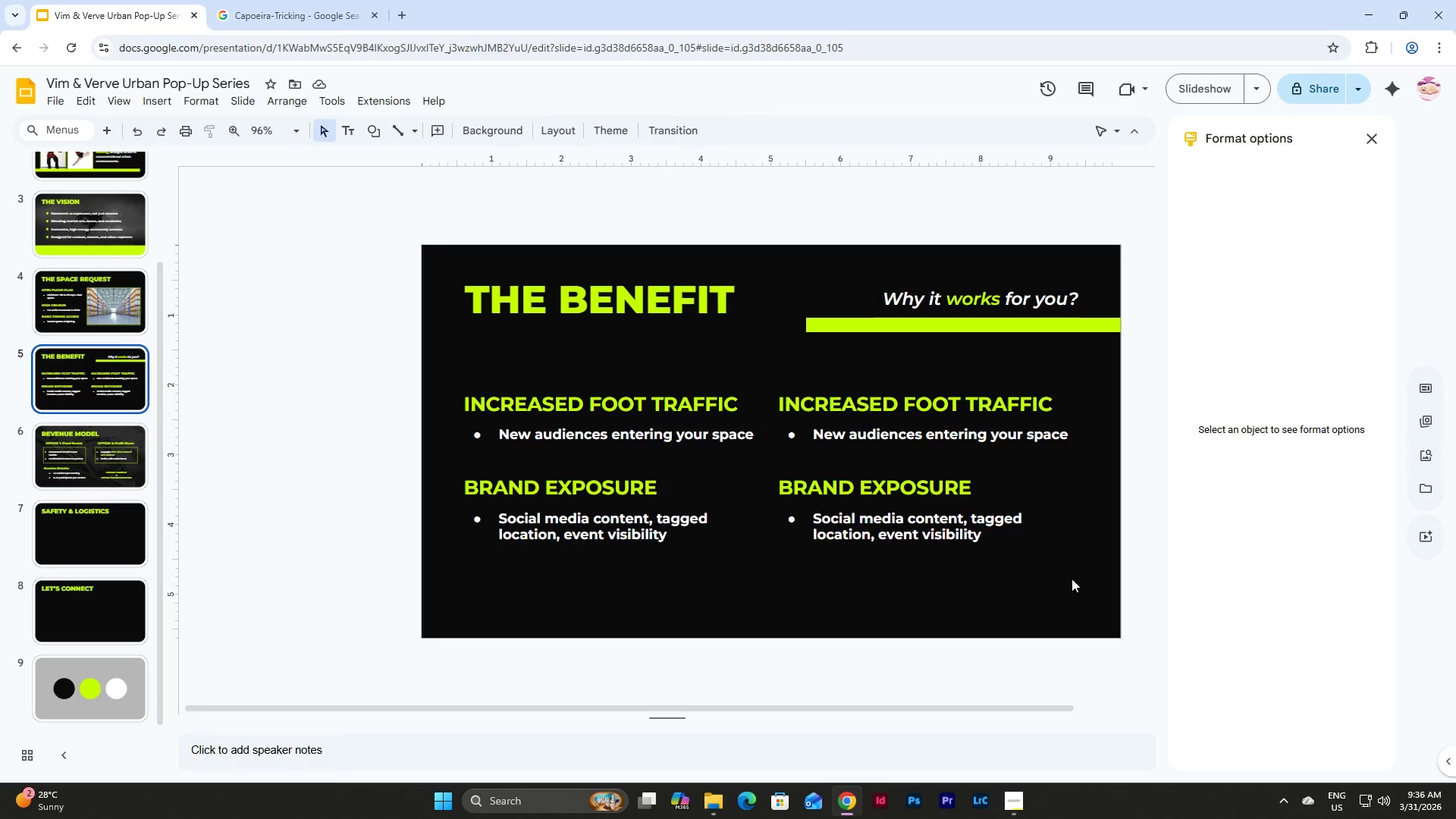 
left_click_drag(start_coordinate=[1072, 579], to_coordinate=[788, 384])
 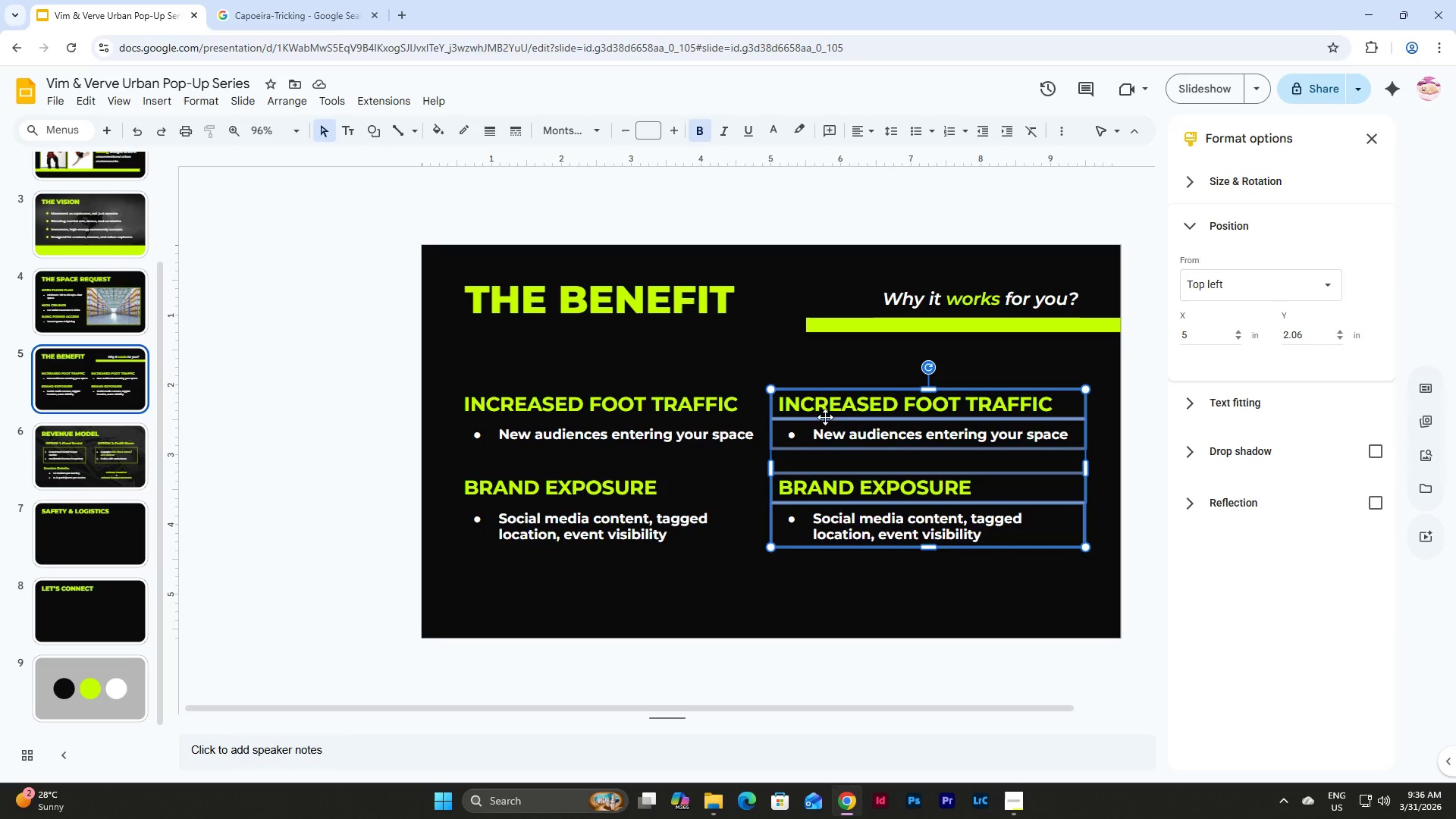 
left_click_drag(start_coordinate=[825, 418], to_coordinate=[834, 419])
 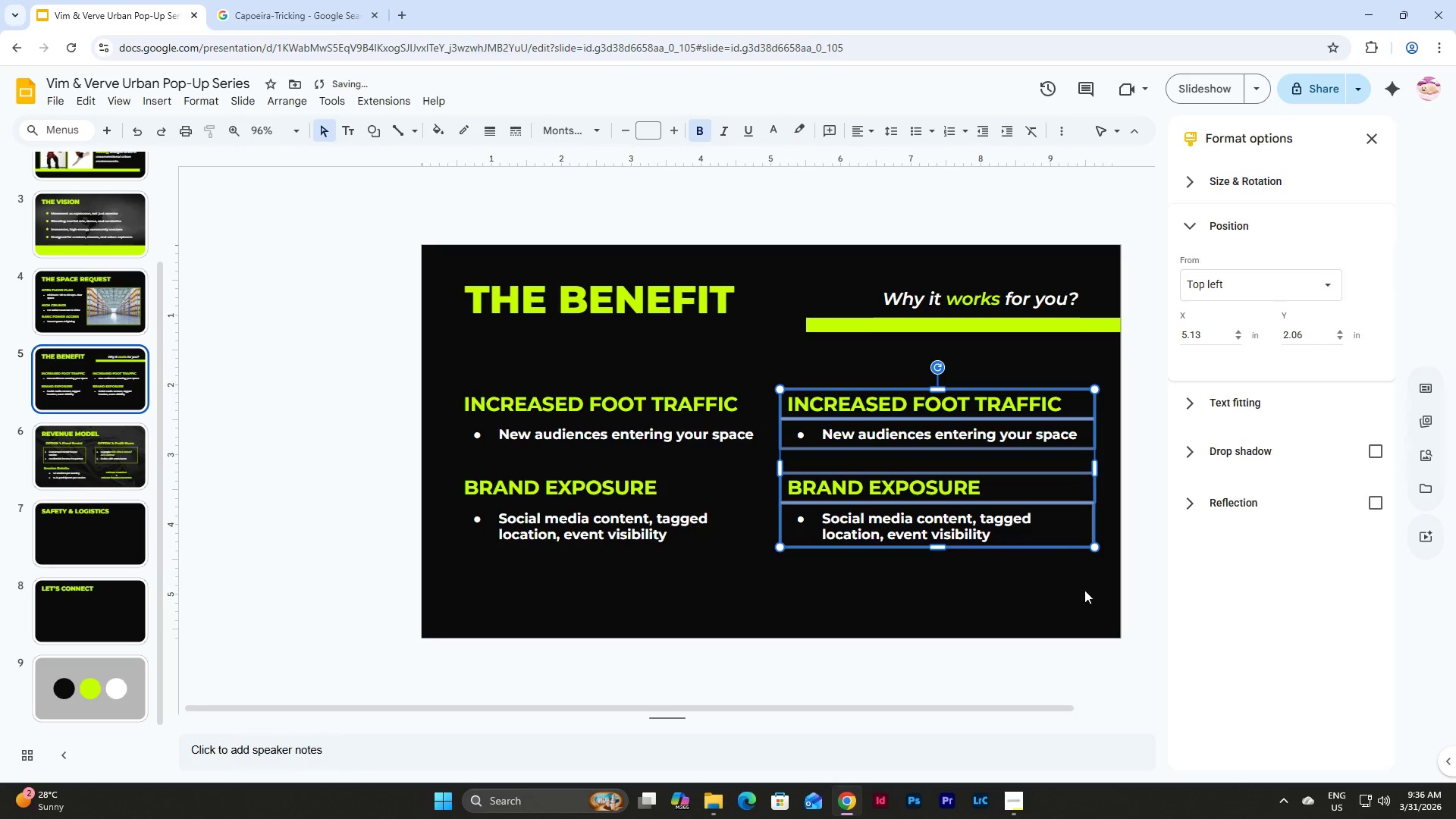 
left_click_drag(start_coordinate=[1103, 583], to_coordinate=[497, 372])
 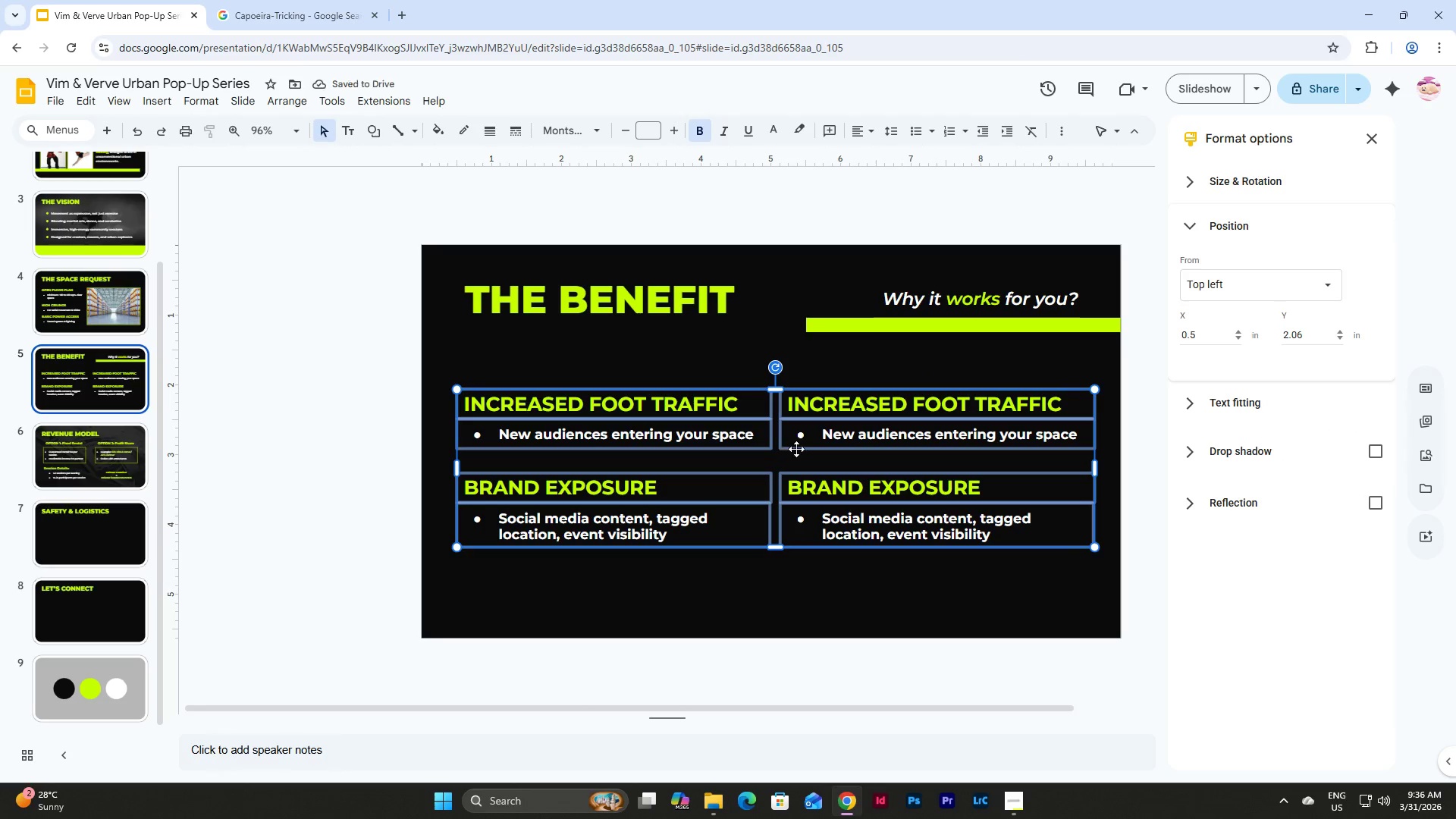 
left_click_drag(start_coordinate=[796, 449], to_coordinate=[790, 449])
 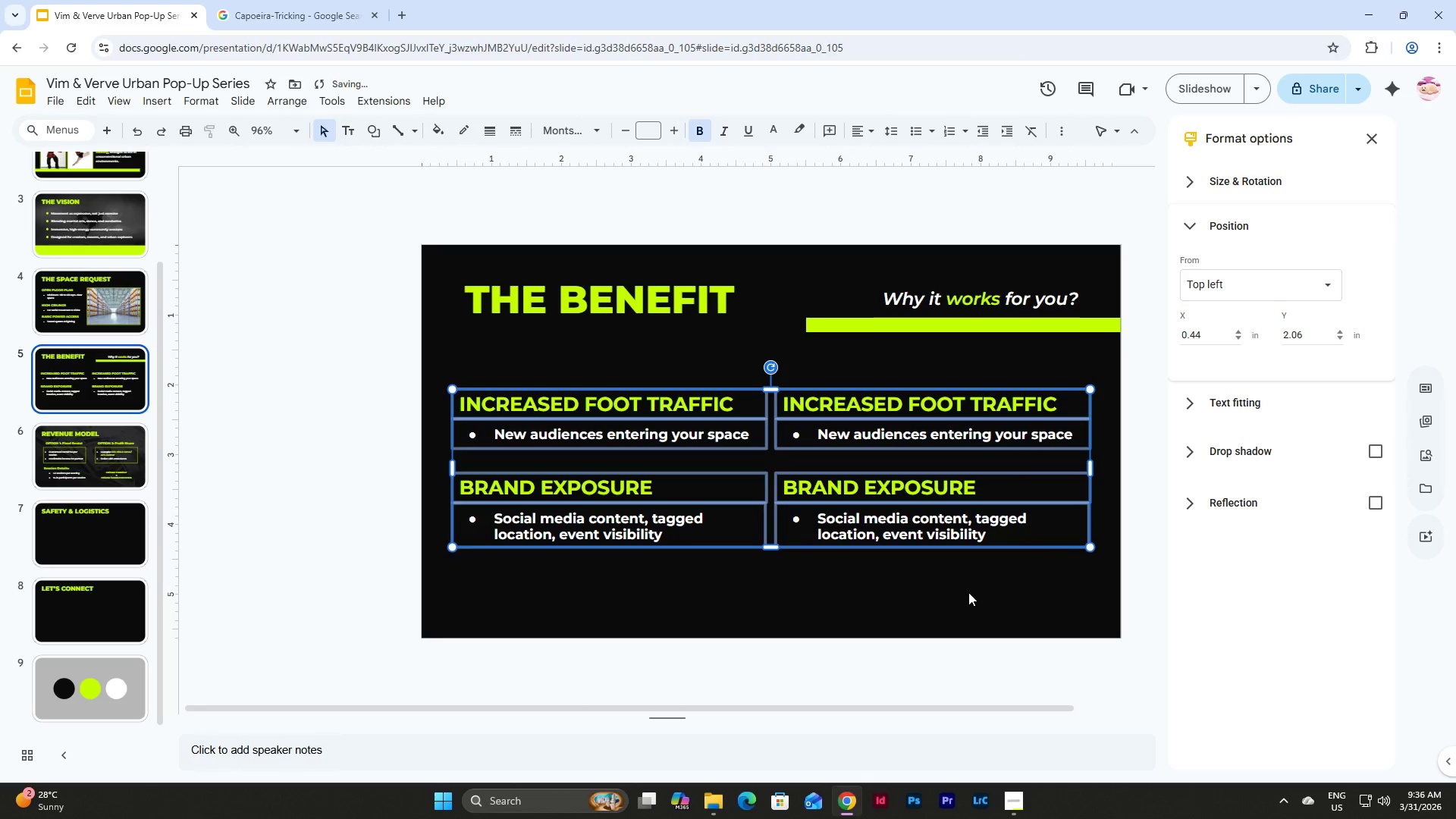 
left_click([975, 575])
 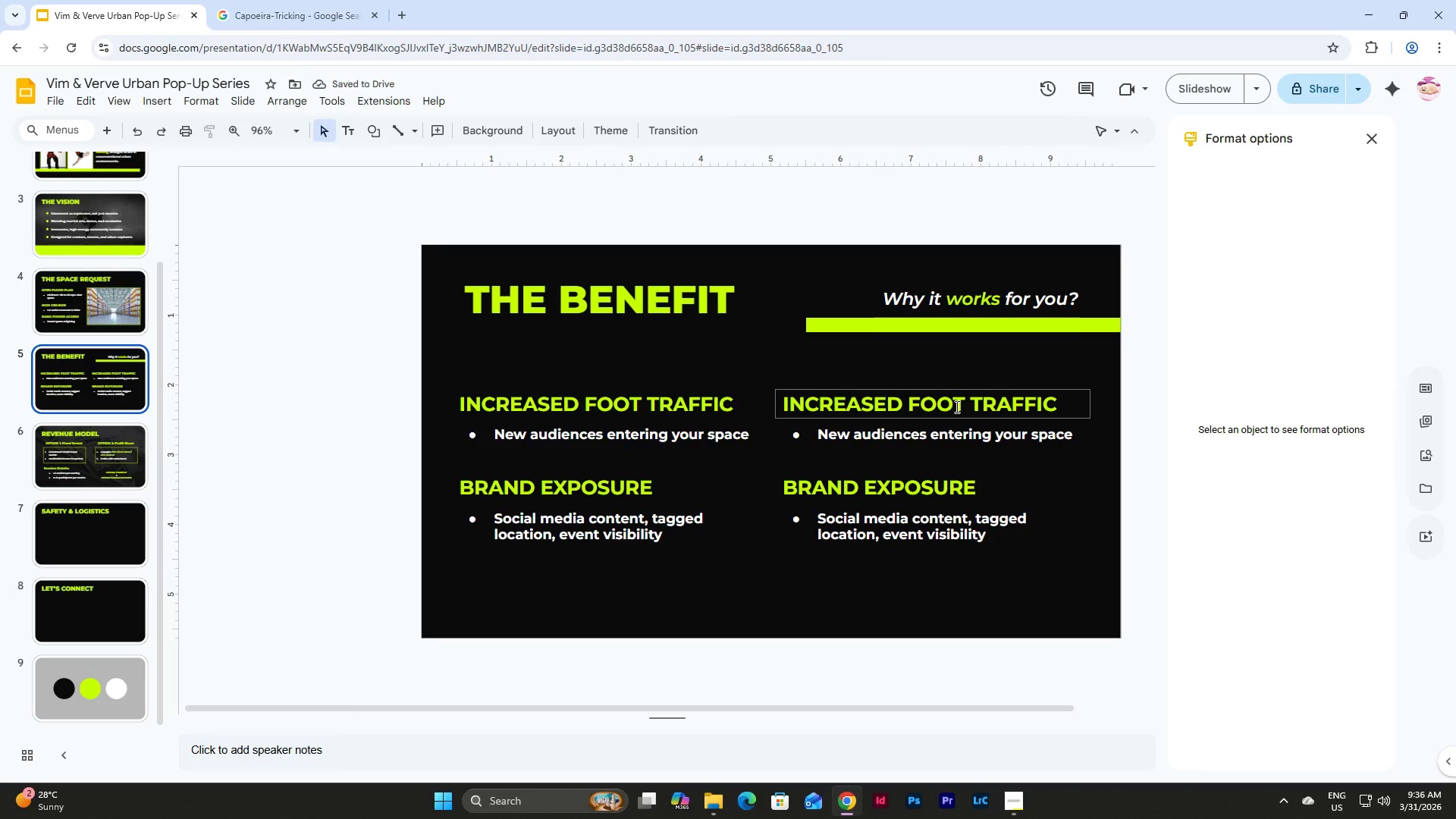 
left_click([956, 406])
 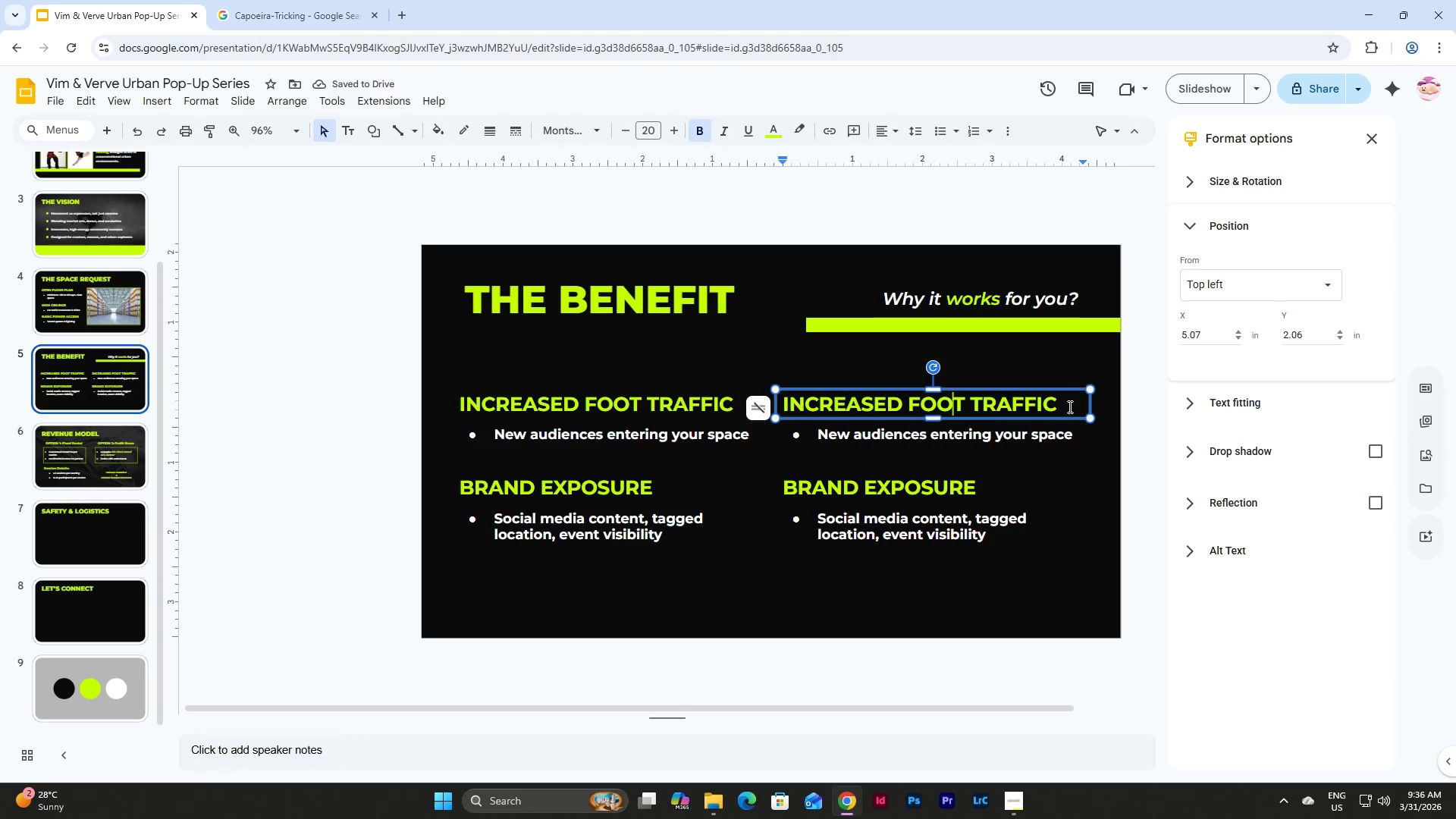 
left_click_drag(start_coordinate=[1068, 406], to_coordinate=[782, 402])
 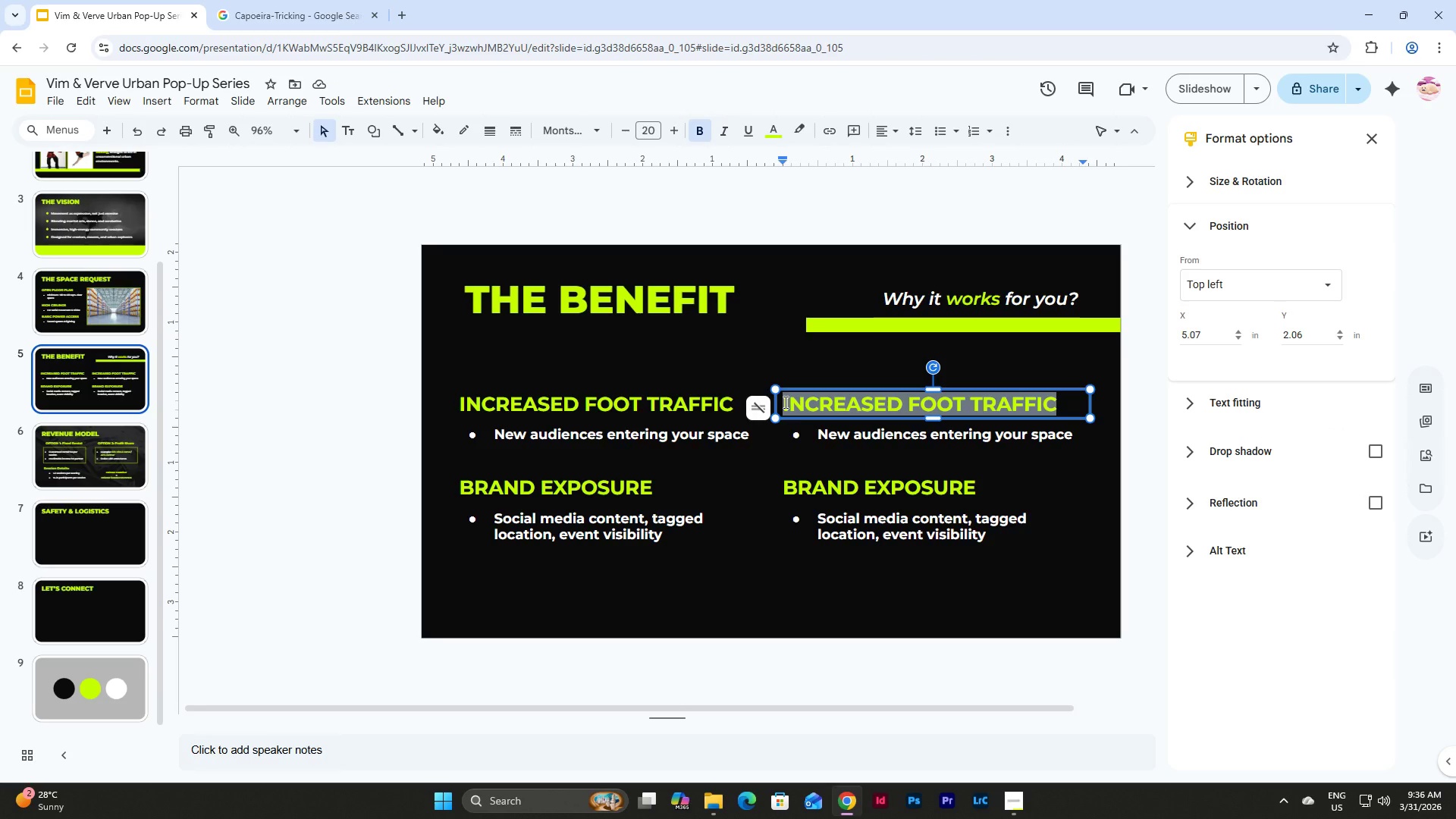 
wait(7.11)
 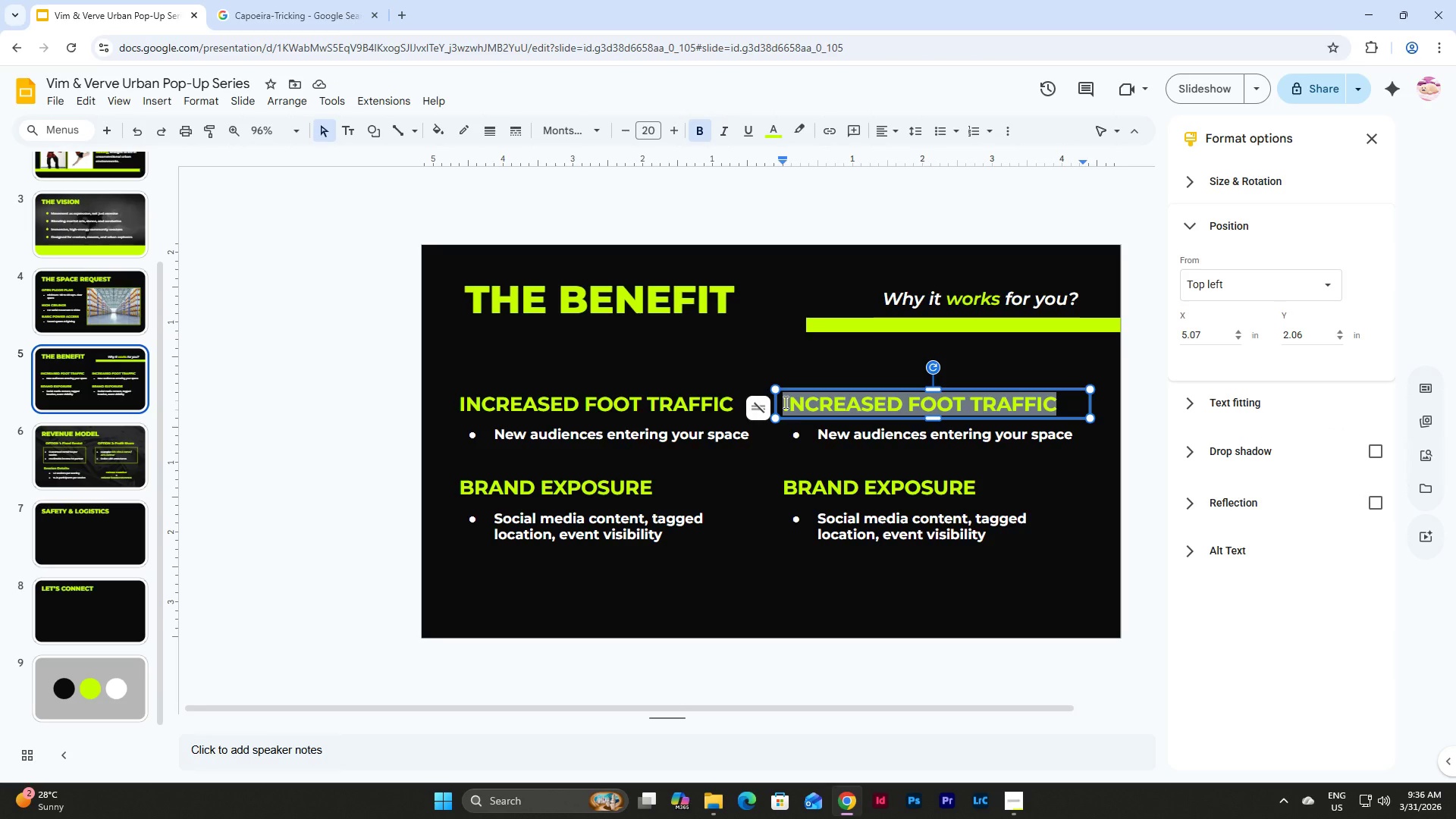 
type(COMMUNITY ENGAGEM)
key(Backspace)
type(MENT)
 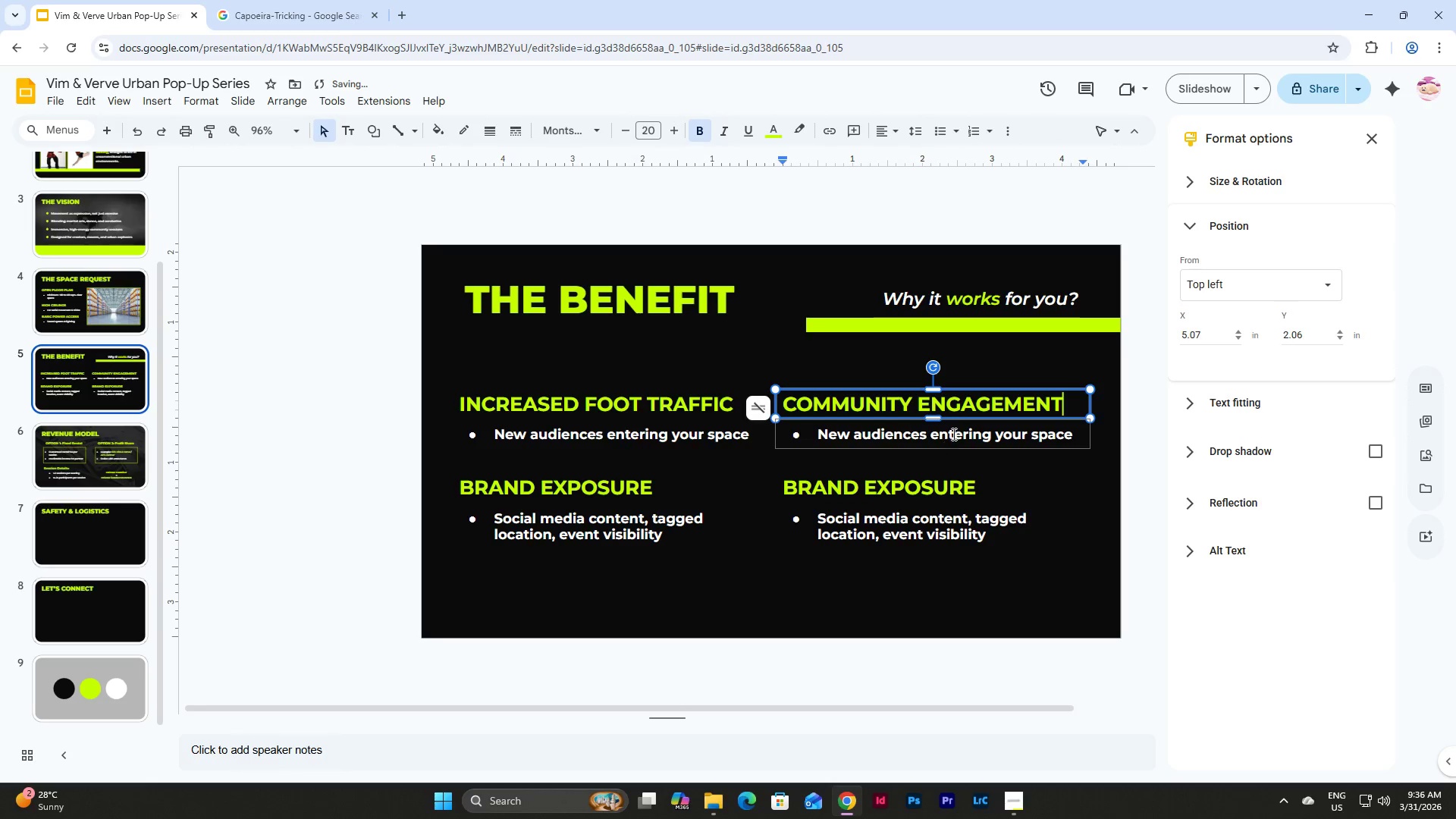 
double_click([1020, 428])
 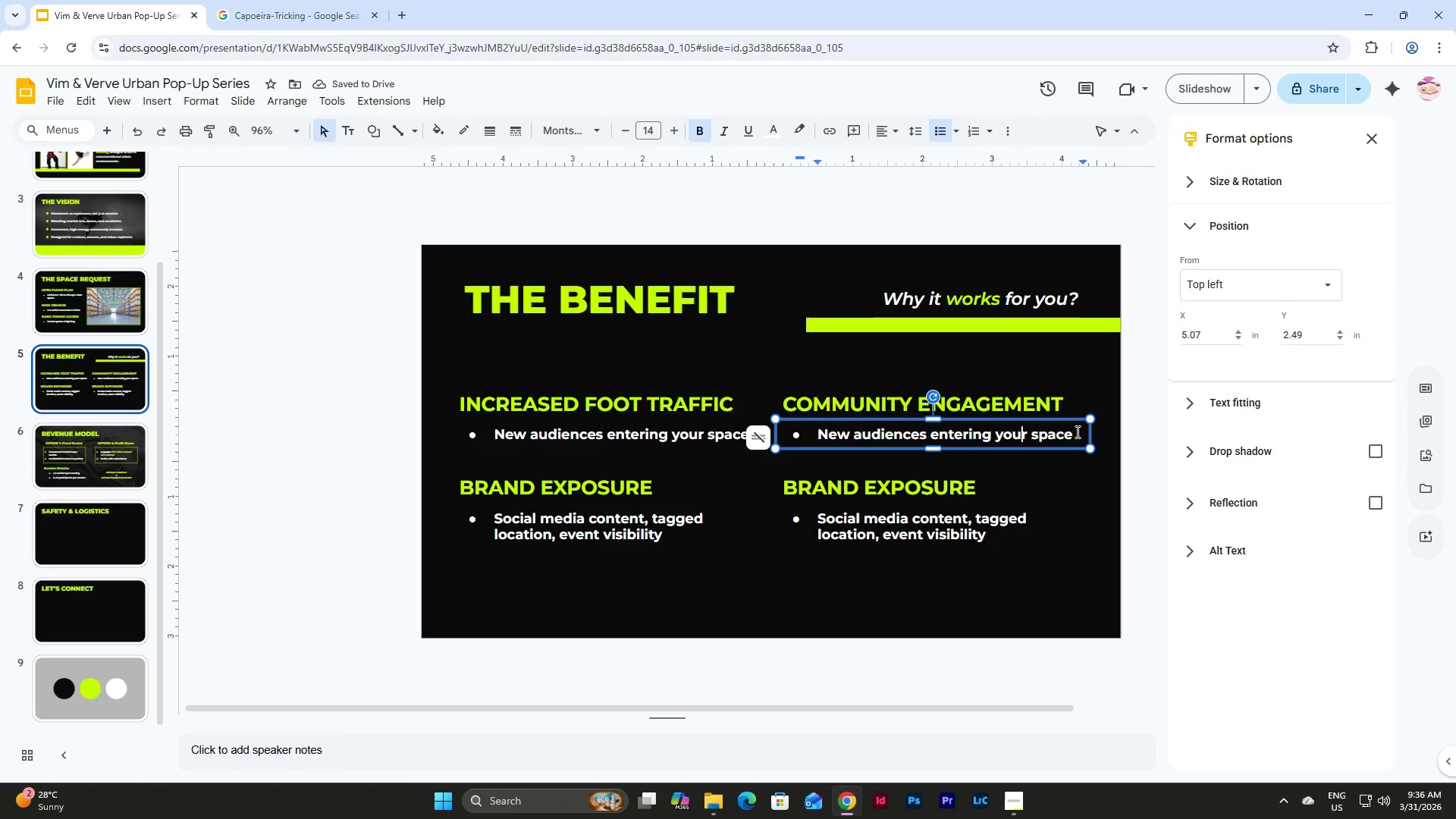 
left_click_drag(start_coordinate=[1076, 431], to_coordinate=[808, 437])
 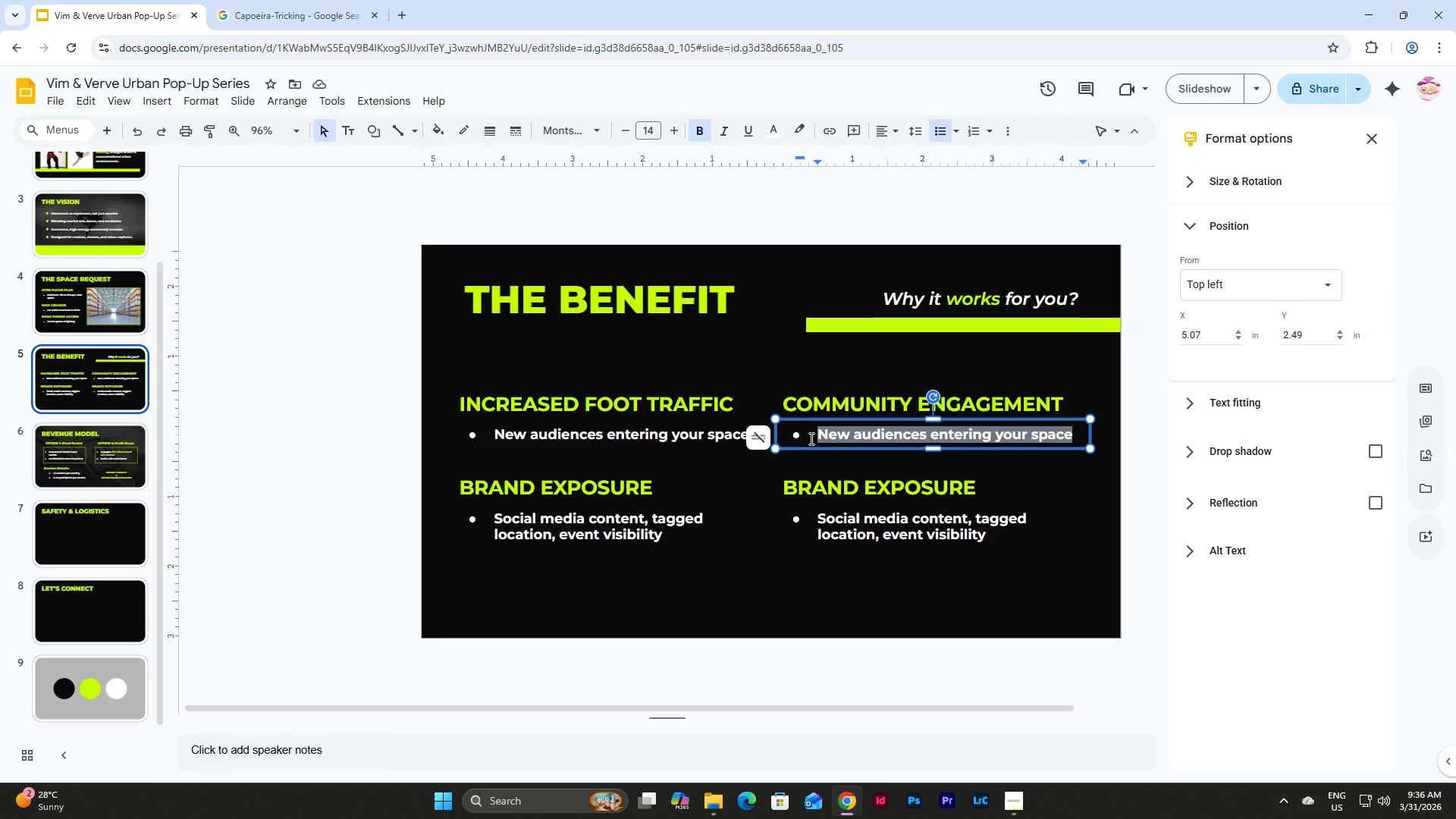 
type(Position your spacea)
key(Backspace)
type( as creative hub)
 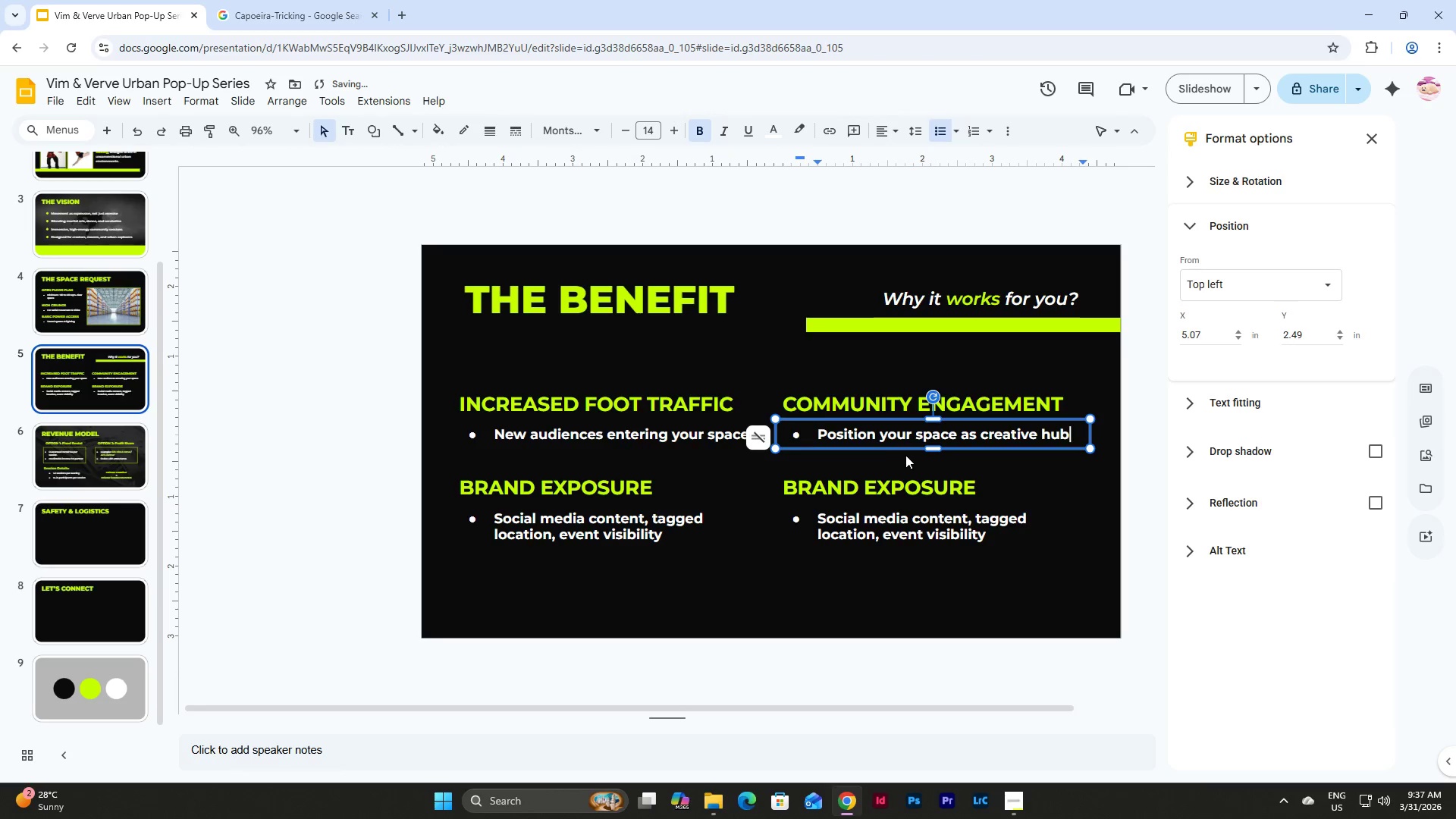 
left_click([930, 479])
 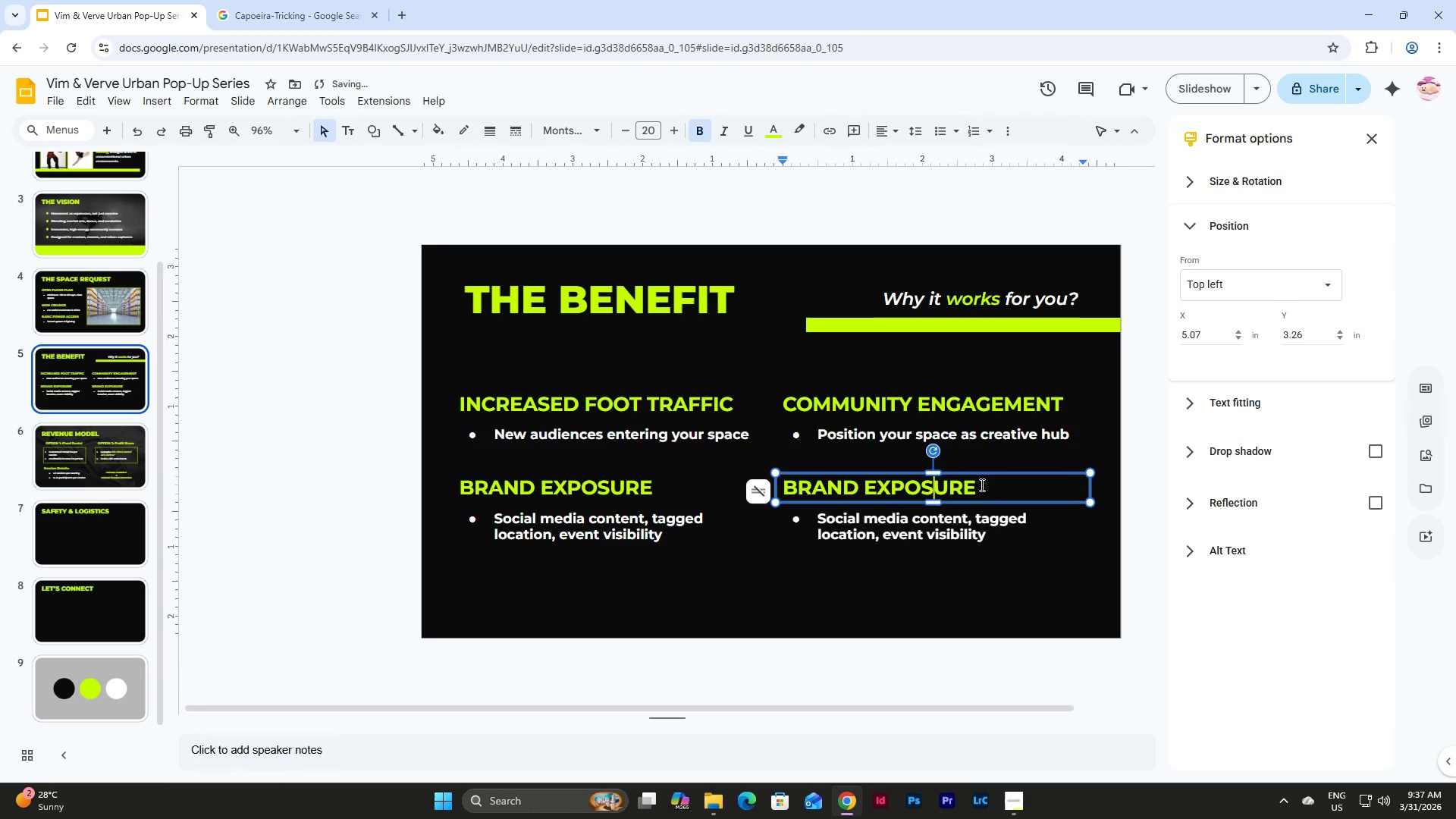 
left_click_drag(start_coordinate=[981, 485], to_coordinate=[773, 491])
 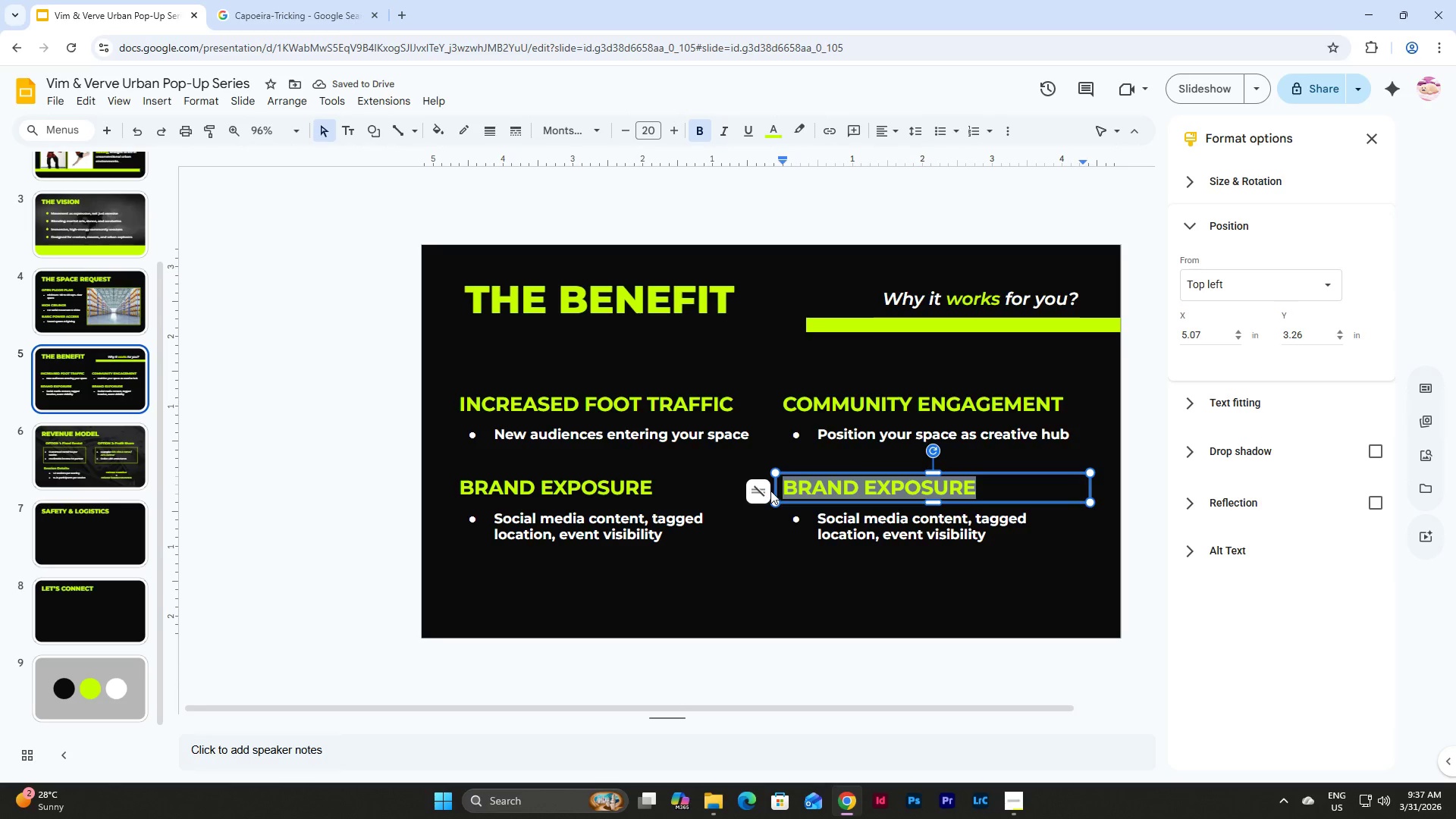 
type(SO)
key(Backspace)
type(PACE MONETIZATION)
 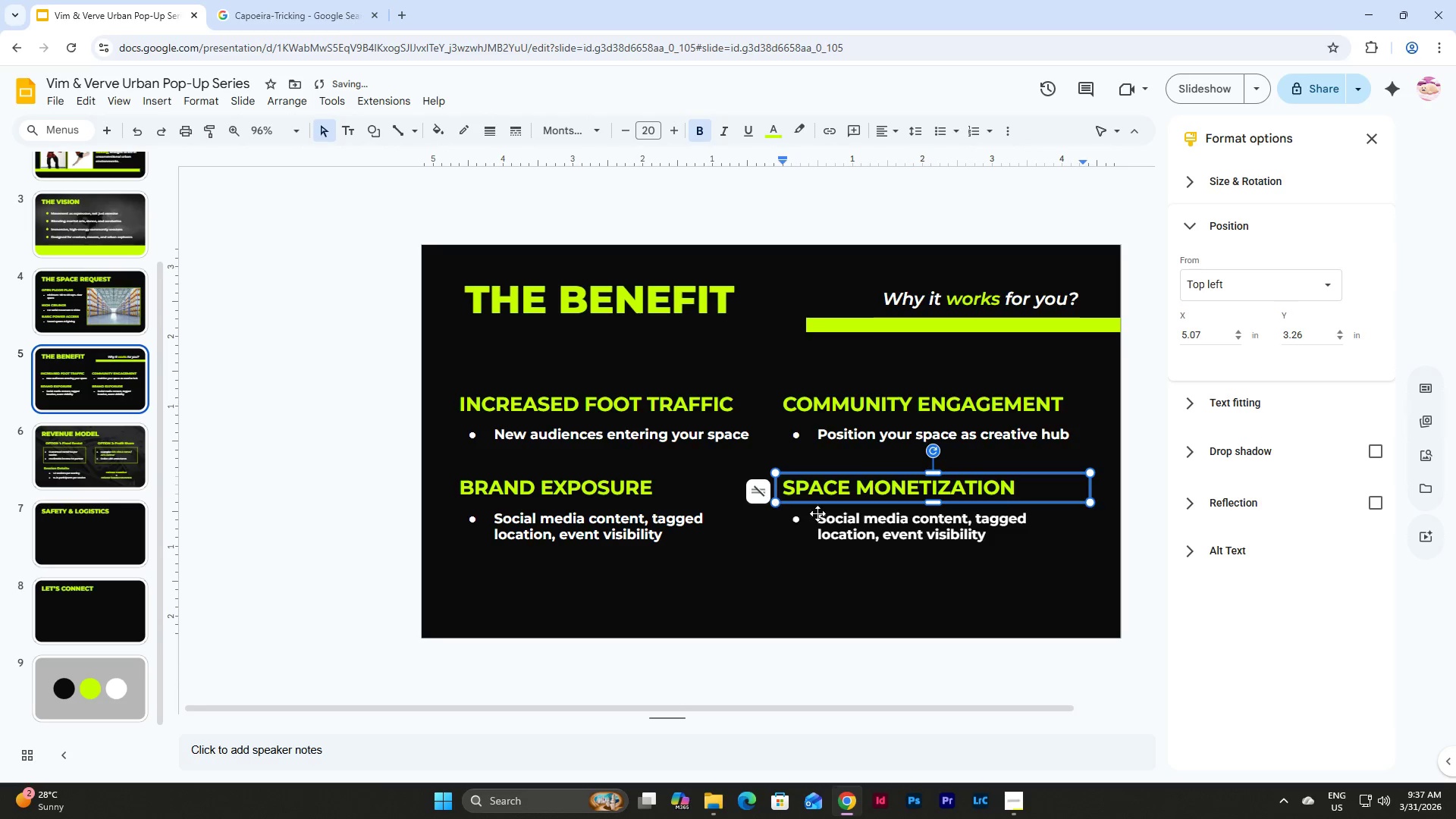 
left_click([937, 538])
 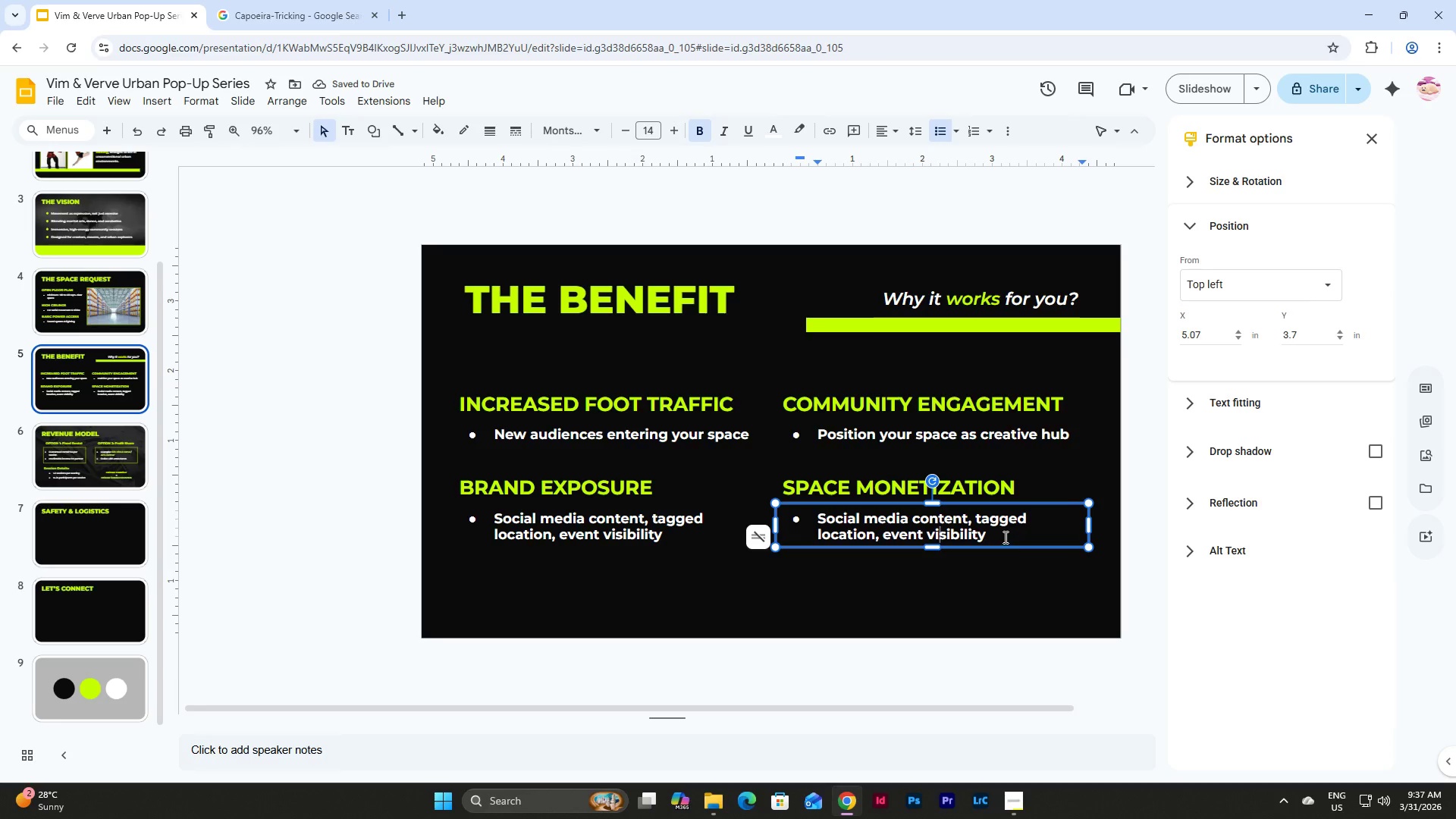 
left_click_drag(start_coordinate=[1004, 537], to_coordinate=[813, 518])
 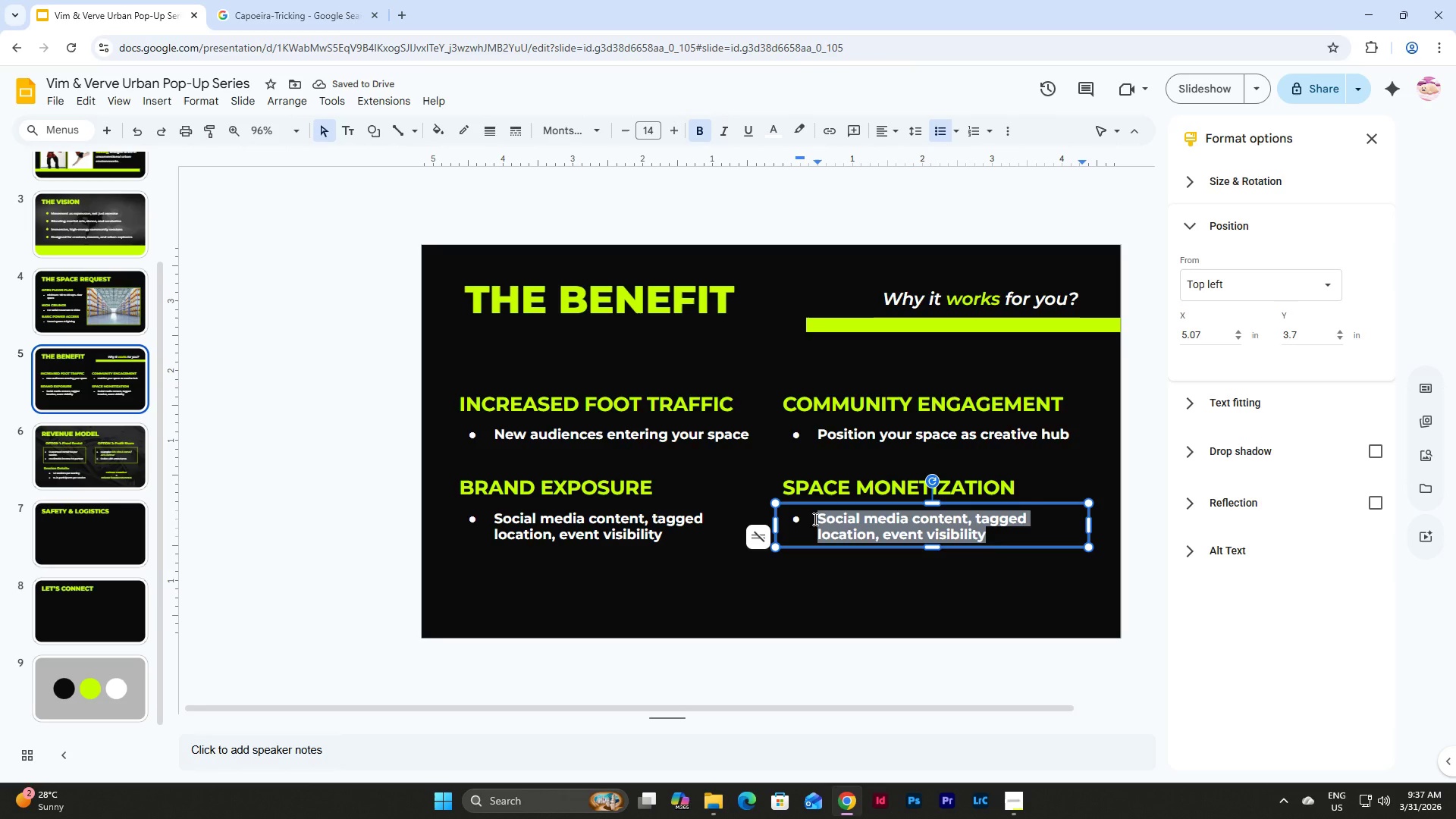 
type(Earn from uns)
key(Backspace)
type(used hours)
 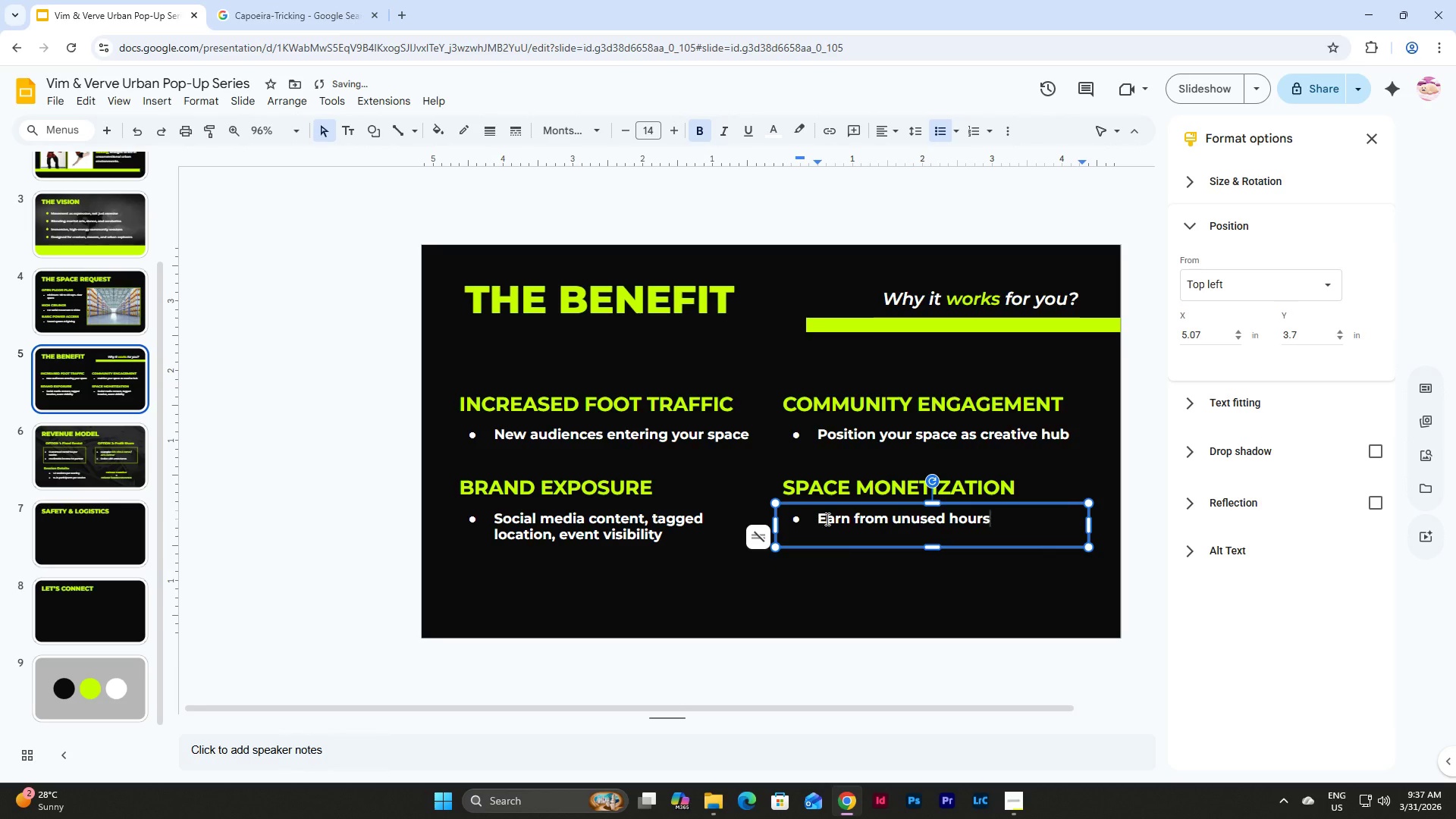 
left_click([863, 574])
 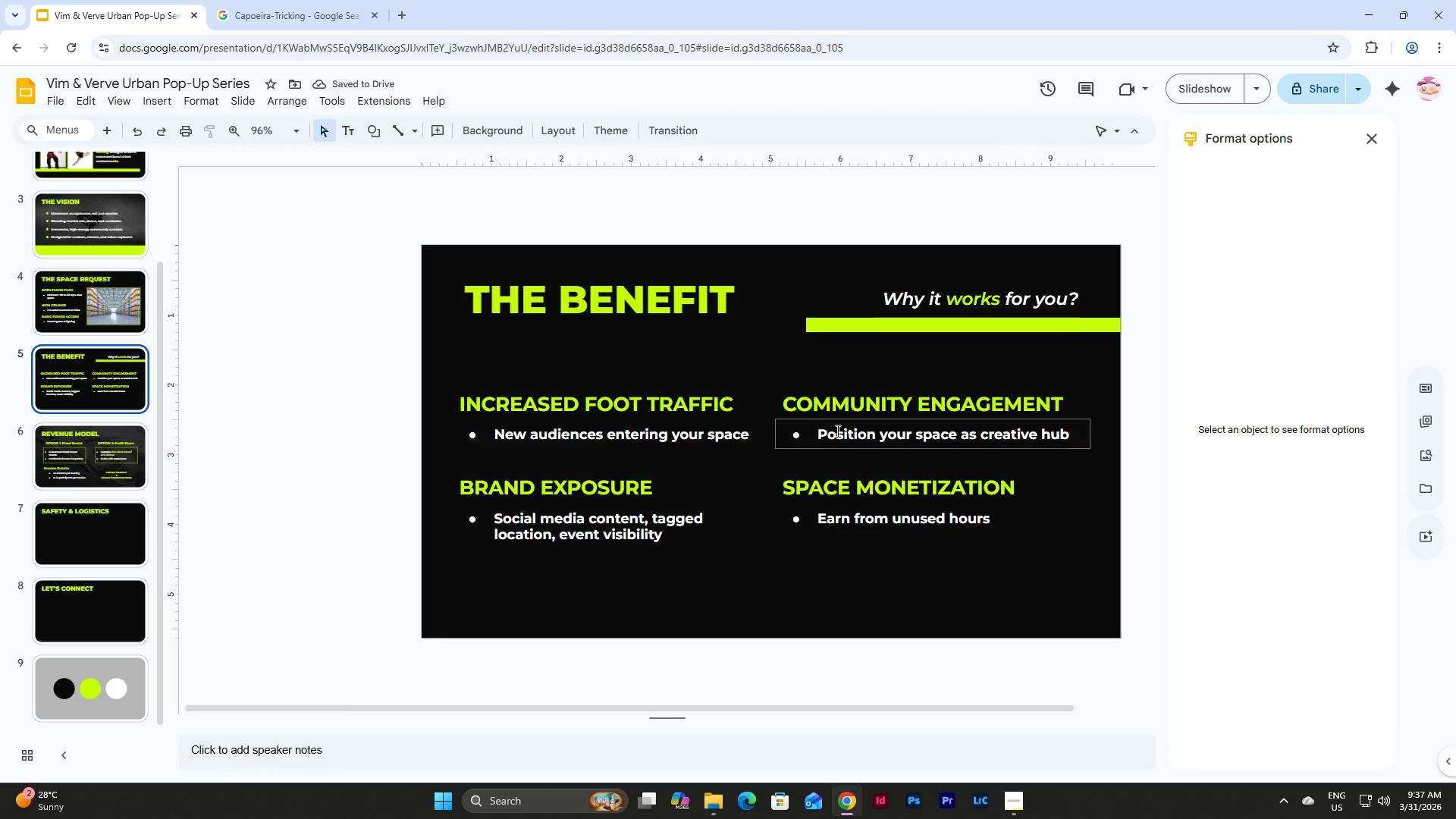 
left_click_drag(start_coordinate=[1136, 355], to_coordinate=[862, 271])
 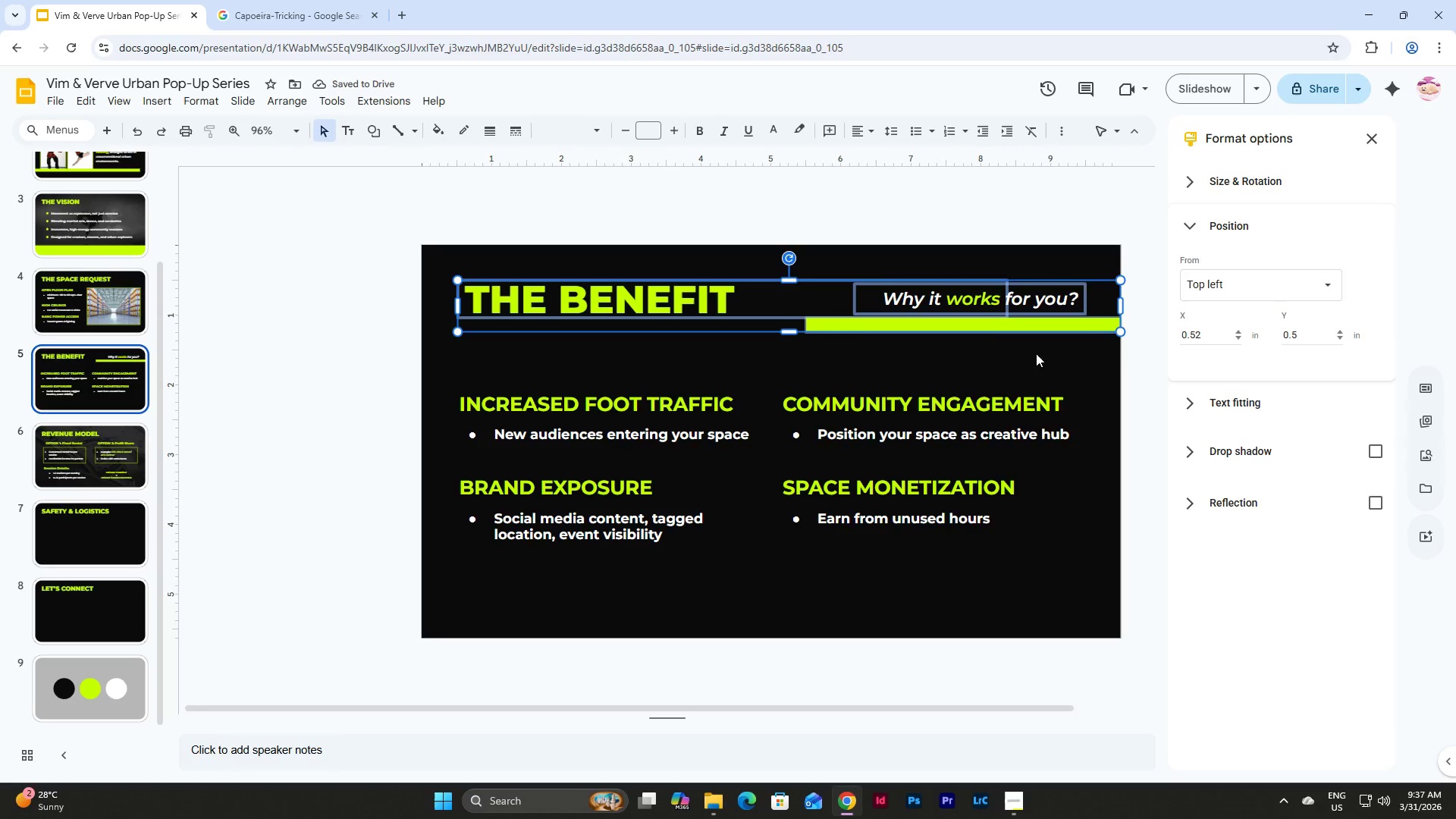 
left_click([1081, 363])
 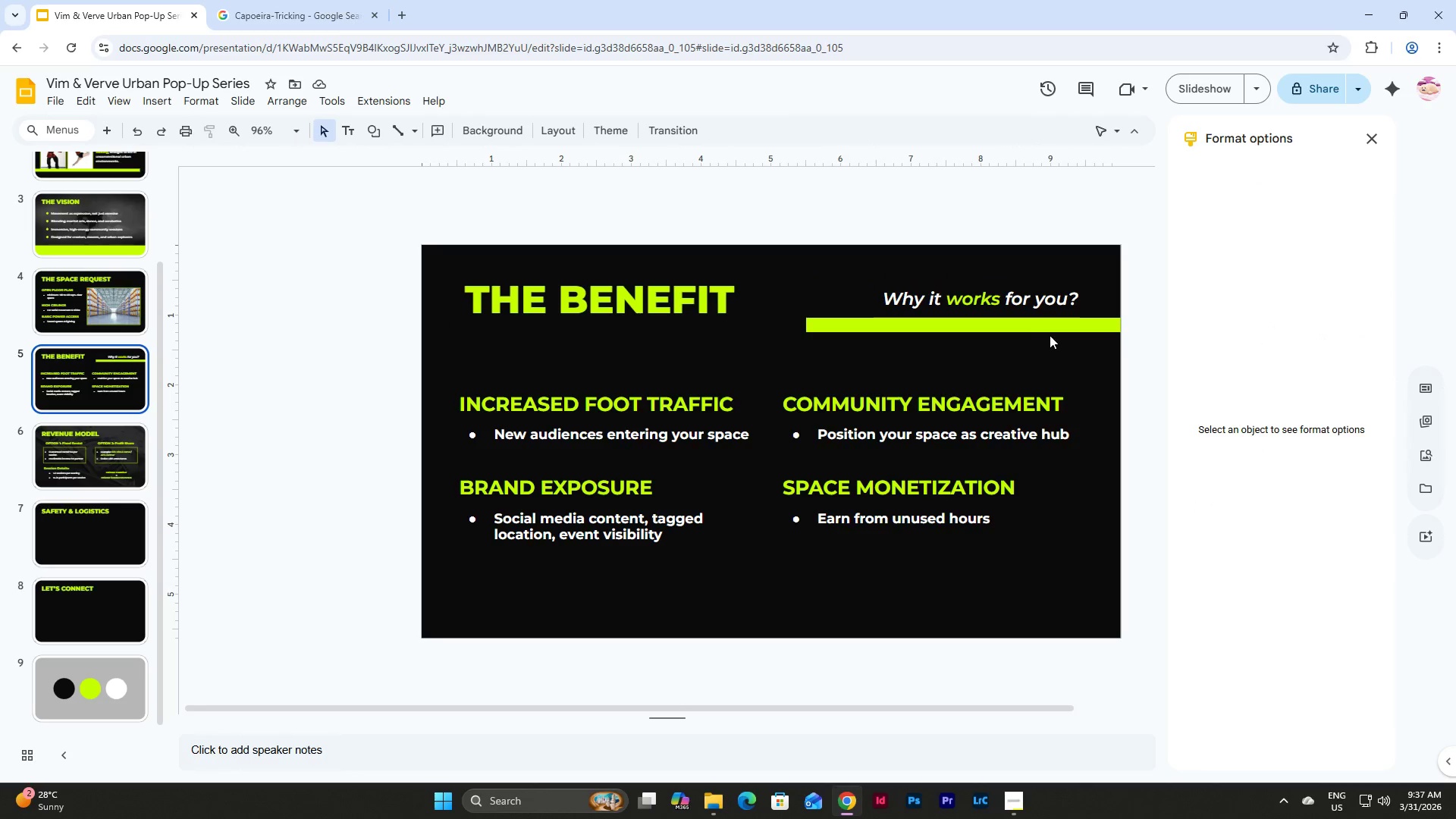 
left_click([1037, 324])
 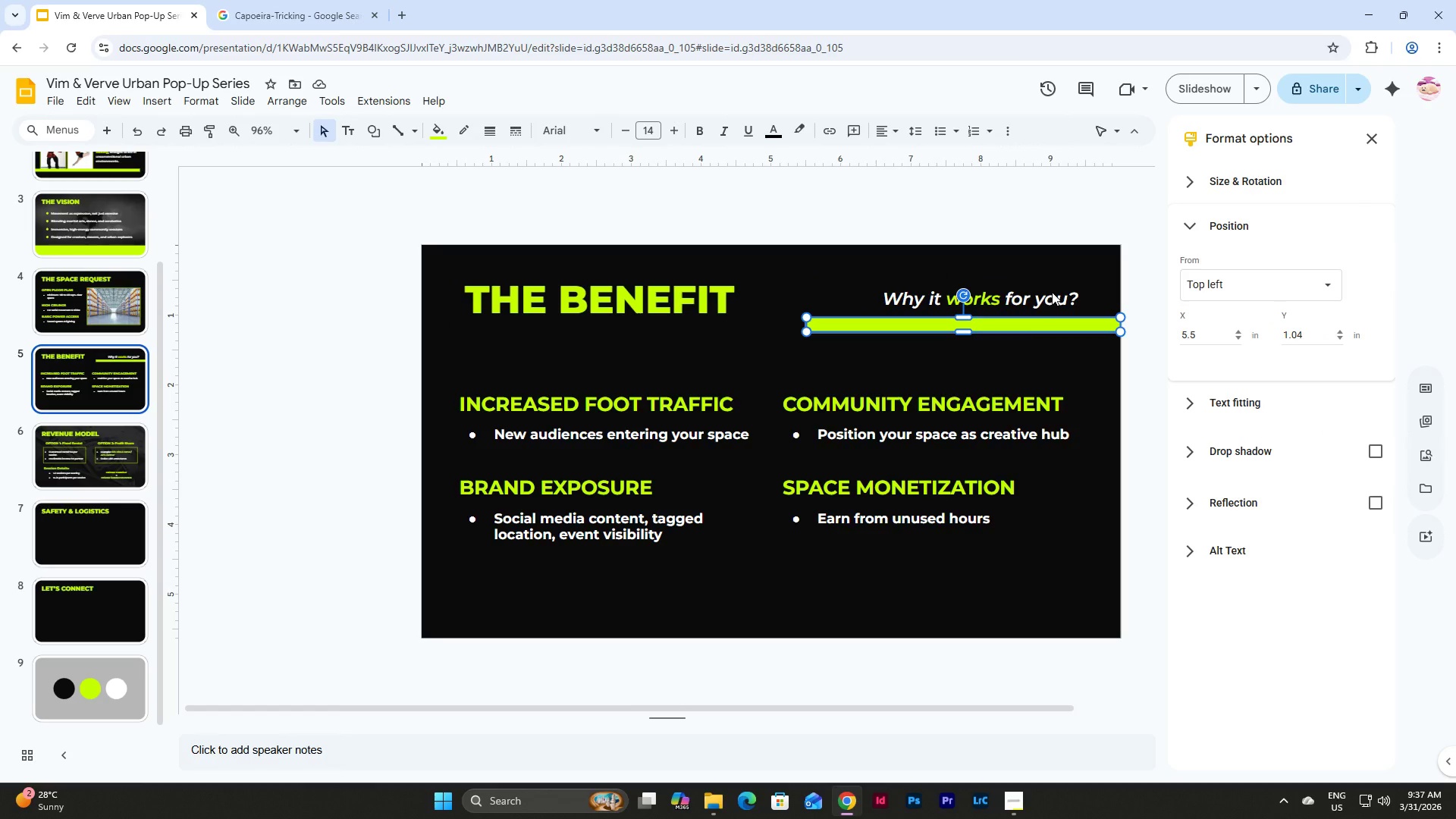 
hold_key(key=ShiftLeft, duration=0.77)
left_click_drag(start_coordinate=[1052, 292], to_coordinate=[1043, 350])
 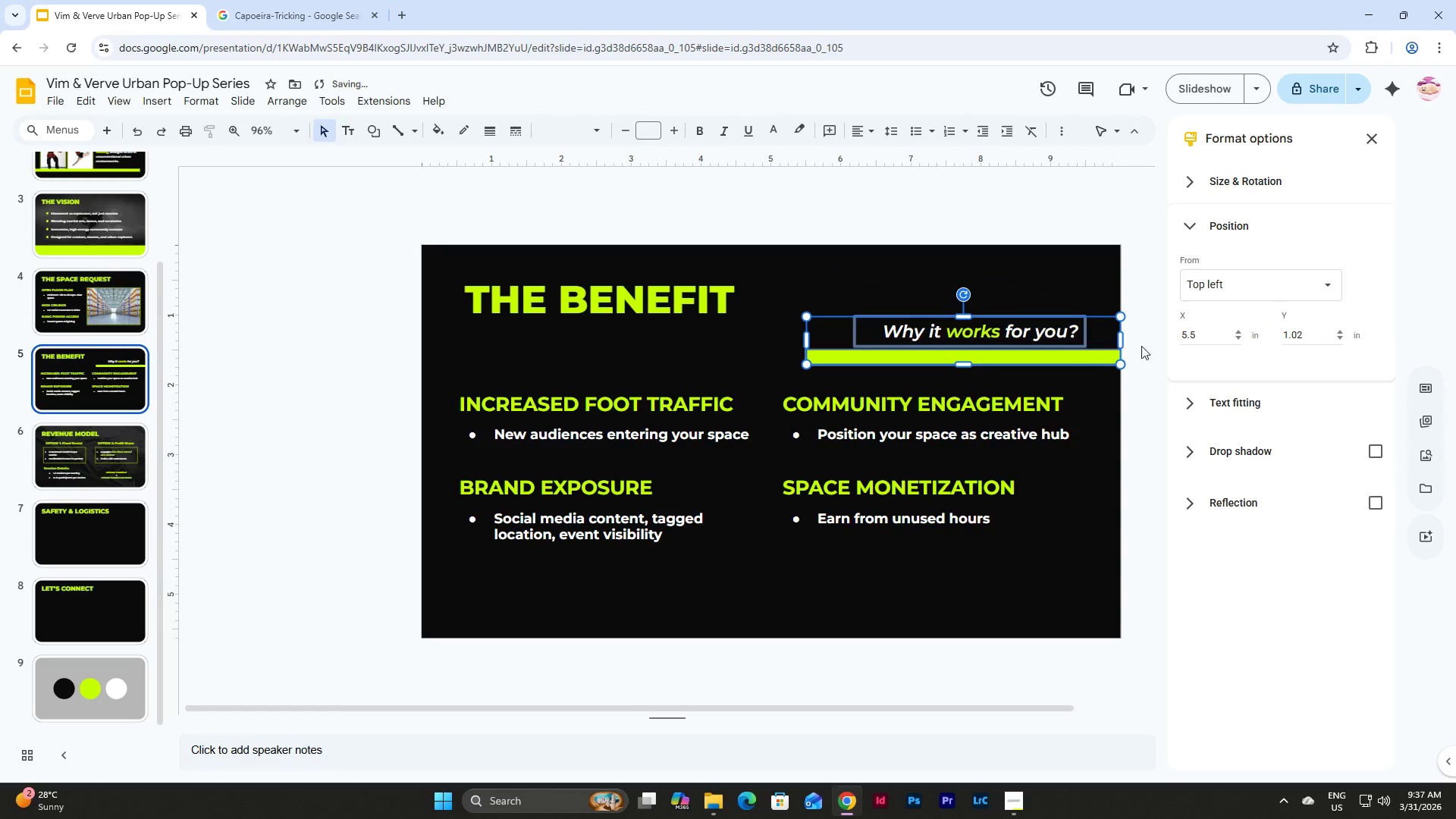 
left_click([1150, 347])
 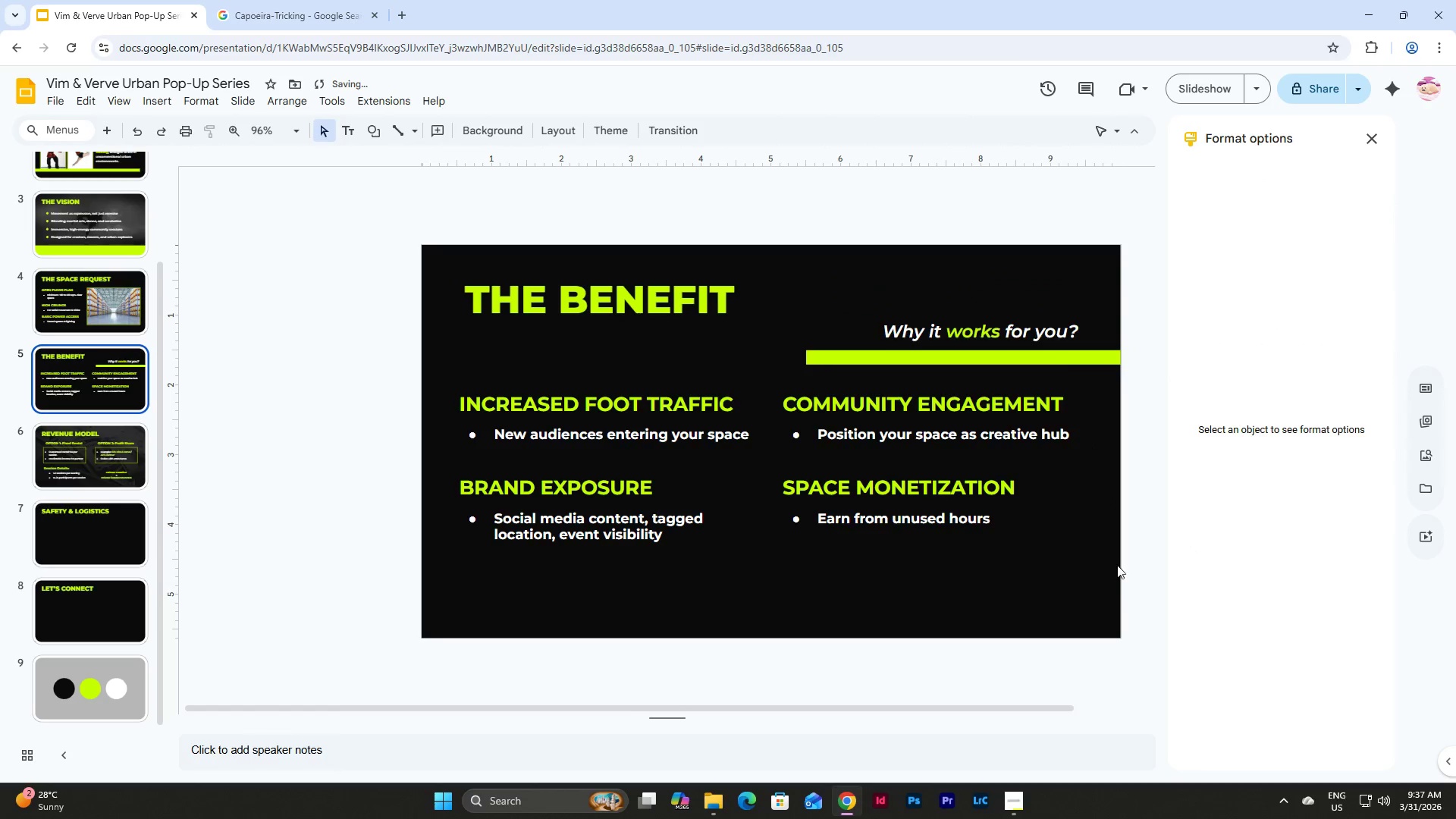 
left_click_drag(start_coordinate=[1126, 578], to_coordinate=[452, 393])
 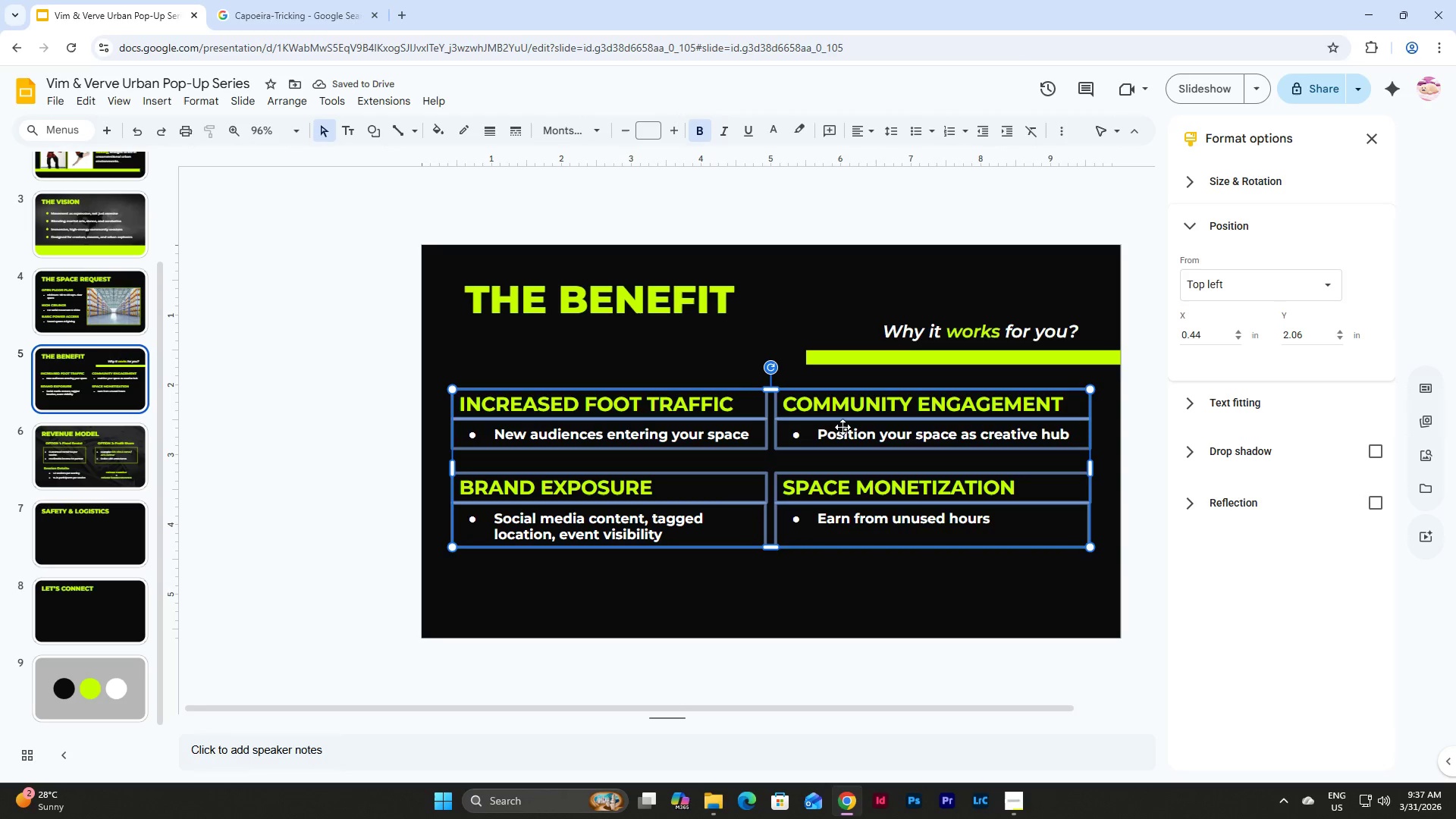 
left_click_drag(start_coordinate=[844, 422], to_coordinate=[844, 429])
 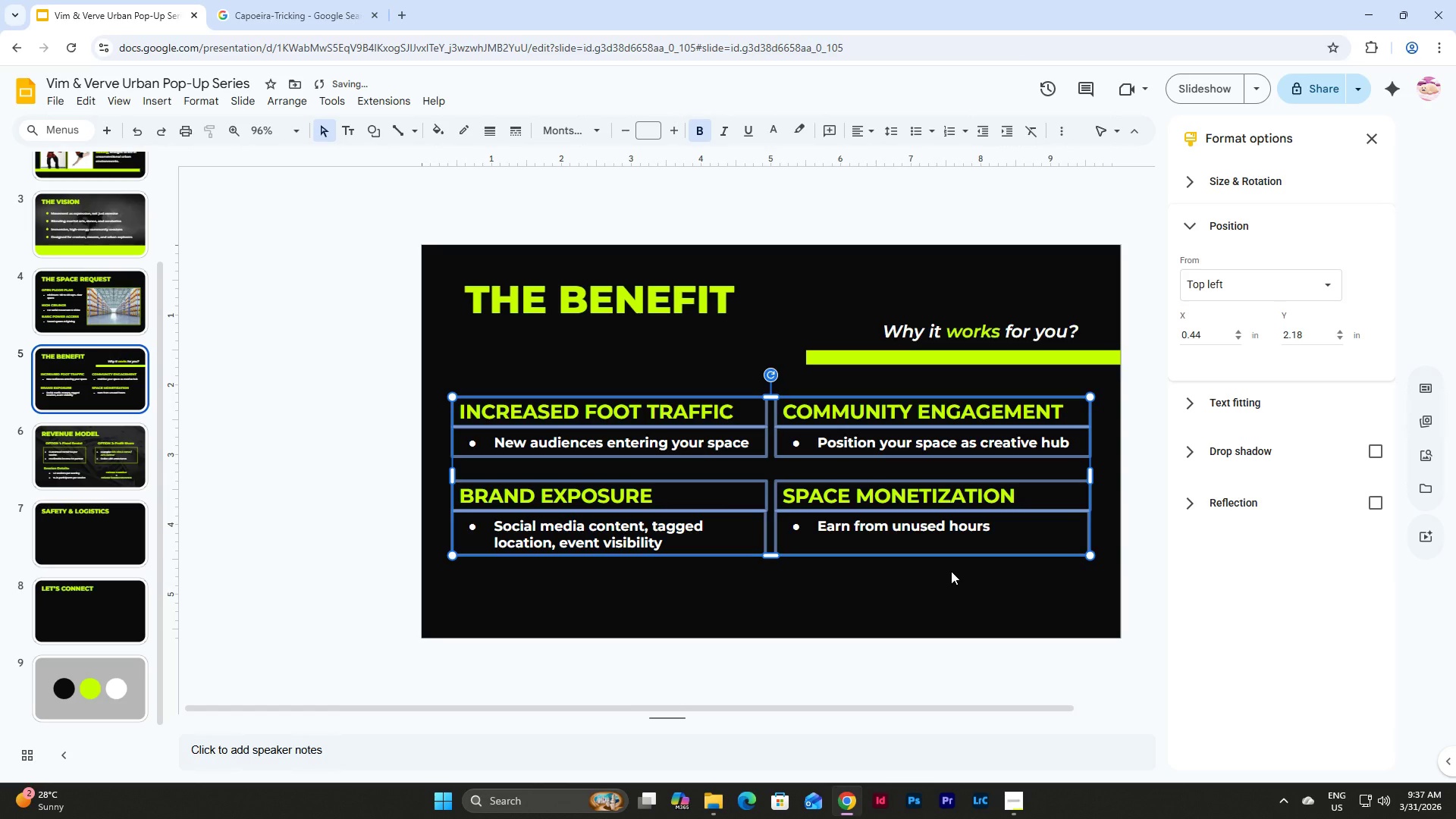 
left_click([970, 579])
 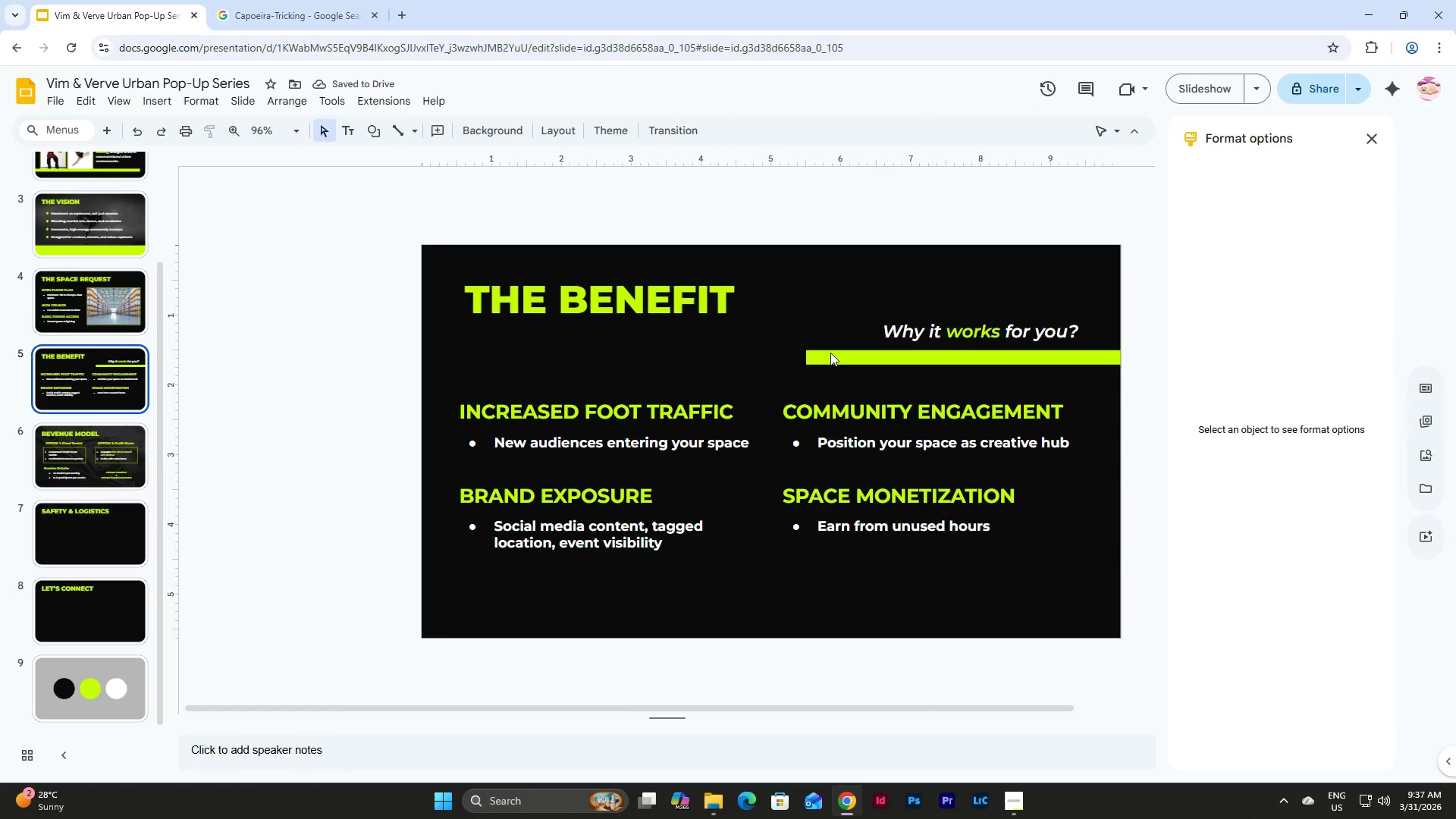 
left_click([829, 352])
 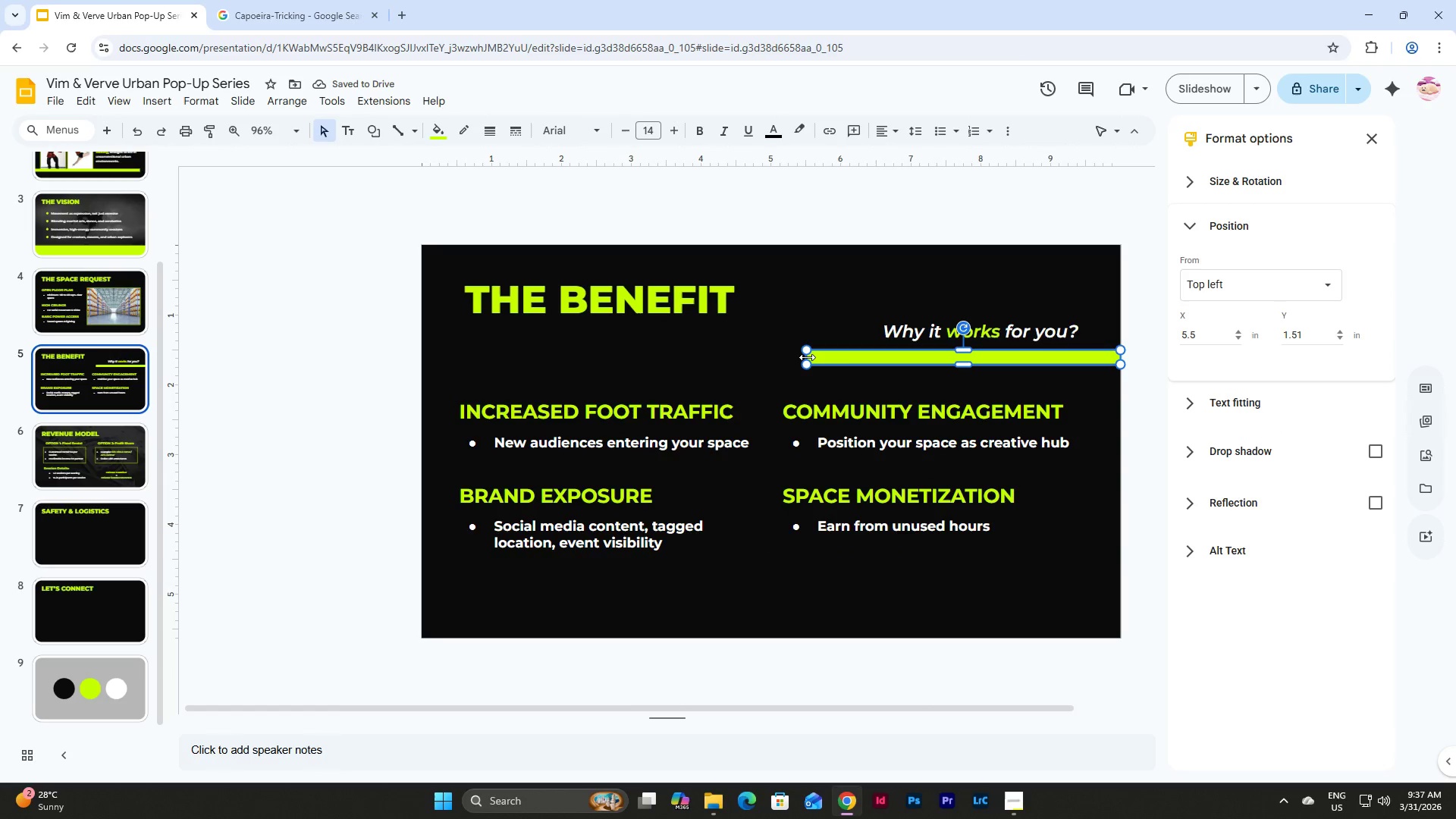 
left_click_drag(start_coordinate=[808, 357], to_coordinate=[765, 362])
 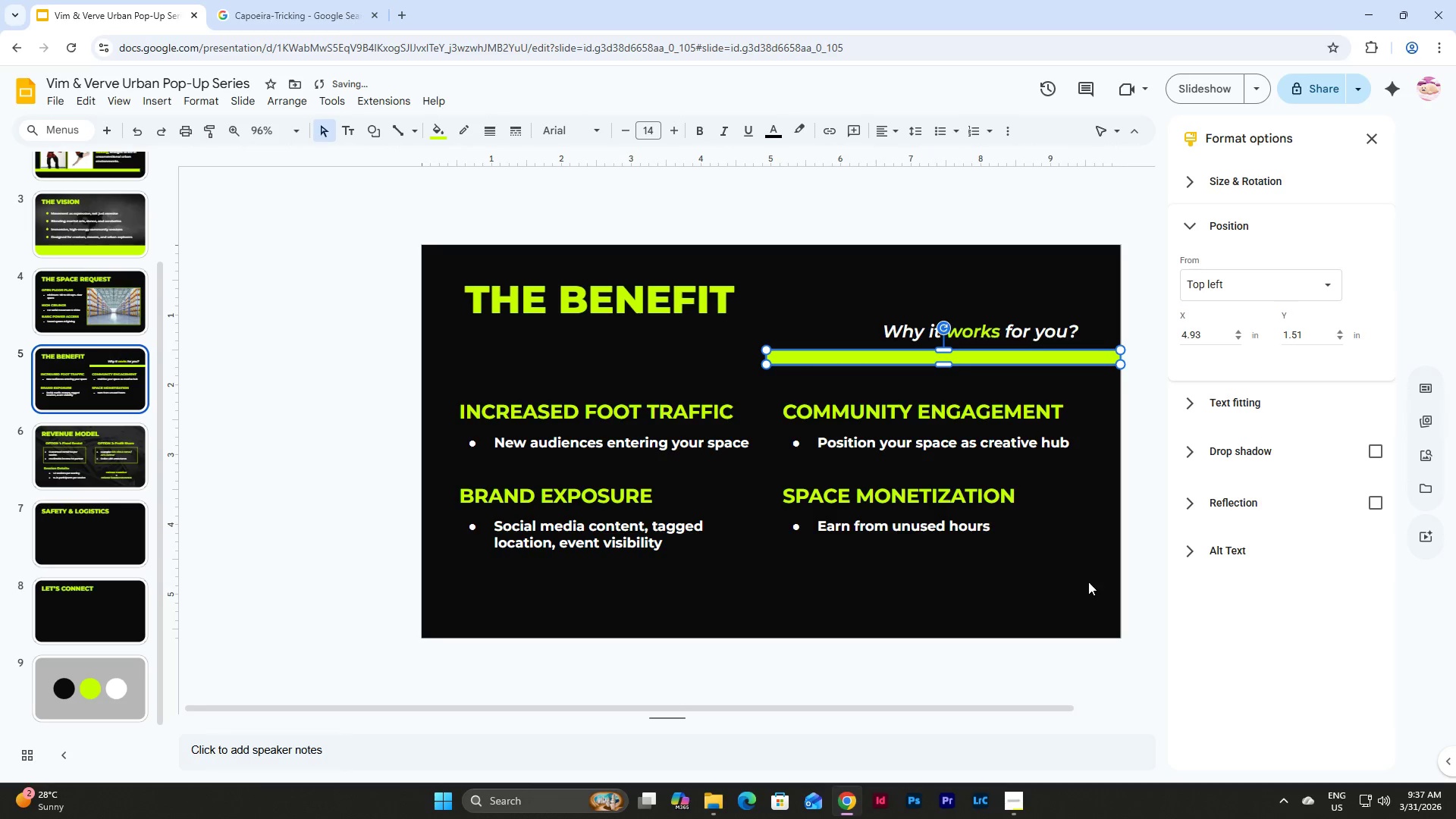 
left_click([1094, 604])
 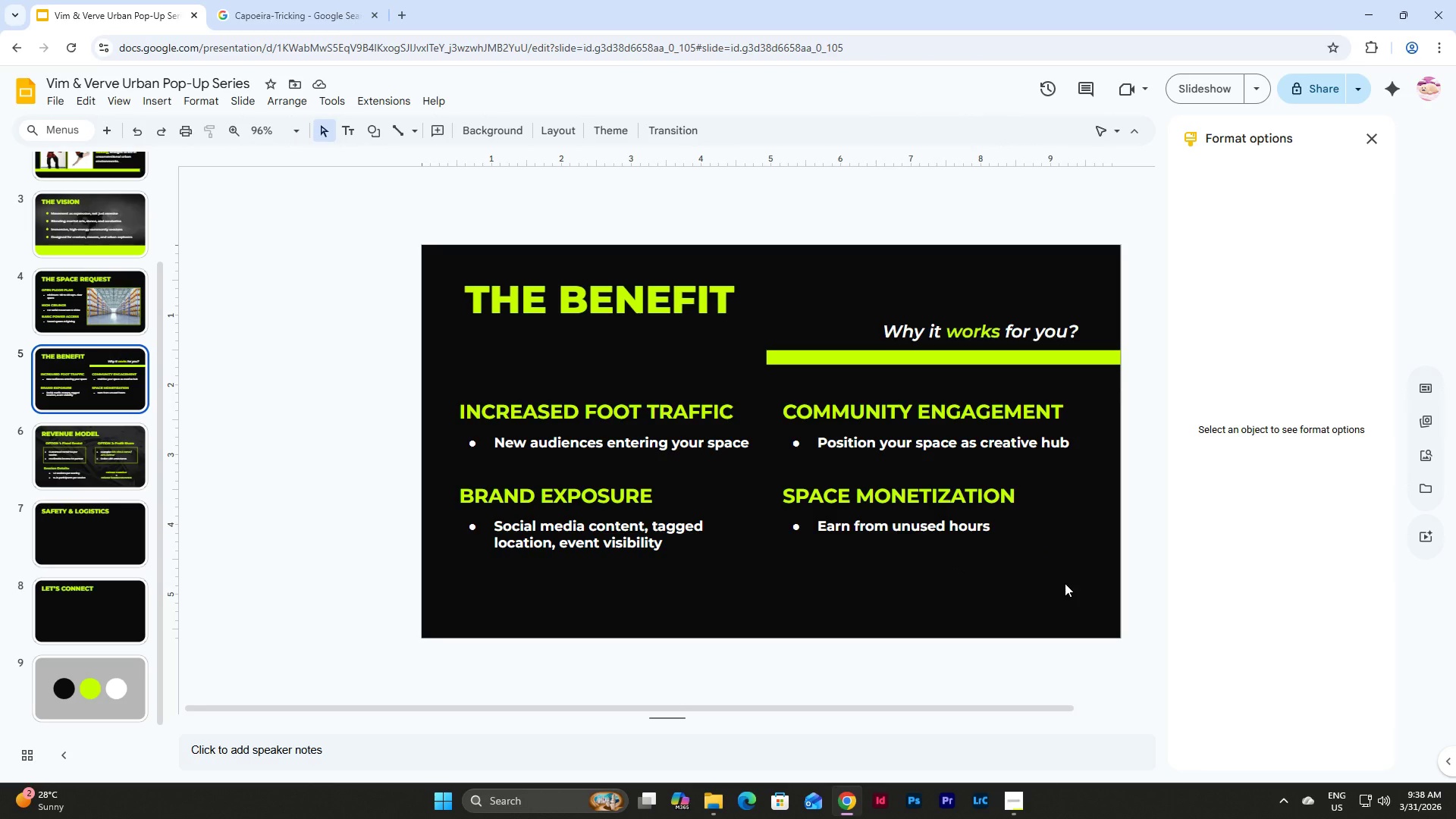 
wait(16.16)
 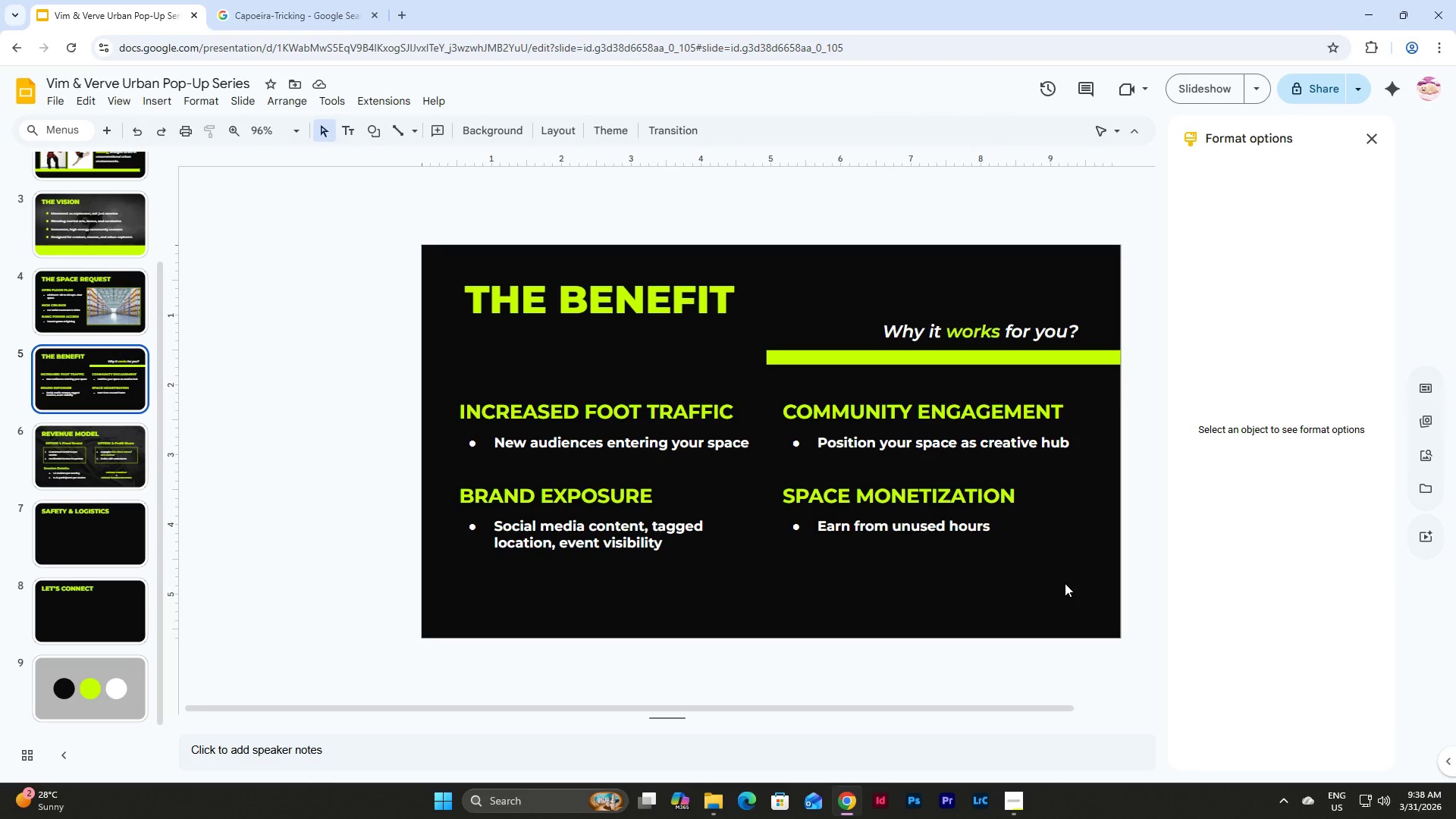 
left_click([971, 326])
 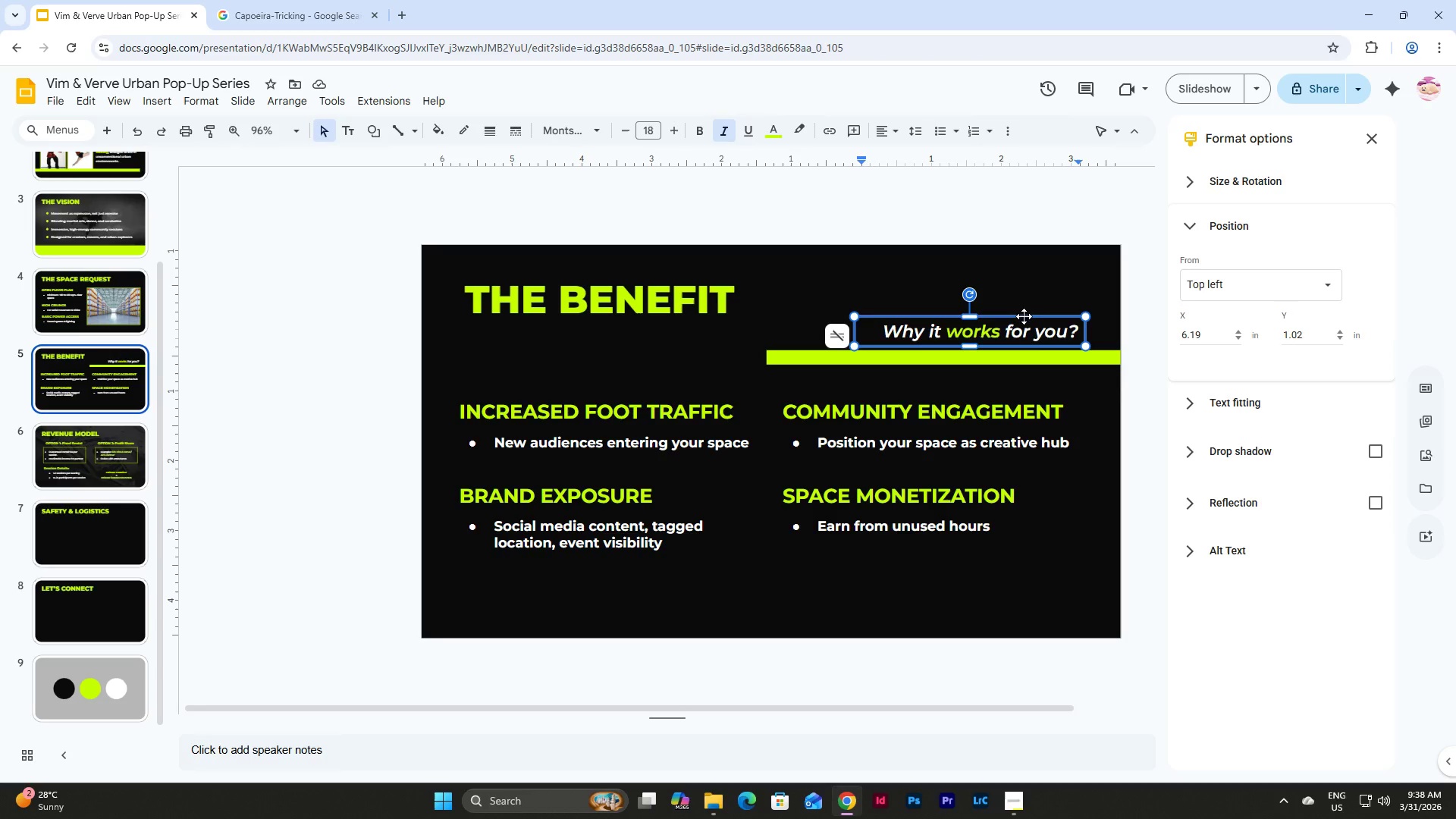 
left_click([1024, 315])
 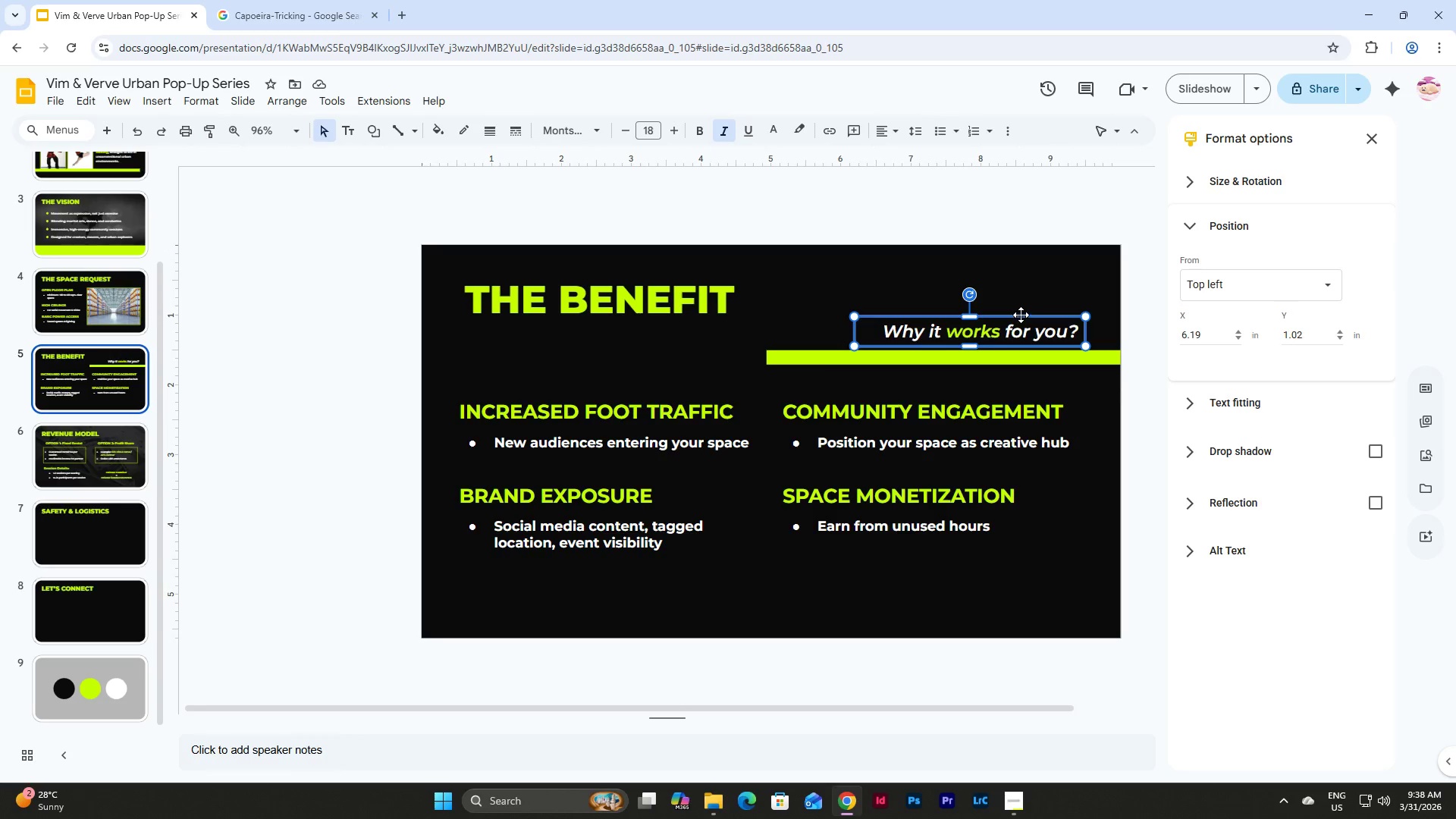 
key(Control+C)
 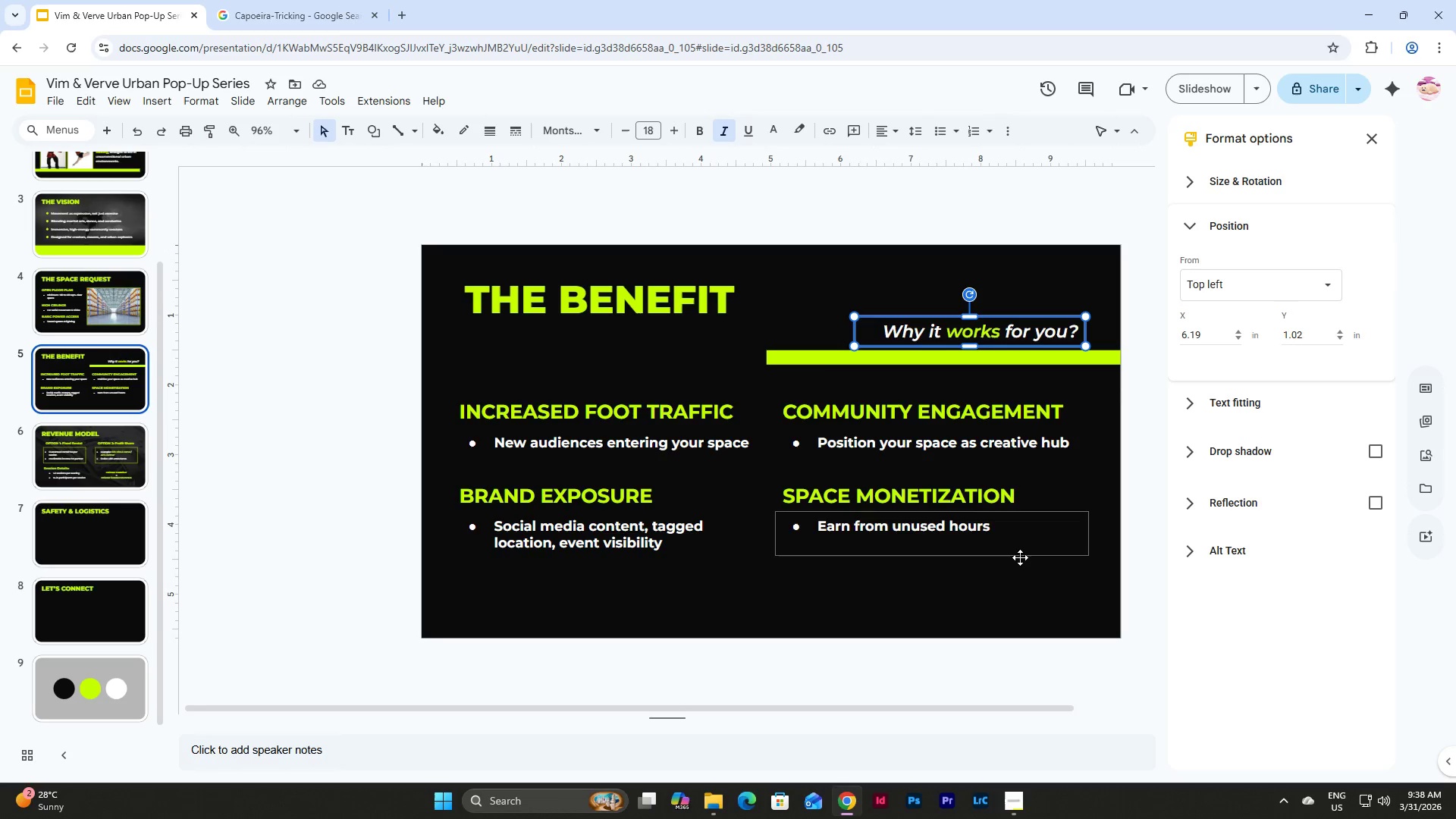 
left_click([1021, 570])
 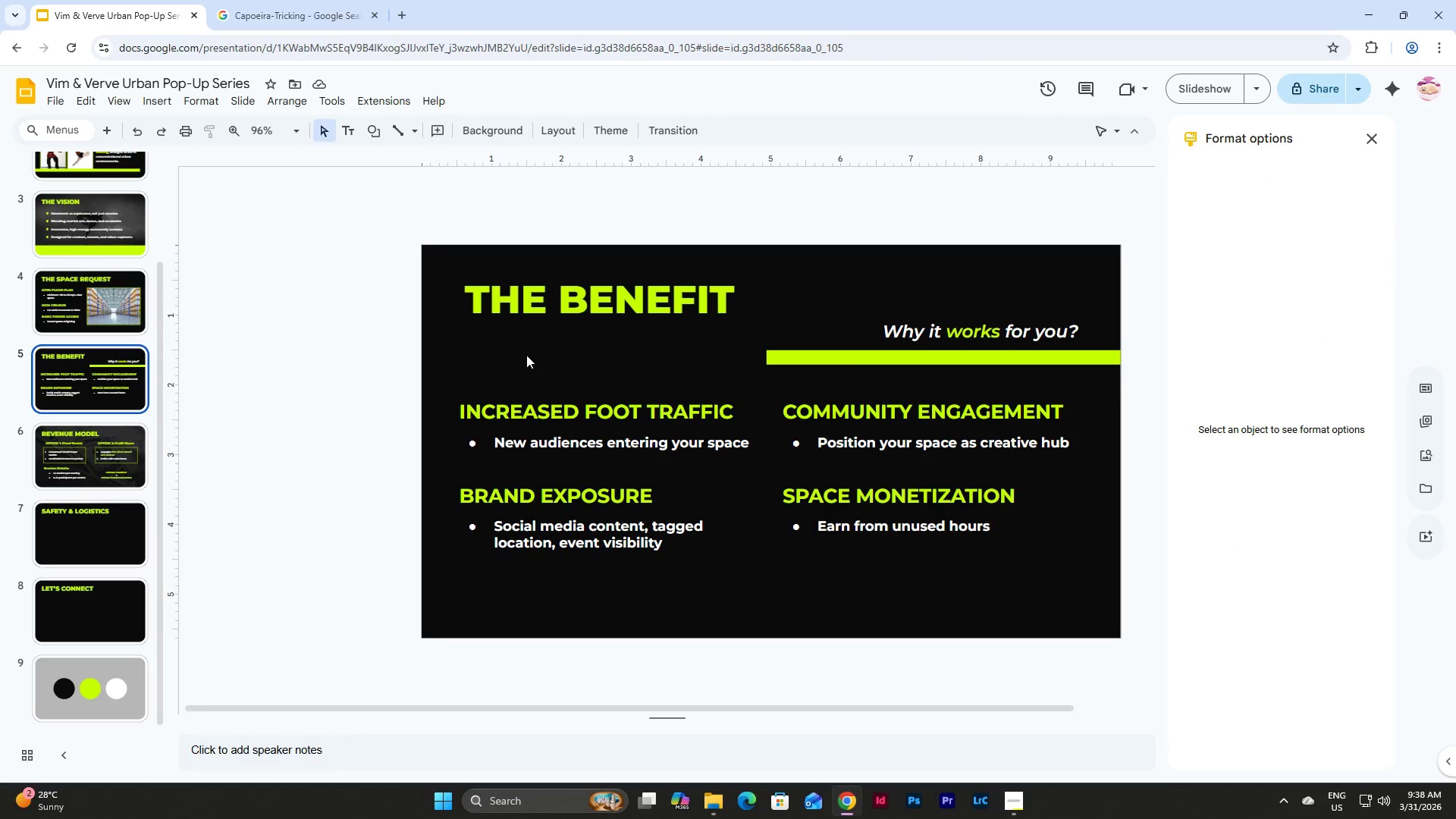 
left_click([469, 327])
 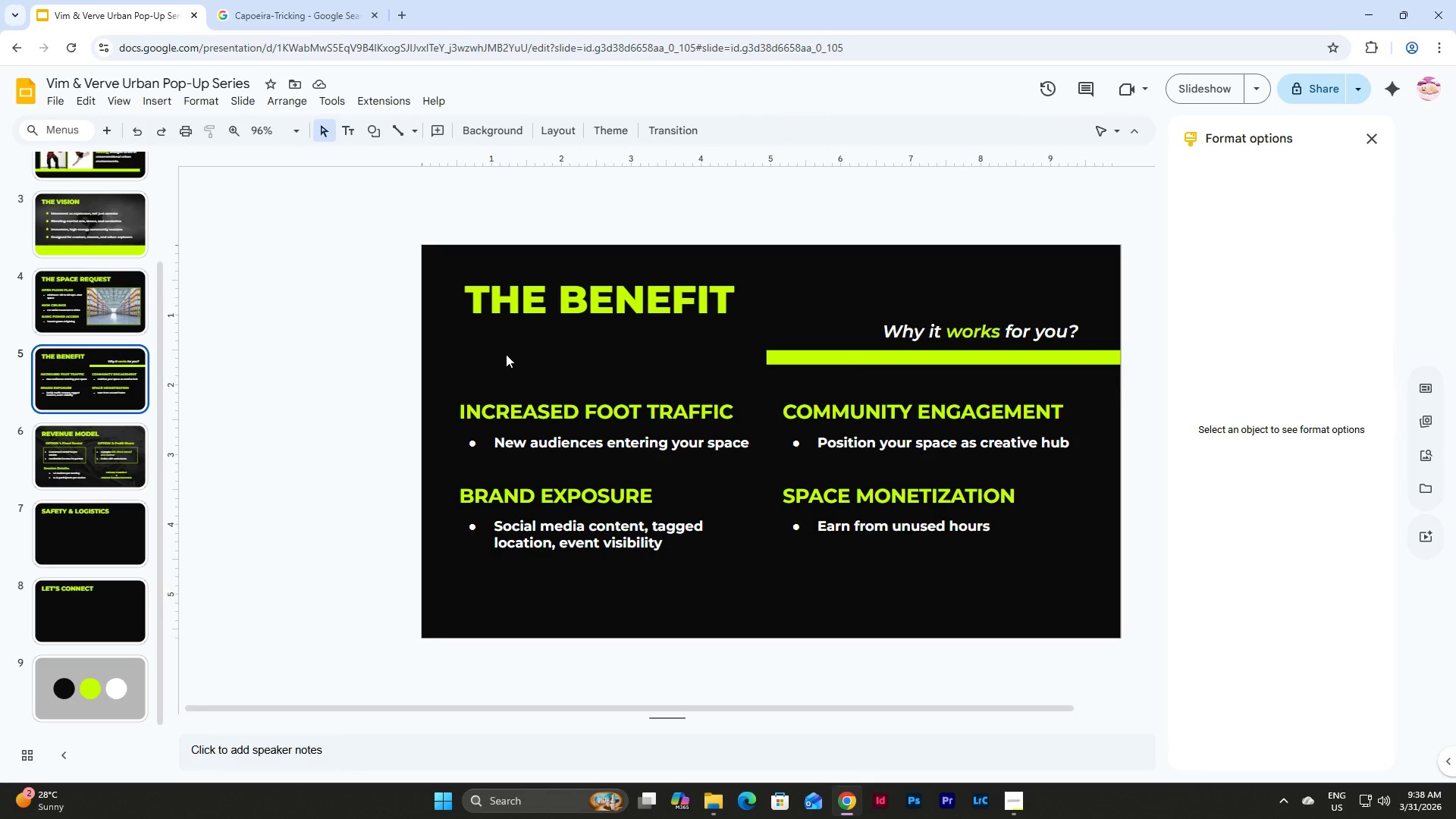 
left_click([506, 354])
 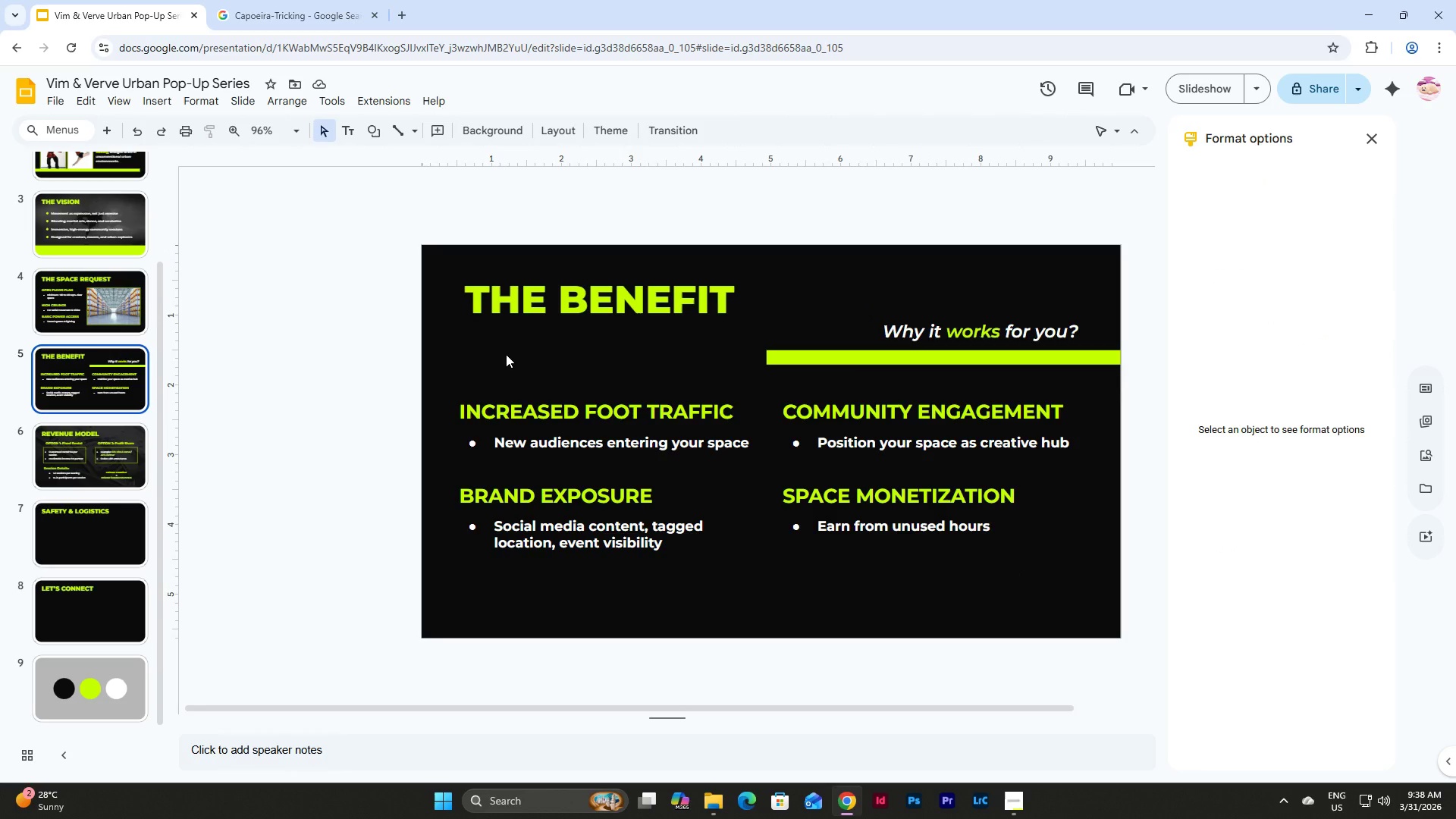 
key(Control+V)
 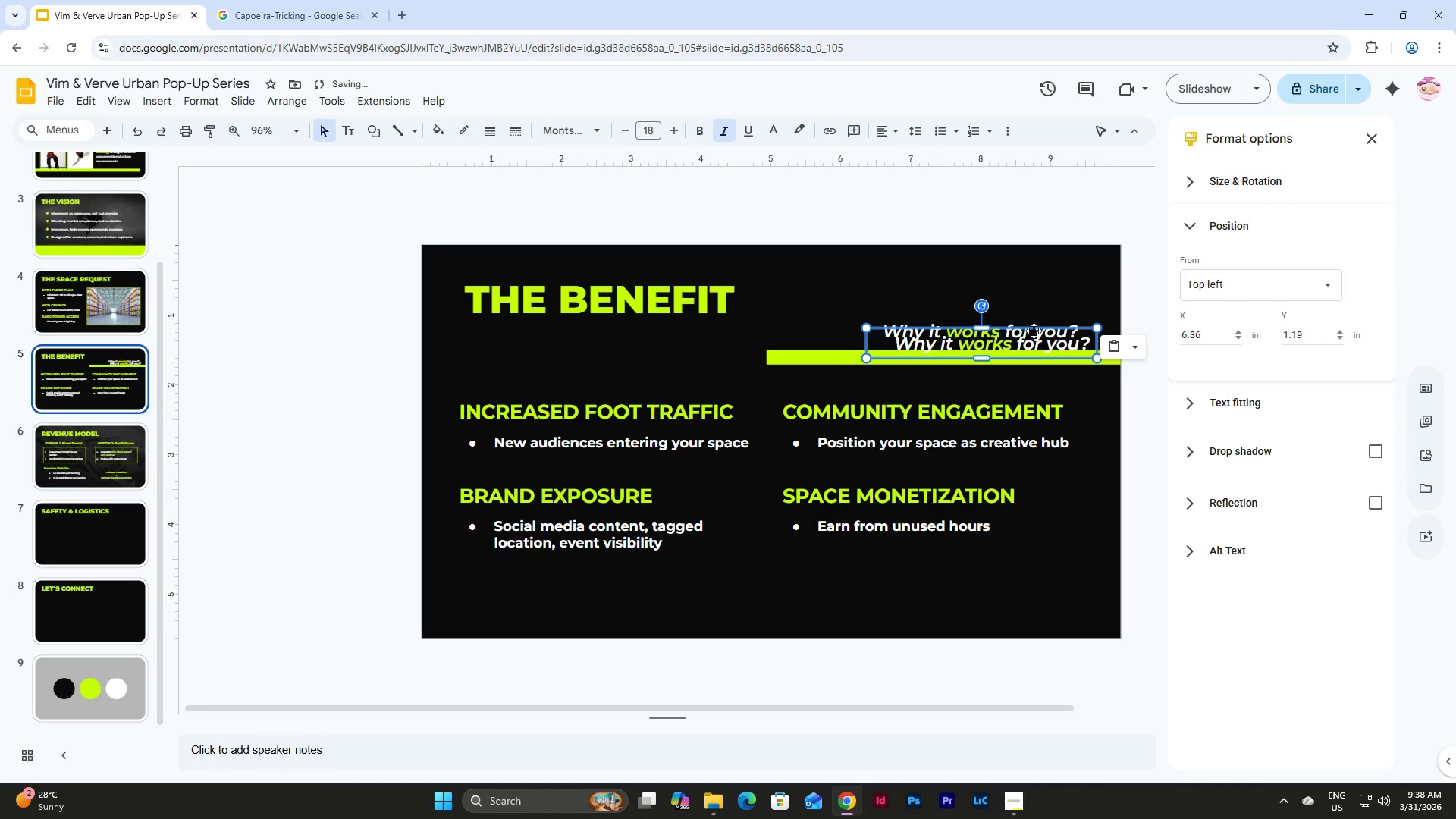 
left_click_drag(start_coordinate=[1034, 328], to_coordinate=[624, 329])
 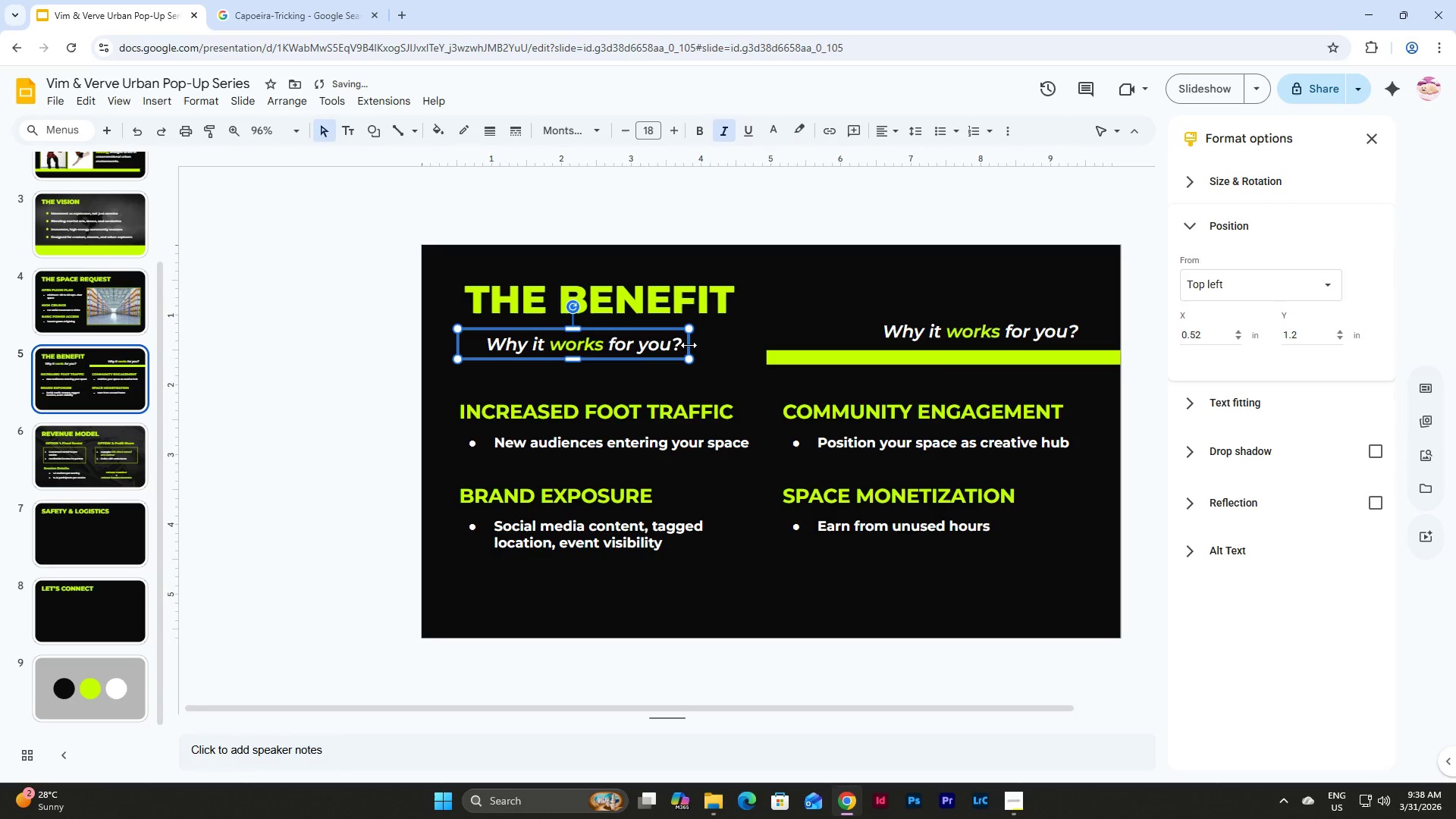 
left_click_drag(start_coordinate=[689, 345], to_coordinate=[763, 340])
 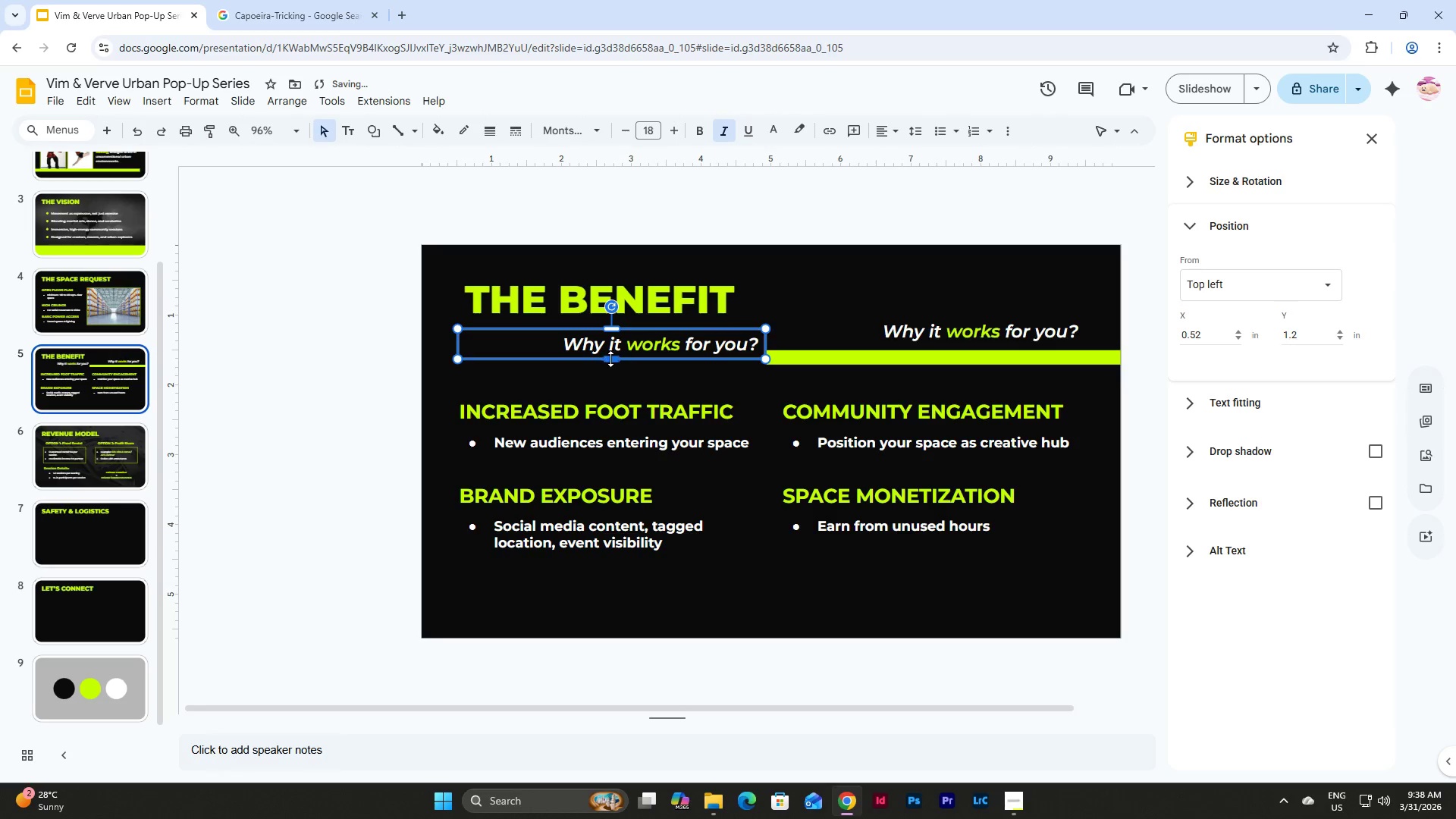 
left_click_drag(start_coordinate=[610, 359], to_coordinate=[610, 375])
 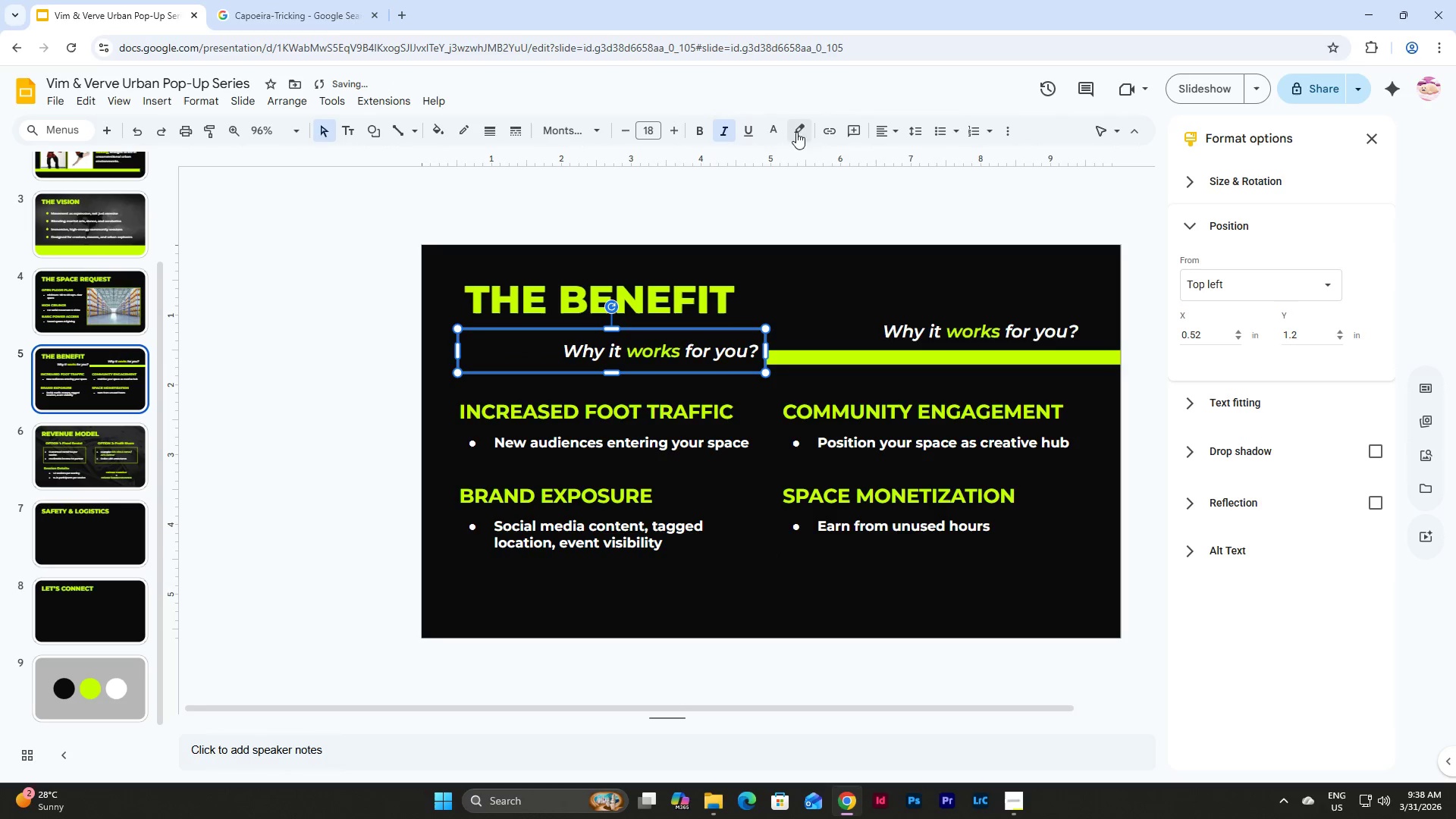 
left_click([888, 130])
 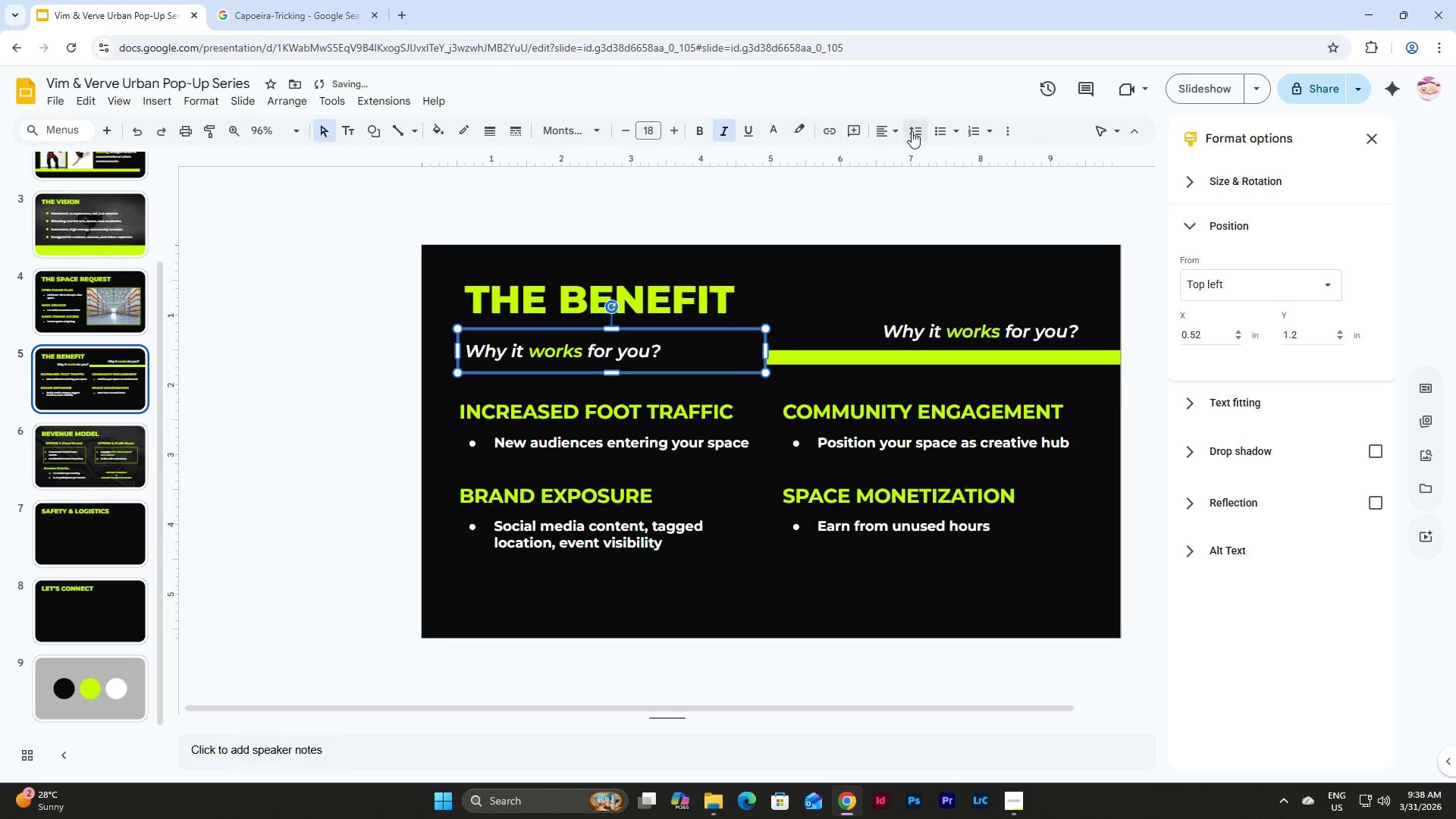 
left_click([917, 127])
 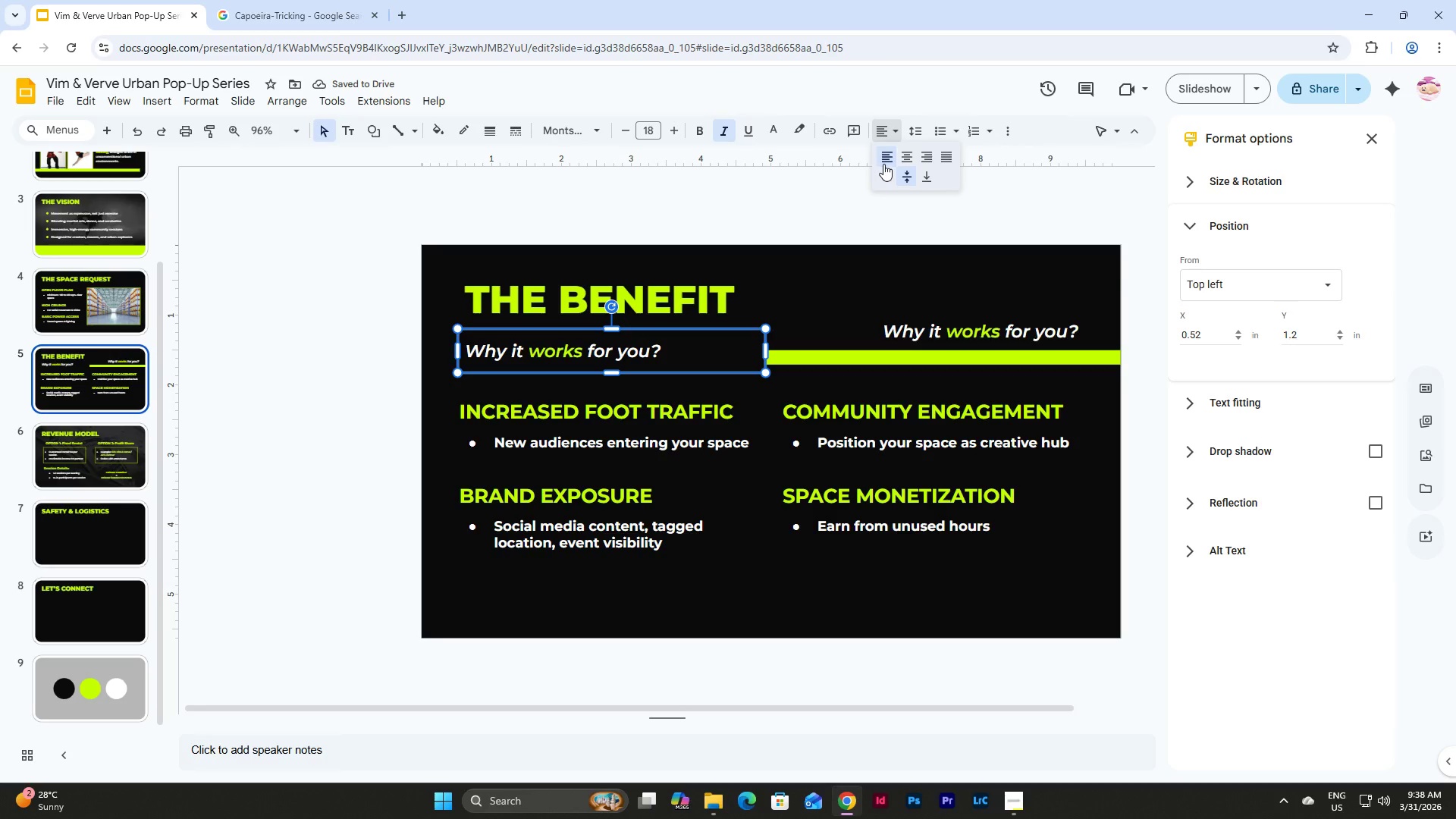 
left_click([883, 177])
 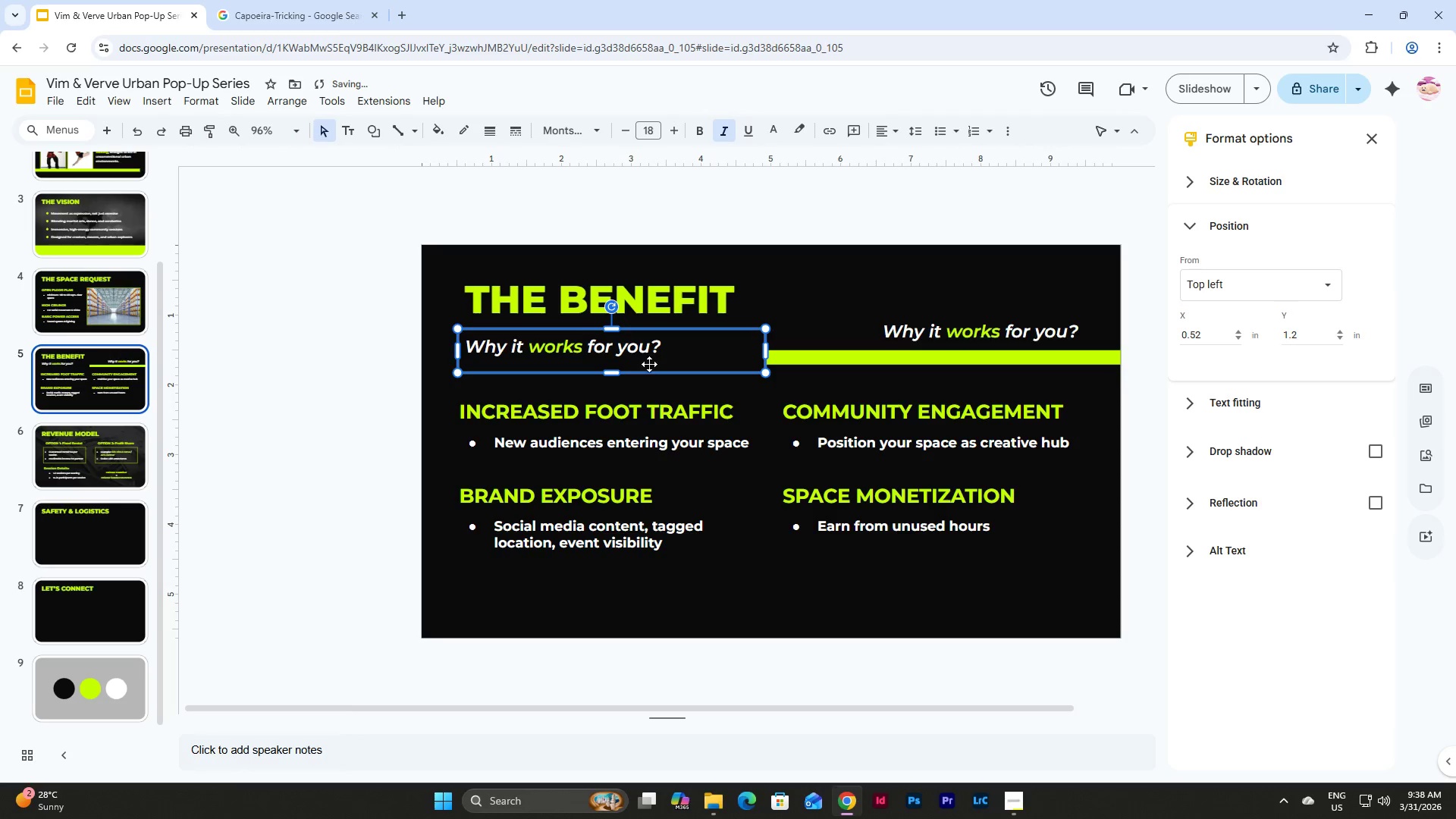 
left_click([673, 349])
 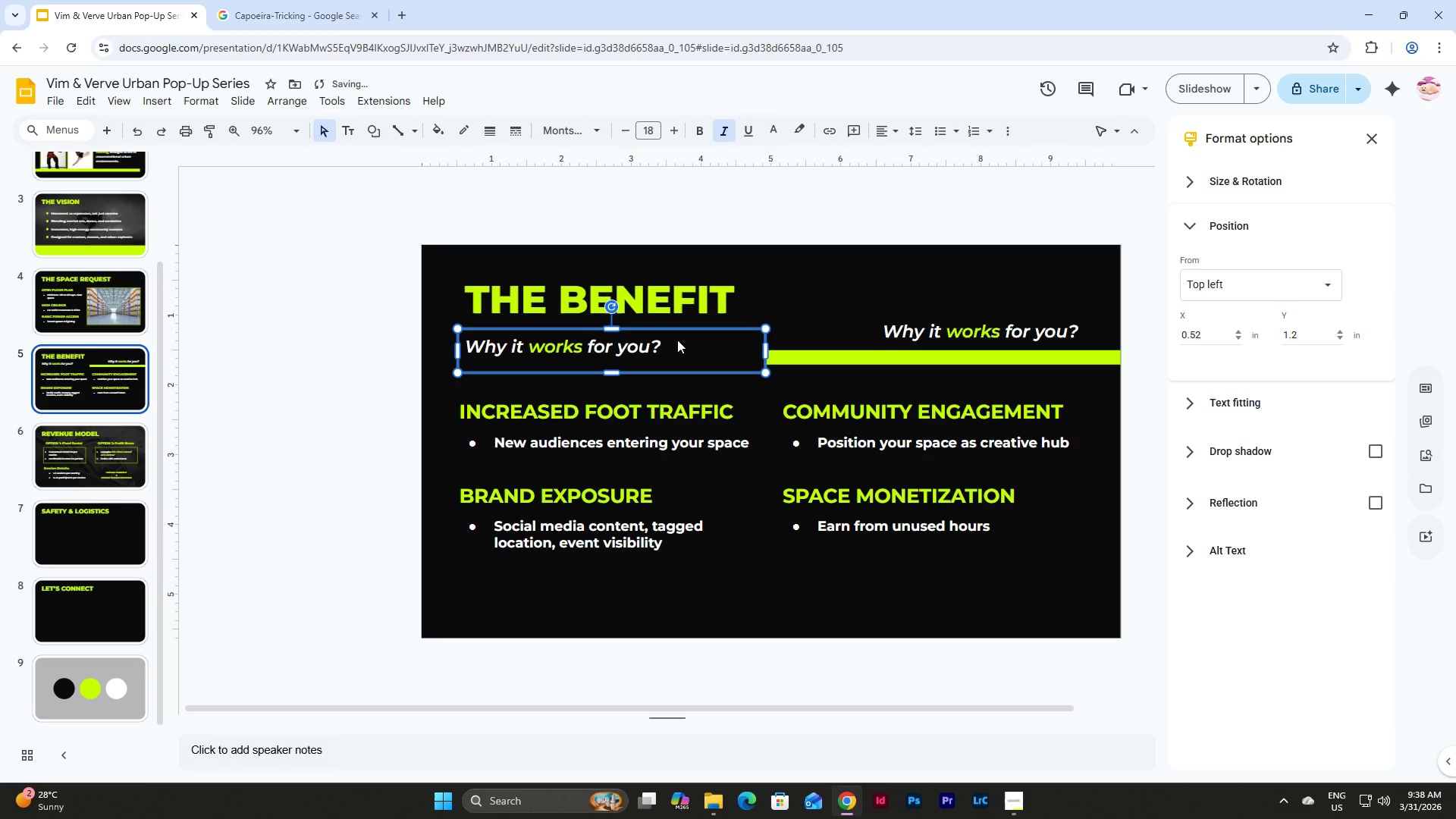 
double_click([677, 340])
 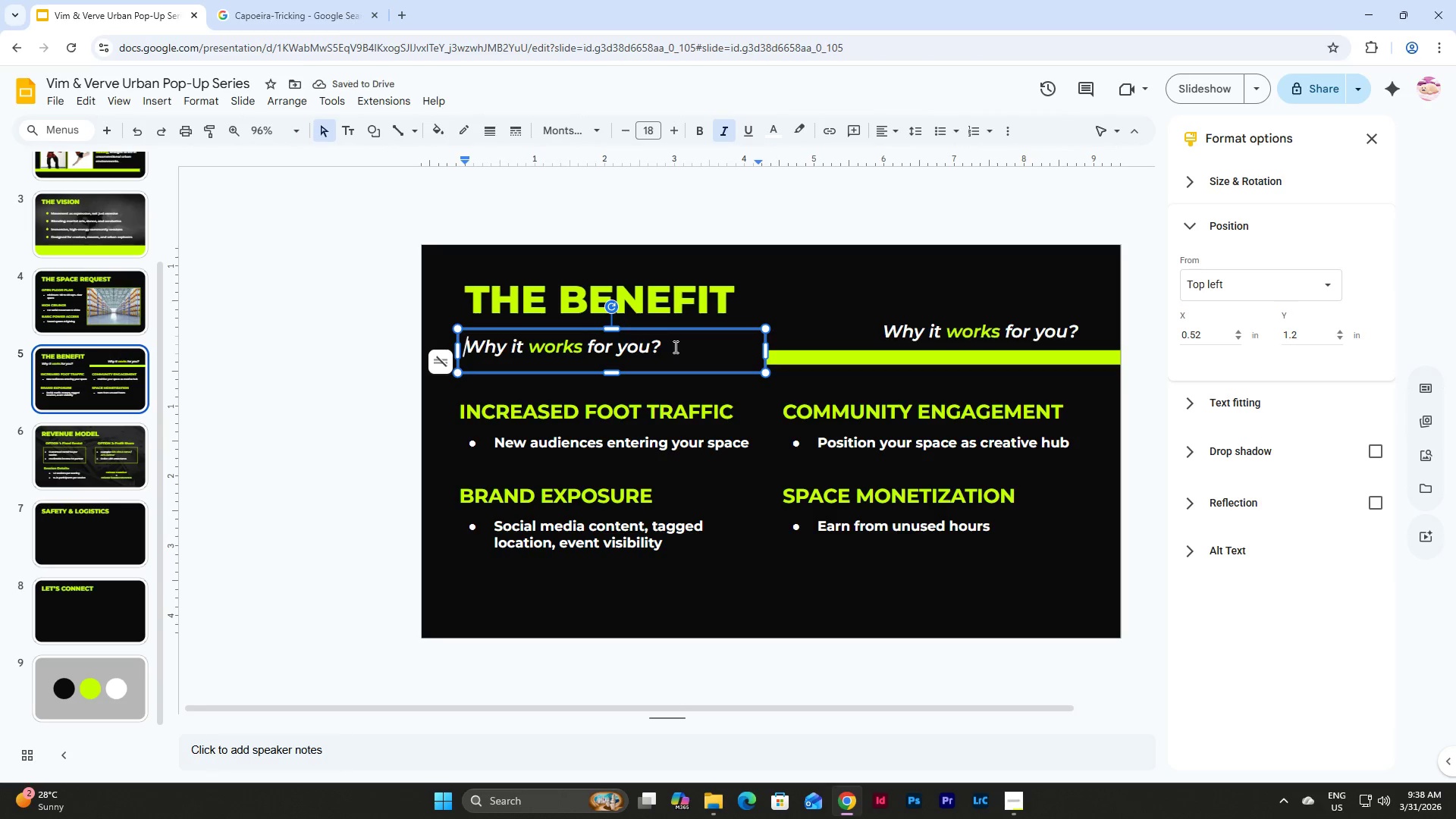 
left_click([674, 347])
 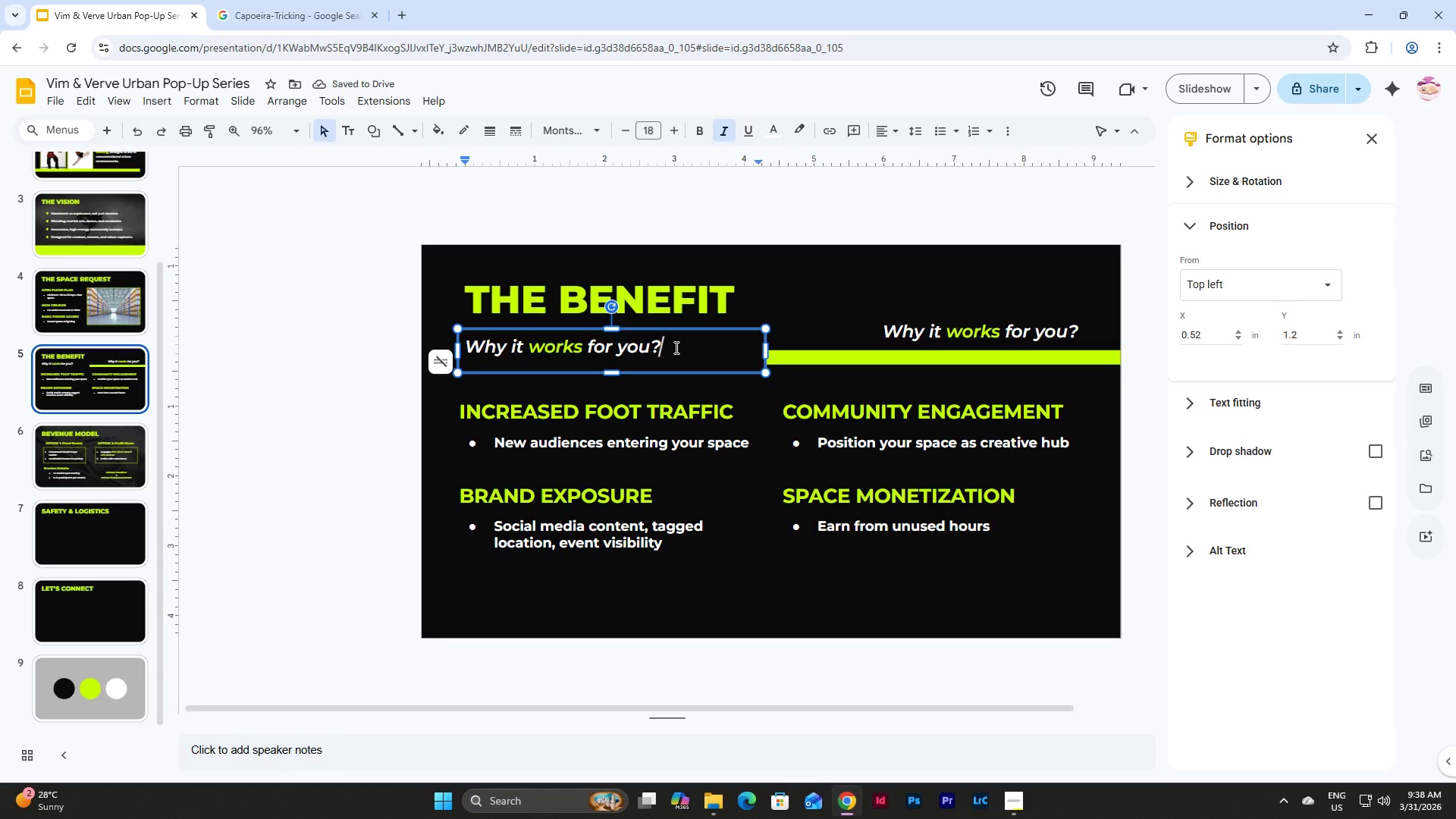 
left_click_drag(start_coordinate=[675, 347], to_coordinate=[462, 347])
 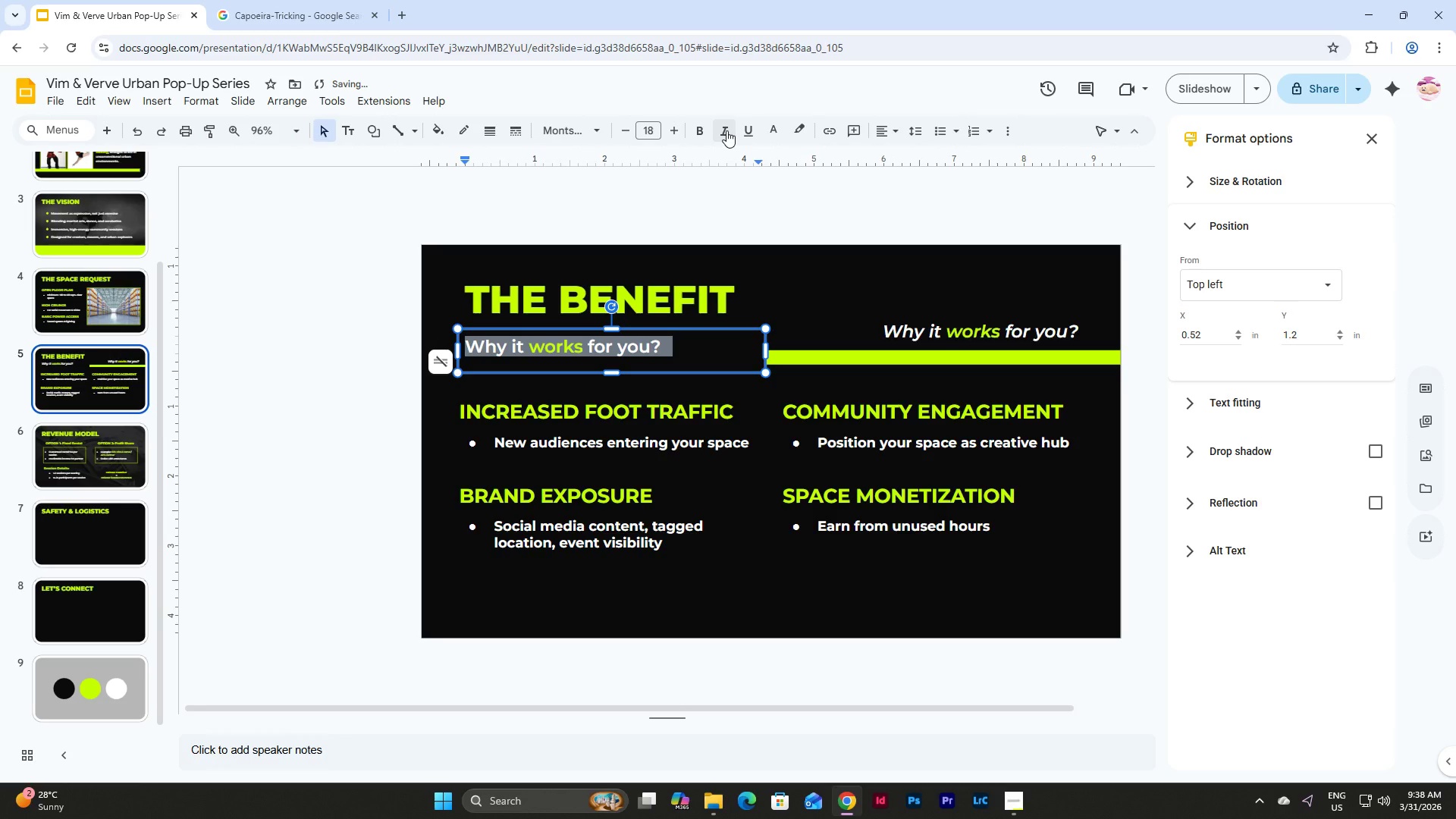 
type(Turn idle spca)
key(Backspace)
key(Backspace)
type(ace to)
key(Backspace)
key(Backspace)
type(into profit)
 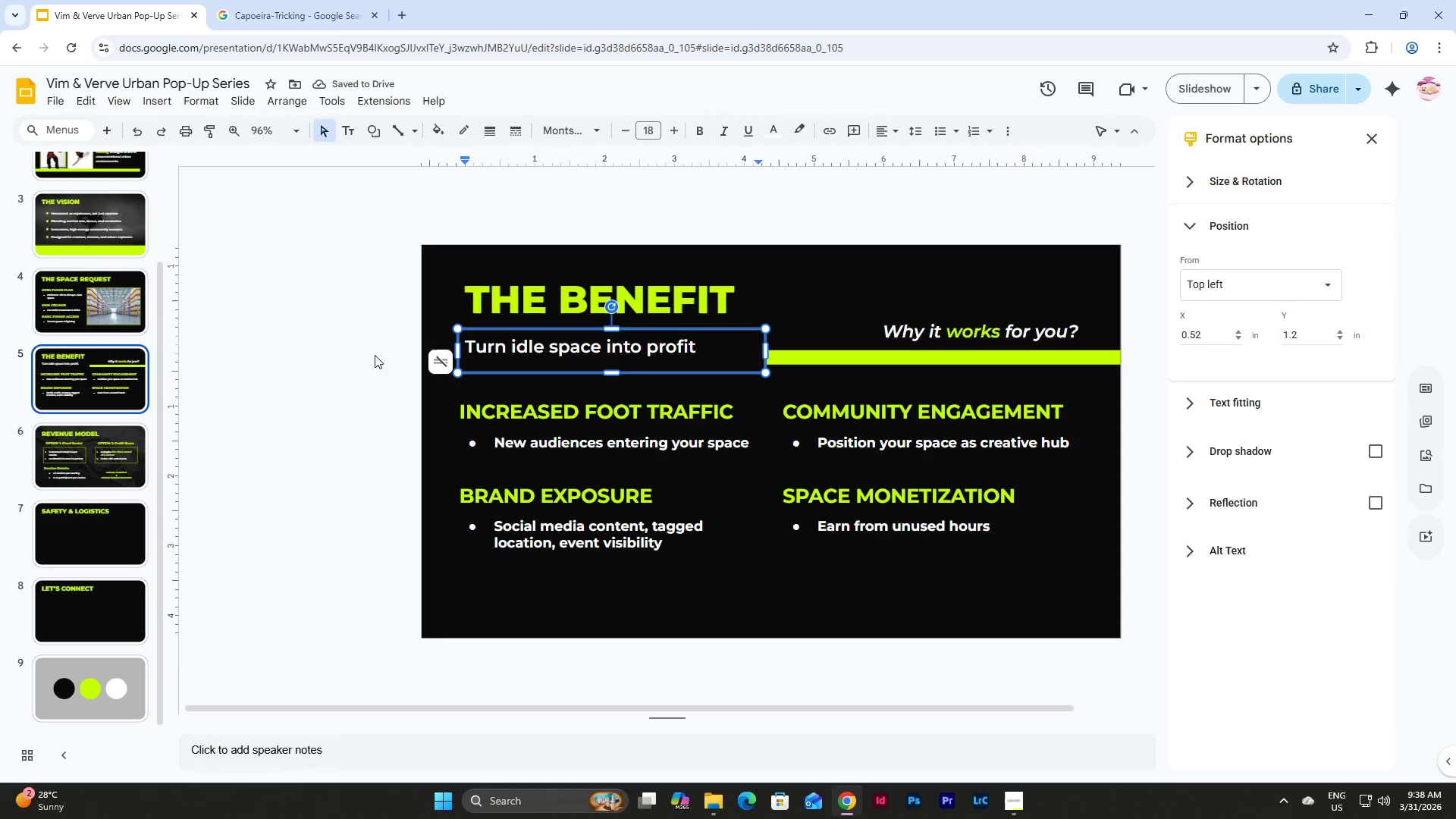 
left_click_drag(start_coordinate=[615, 373], to_coordinate=[614, 362])
 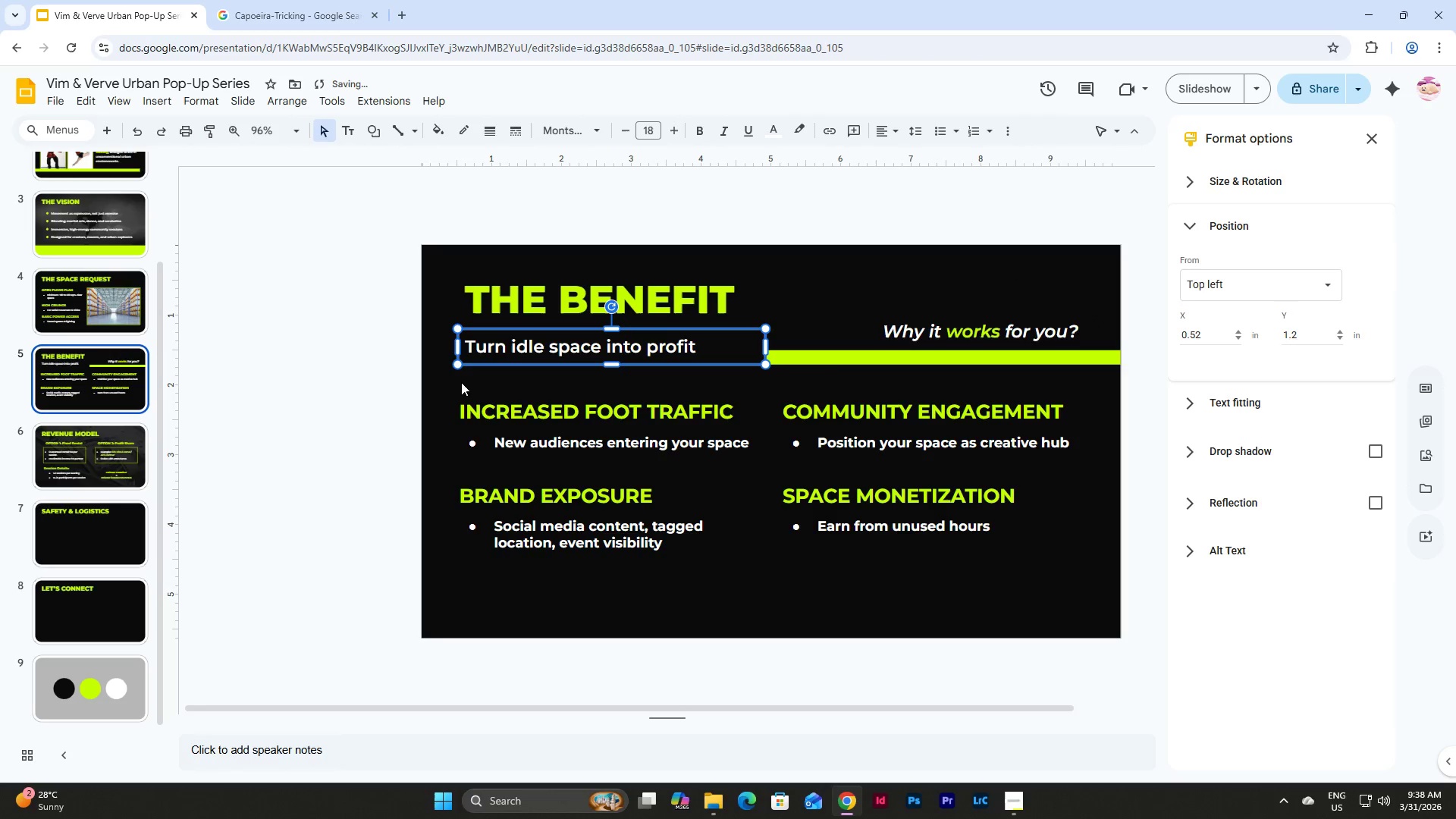 
left_click([372, 363])
 